 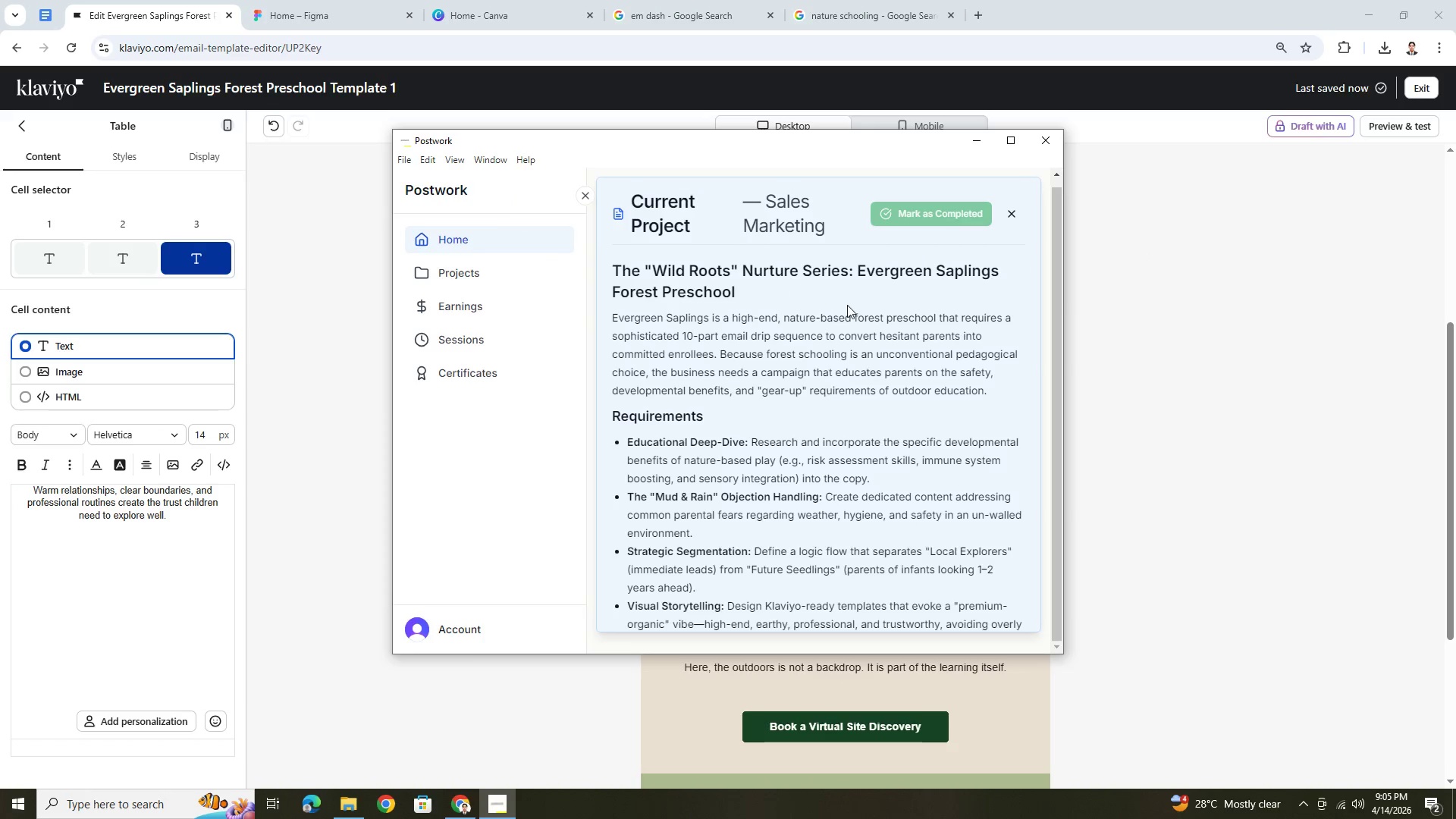 
scroll: coordinate [1119, 418], scroll_direction: up, amount: 4.0
 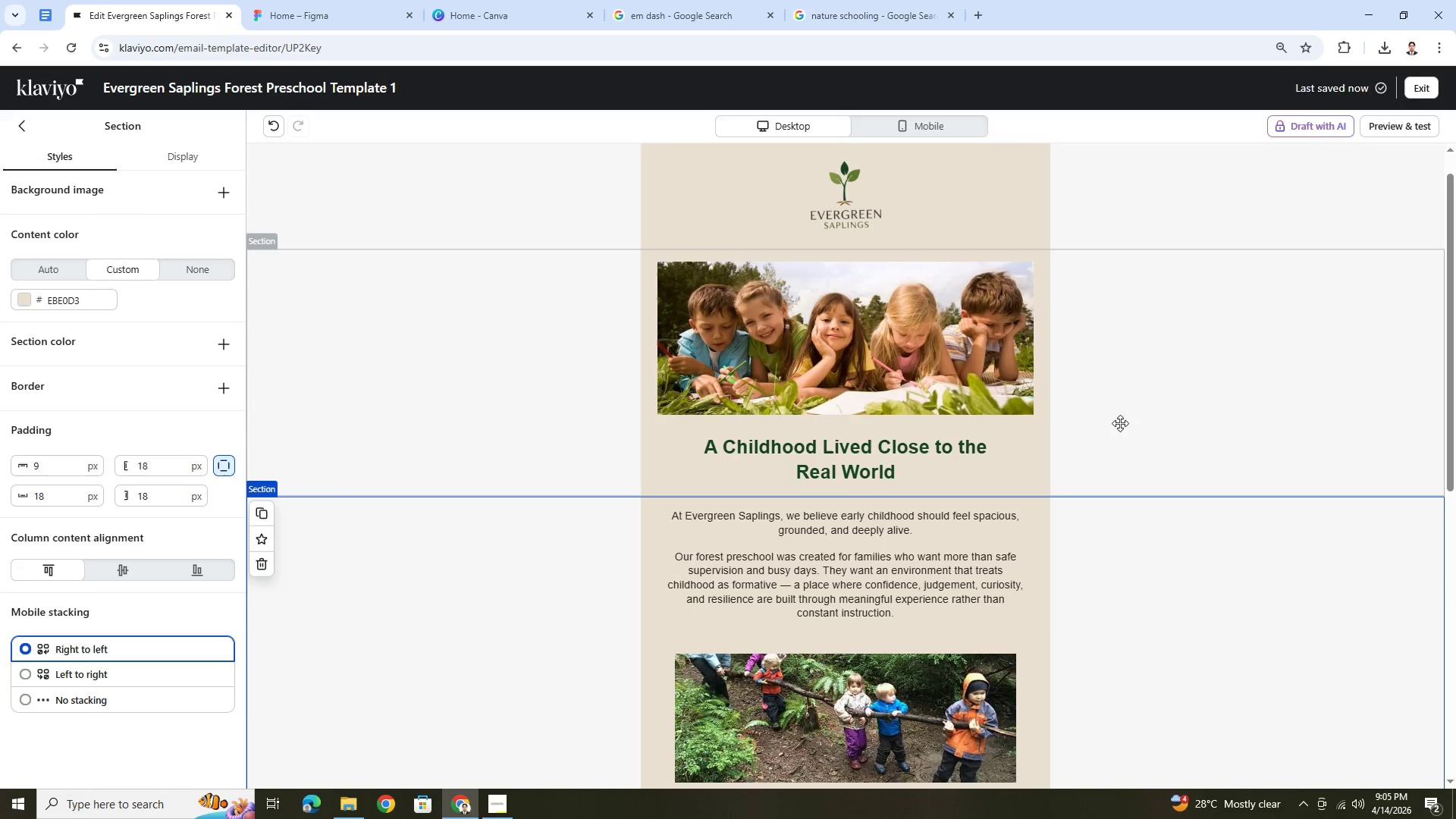 
scroll: coordinate [1121, 425], scroll_direction: down, amount: 4.0
 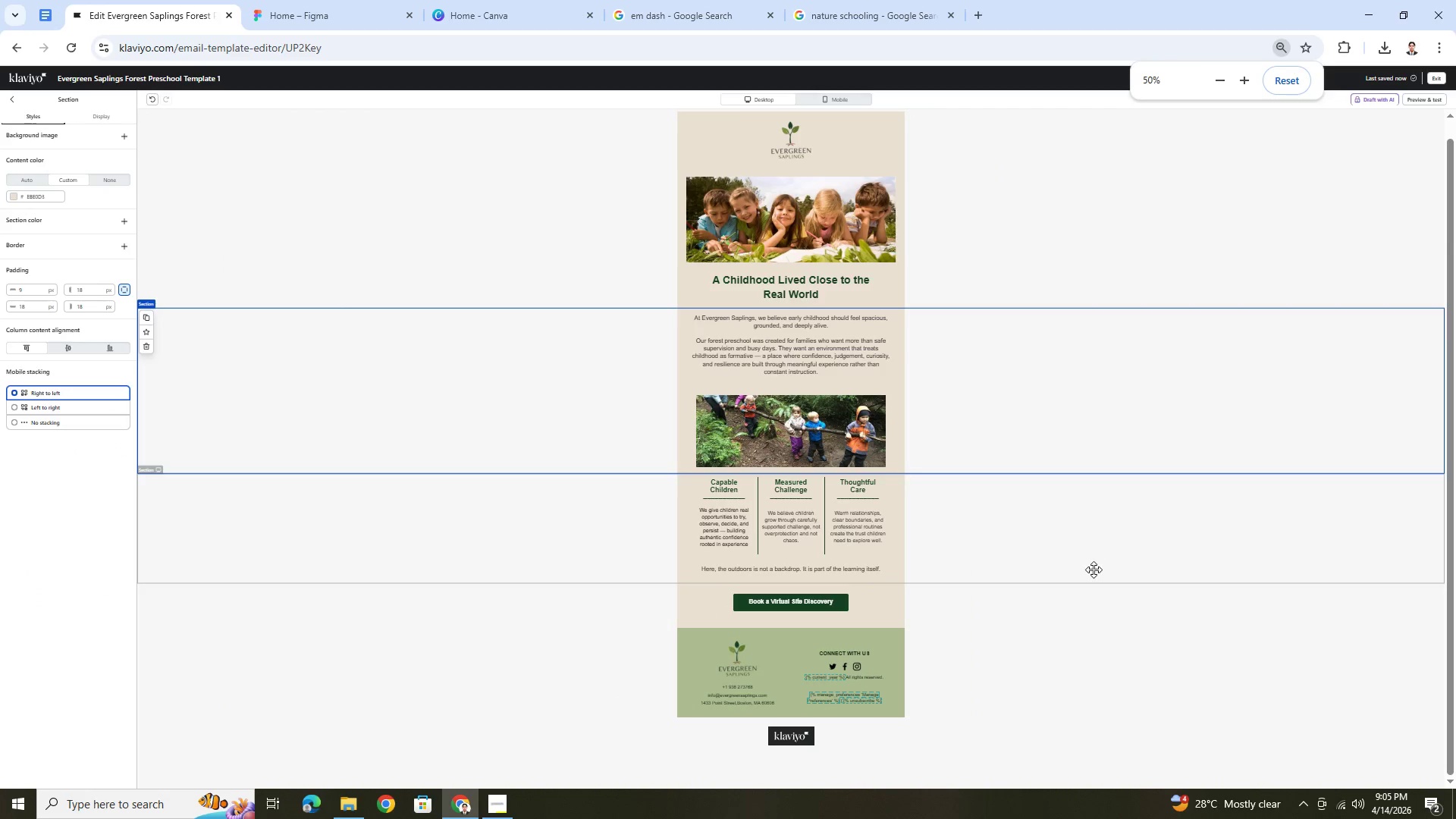 
hold_key(key=ControlLeft, duration=0.75)
scroll: coordinate [1070, 598], scroll_direction: up, amount: 4.0
 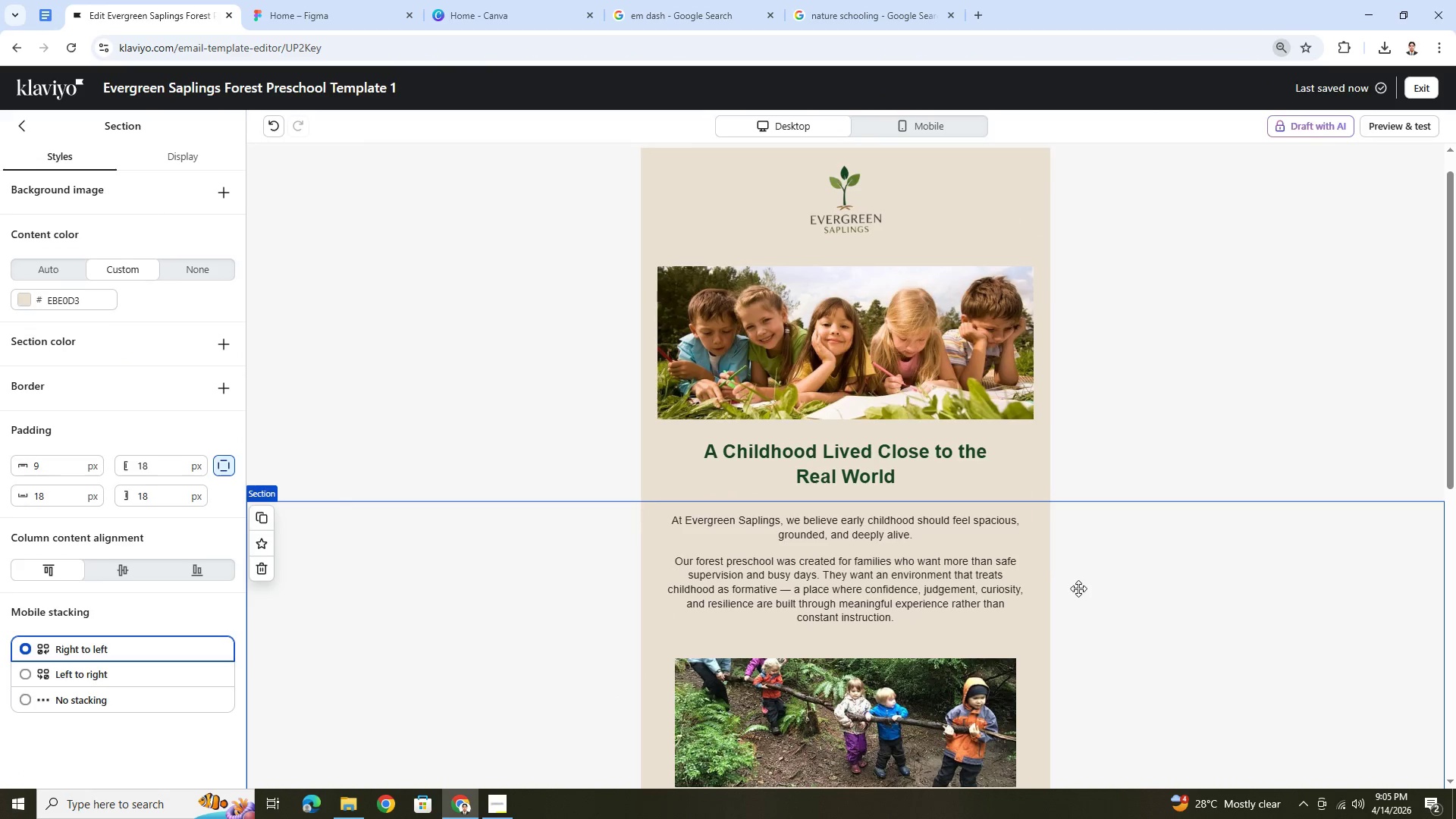 
scroll: coordinate [1015, 570], scroll_direction: down, amount: 3.0
 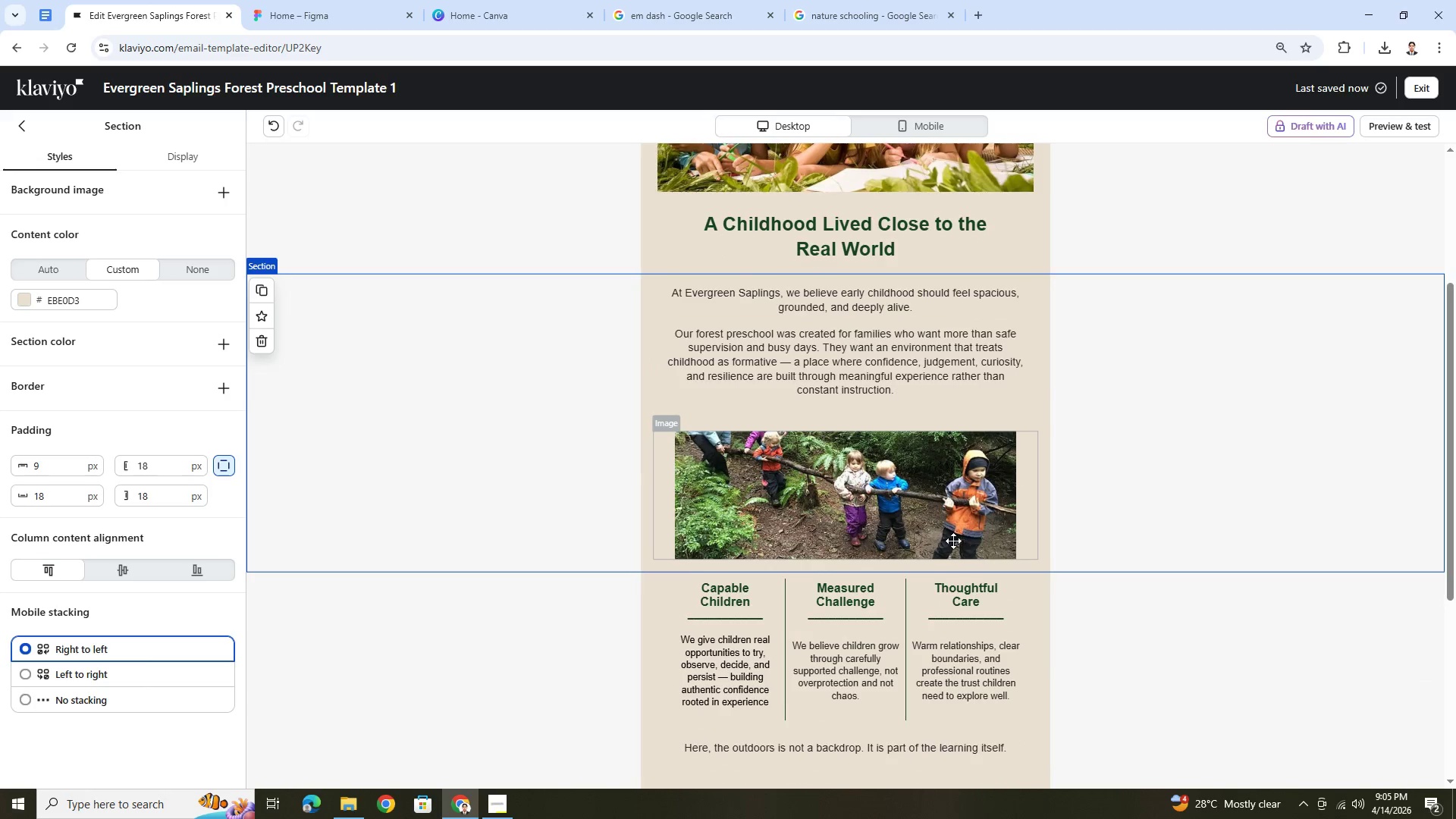 
scroll: coordinate [928, 521], scroll_direction: none, amount: 0.0
 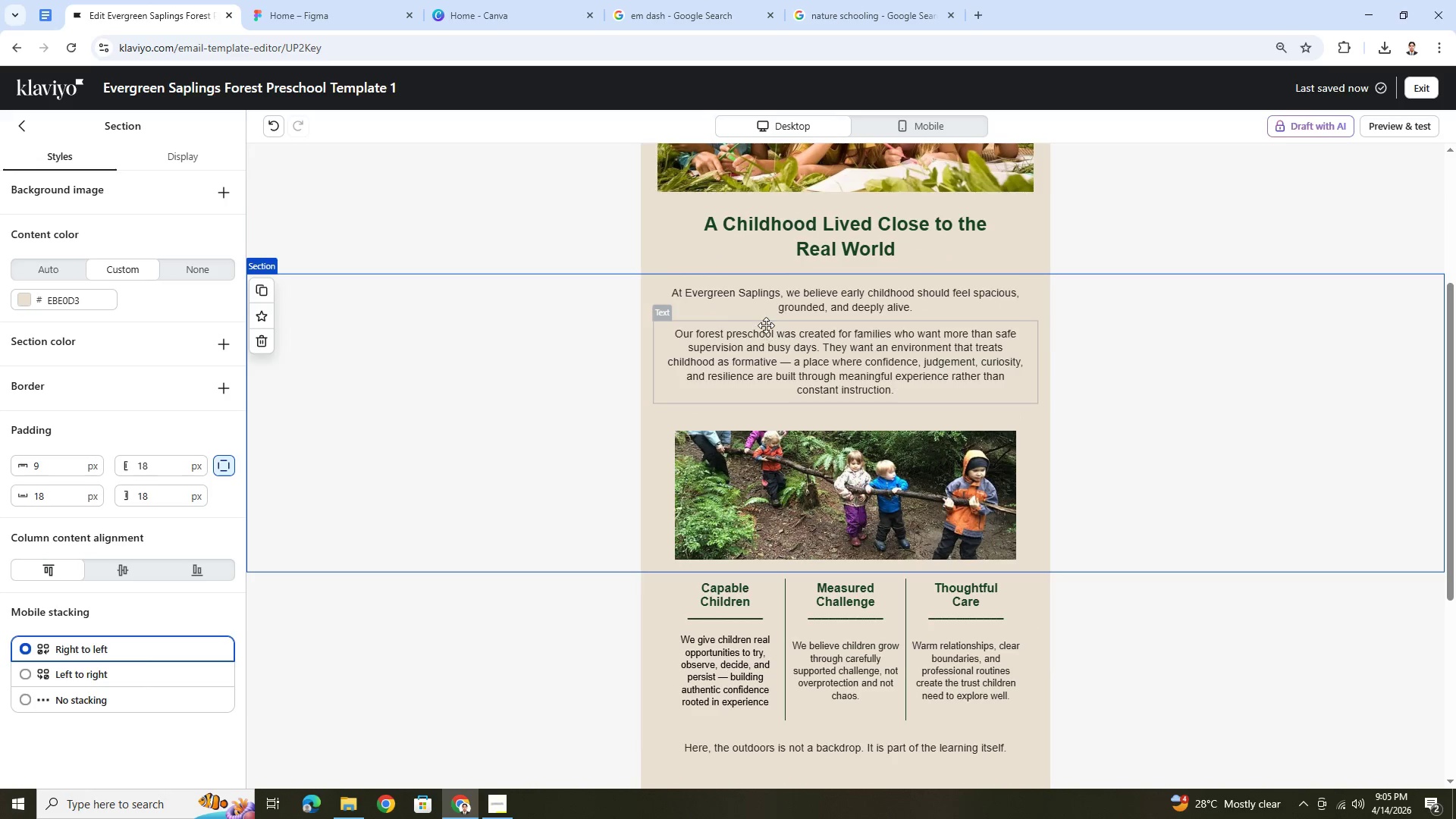 
double_click([765, 325])
 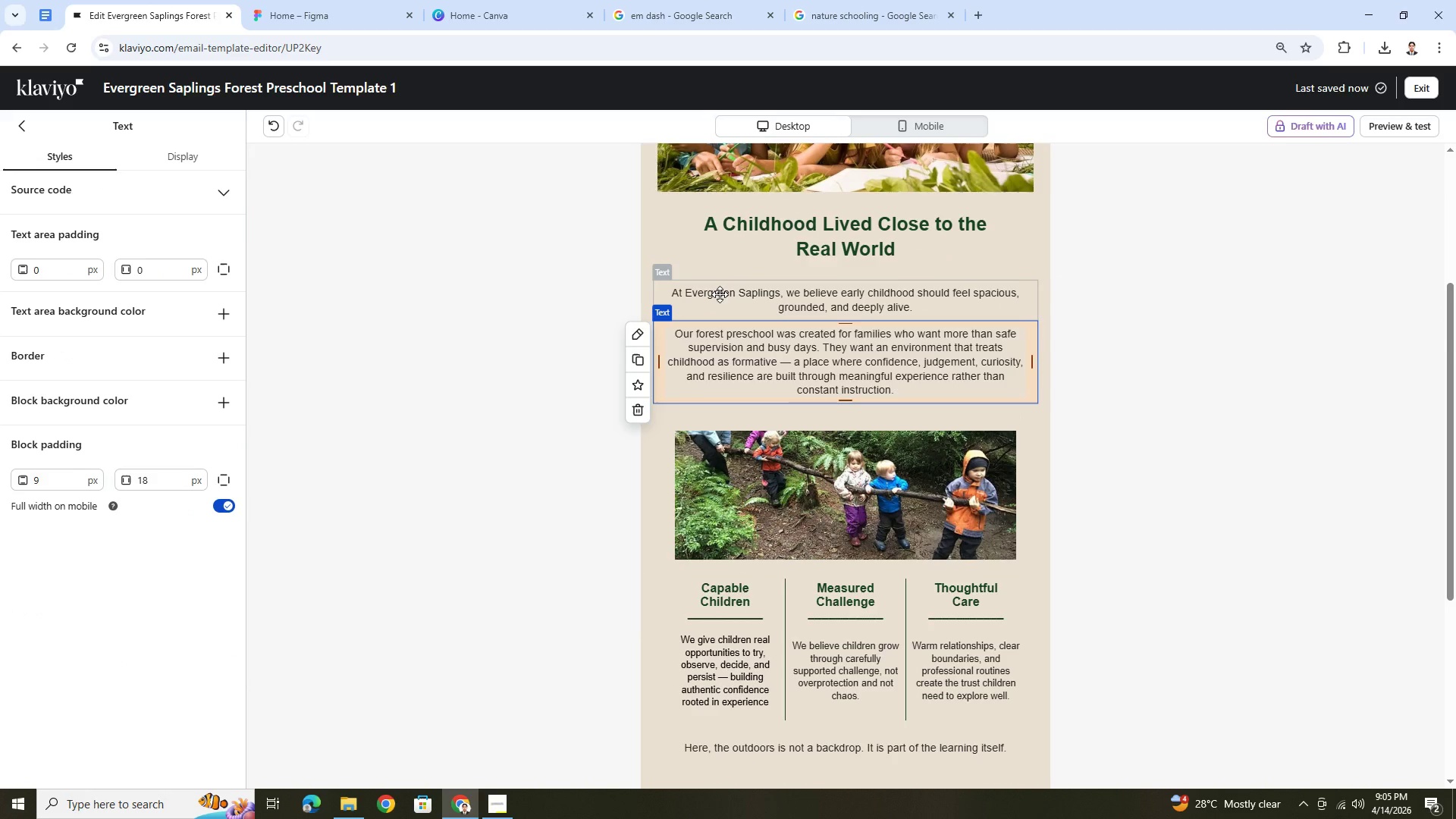 
double_click([720, 294])
 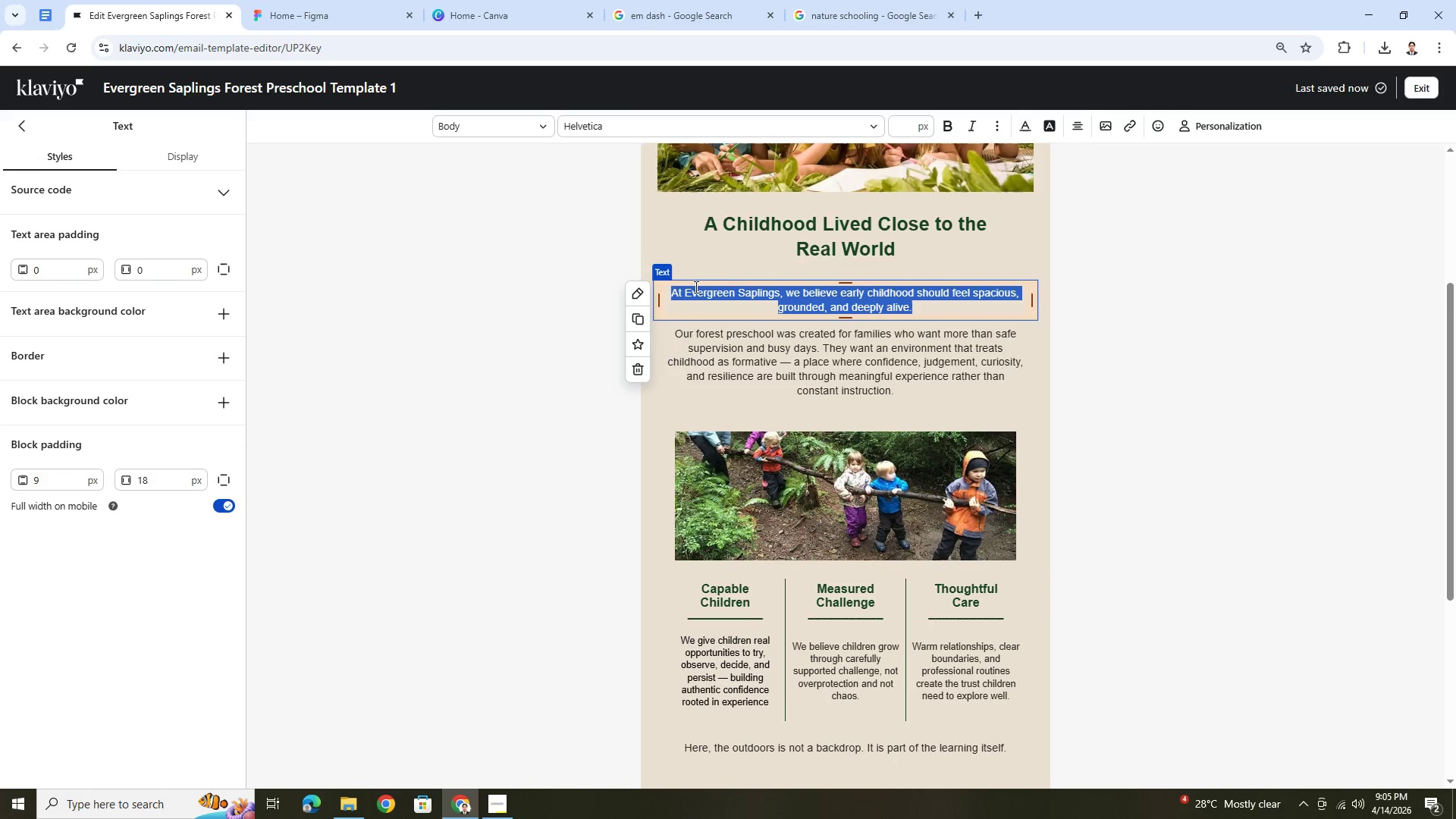 
left_click([699, 287])
 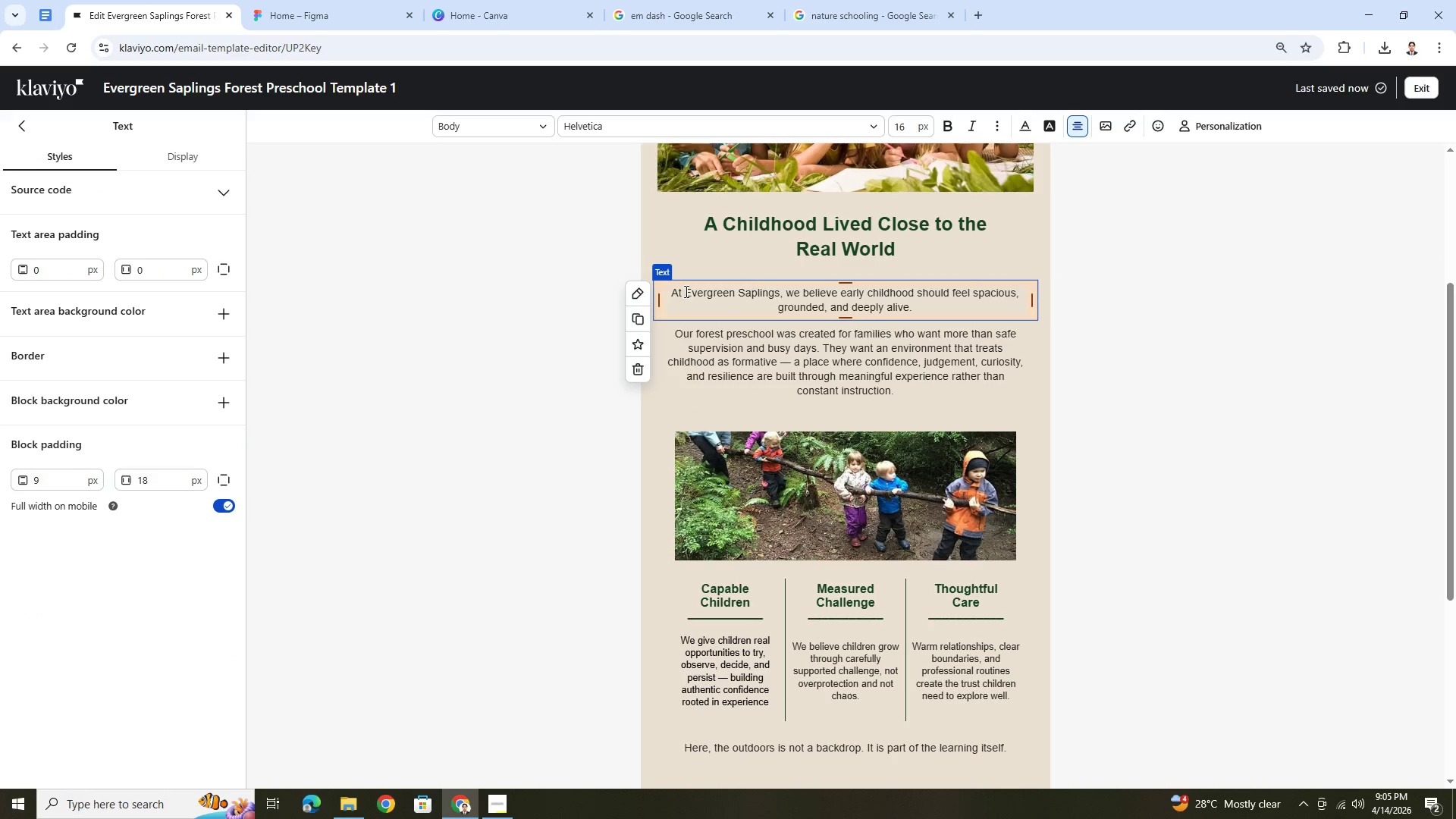 
left_click_drag(start_coordinate=[684, 290], to_coordinate=[780, 290])
 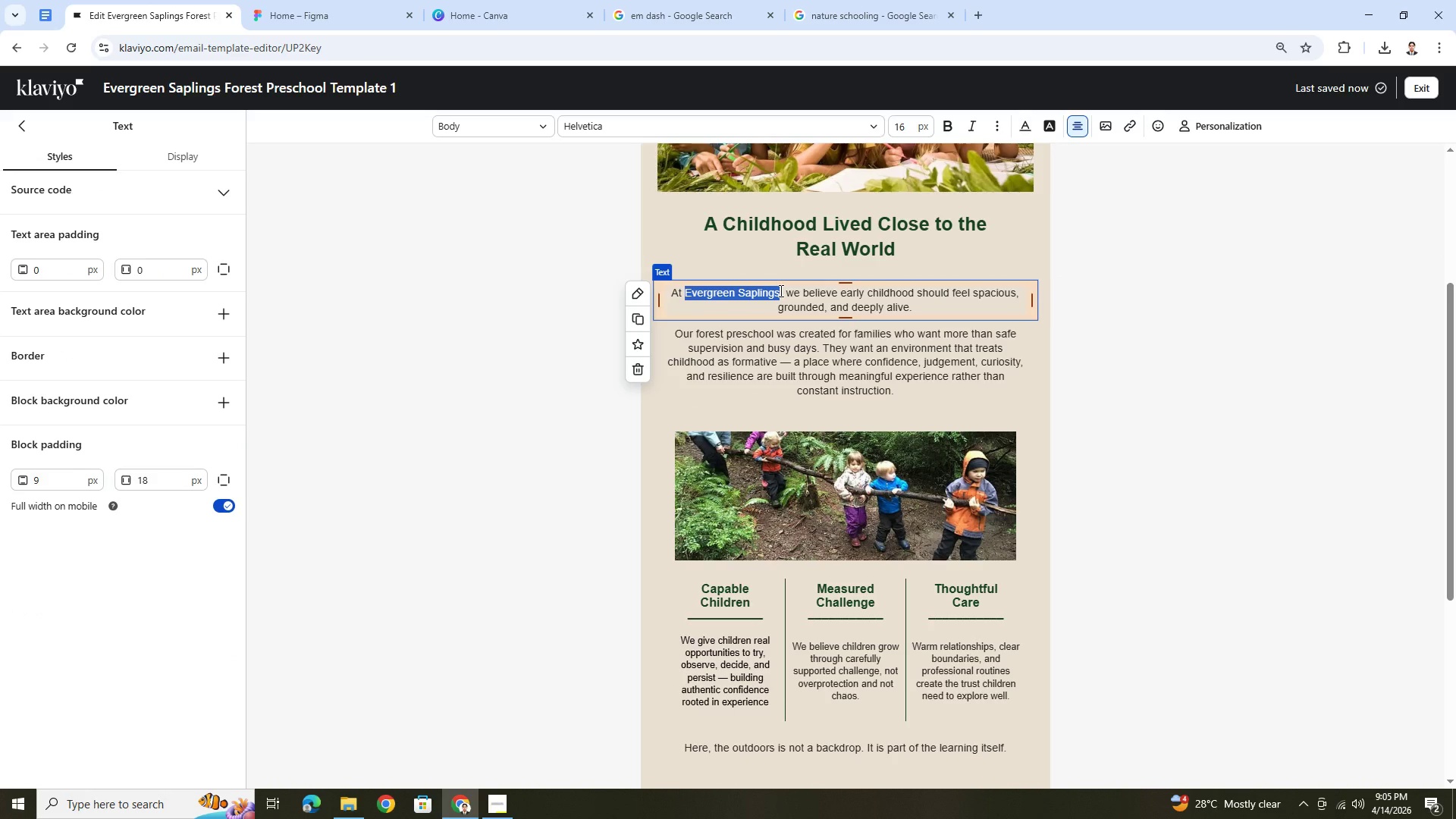 
key(Control+B)
 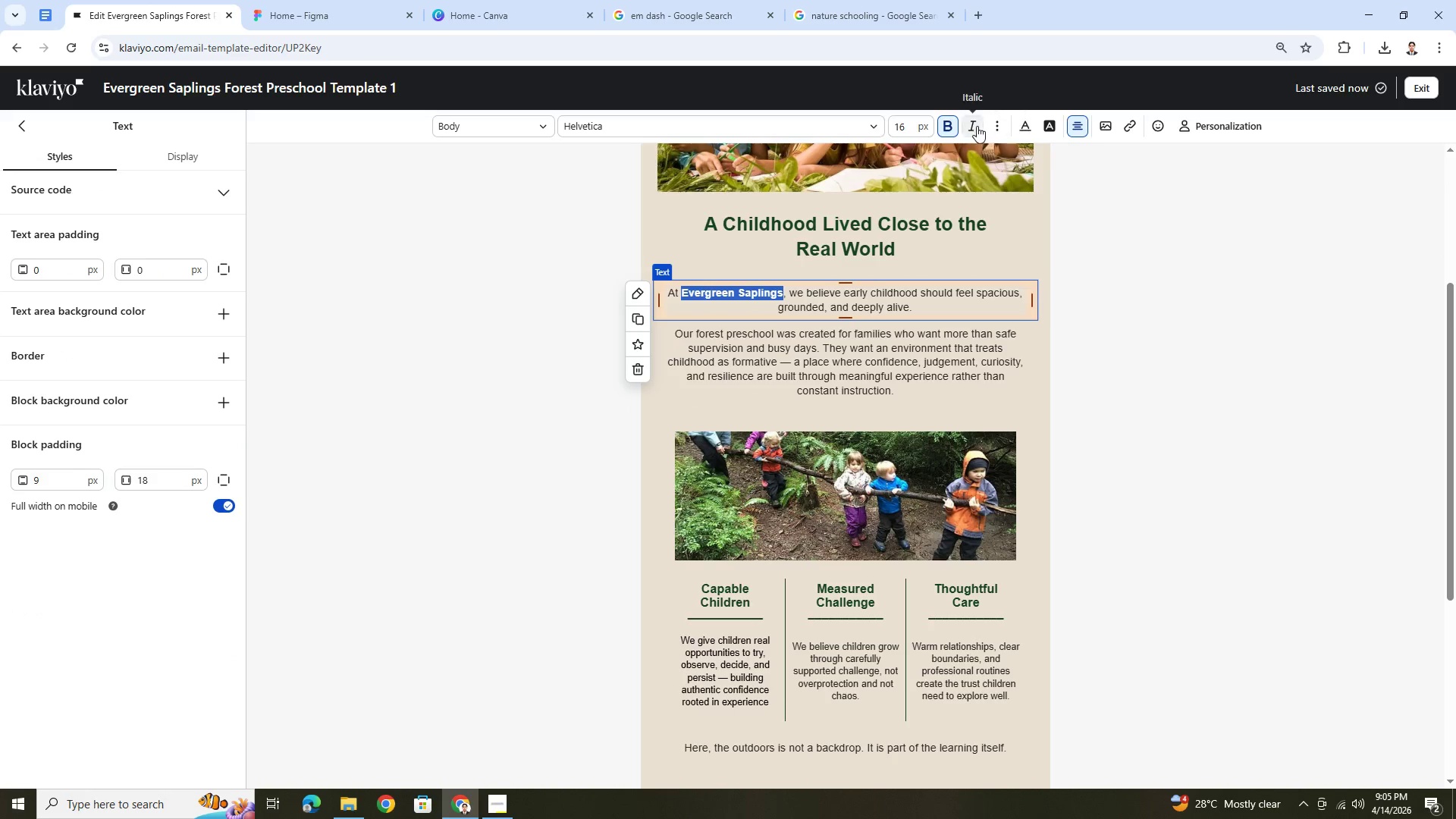 
double_click([1182, 503])
 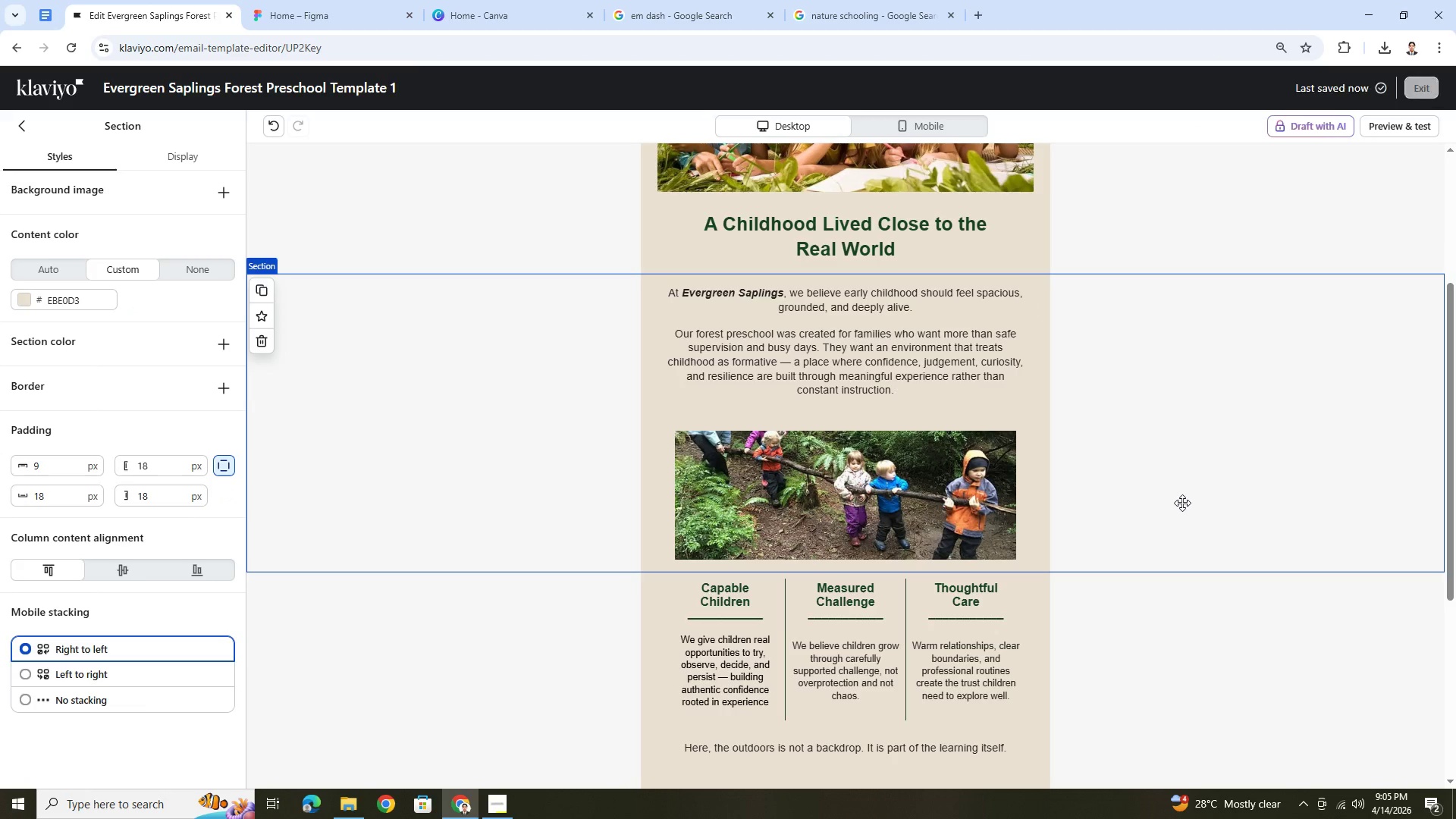 
scroll: coordinate [1187, 518], scroll_direction: up, amount: 2.0
 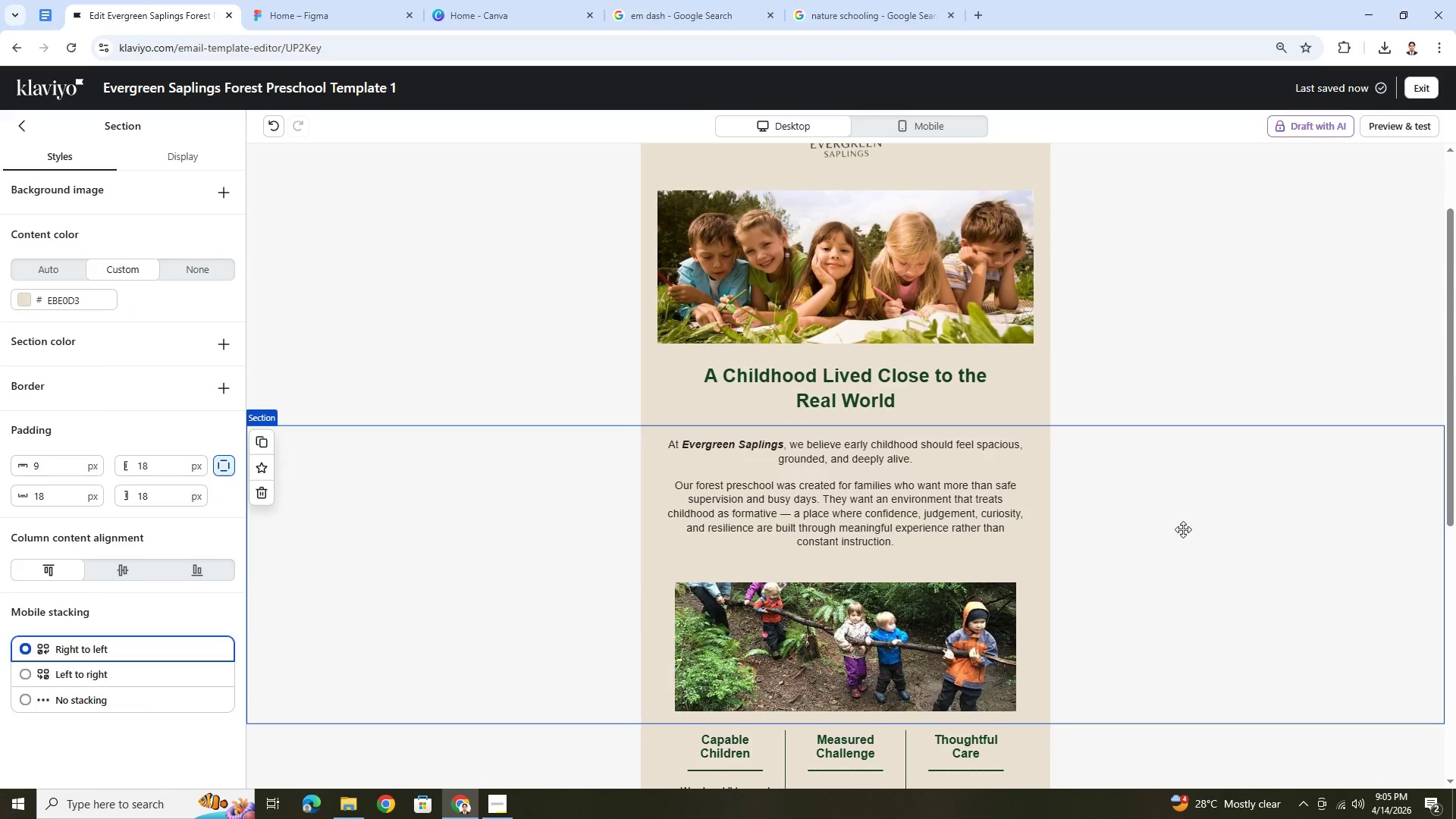 
scroll: coordinate [1183, 529], scroll_direction: down, amount: 3.0
 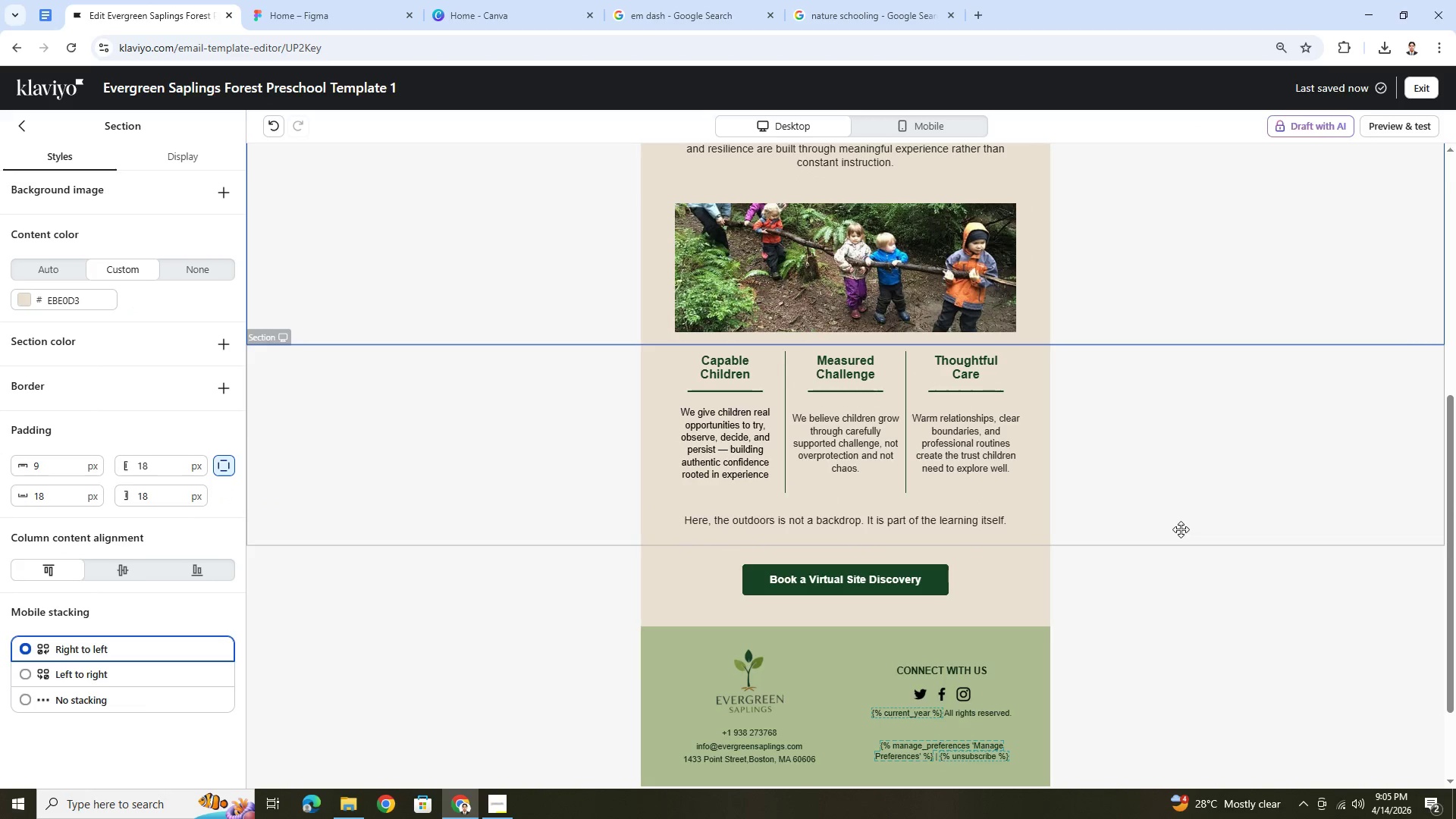 
wait(9.08)
 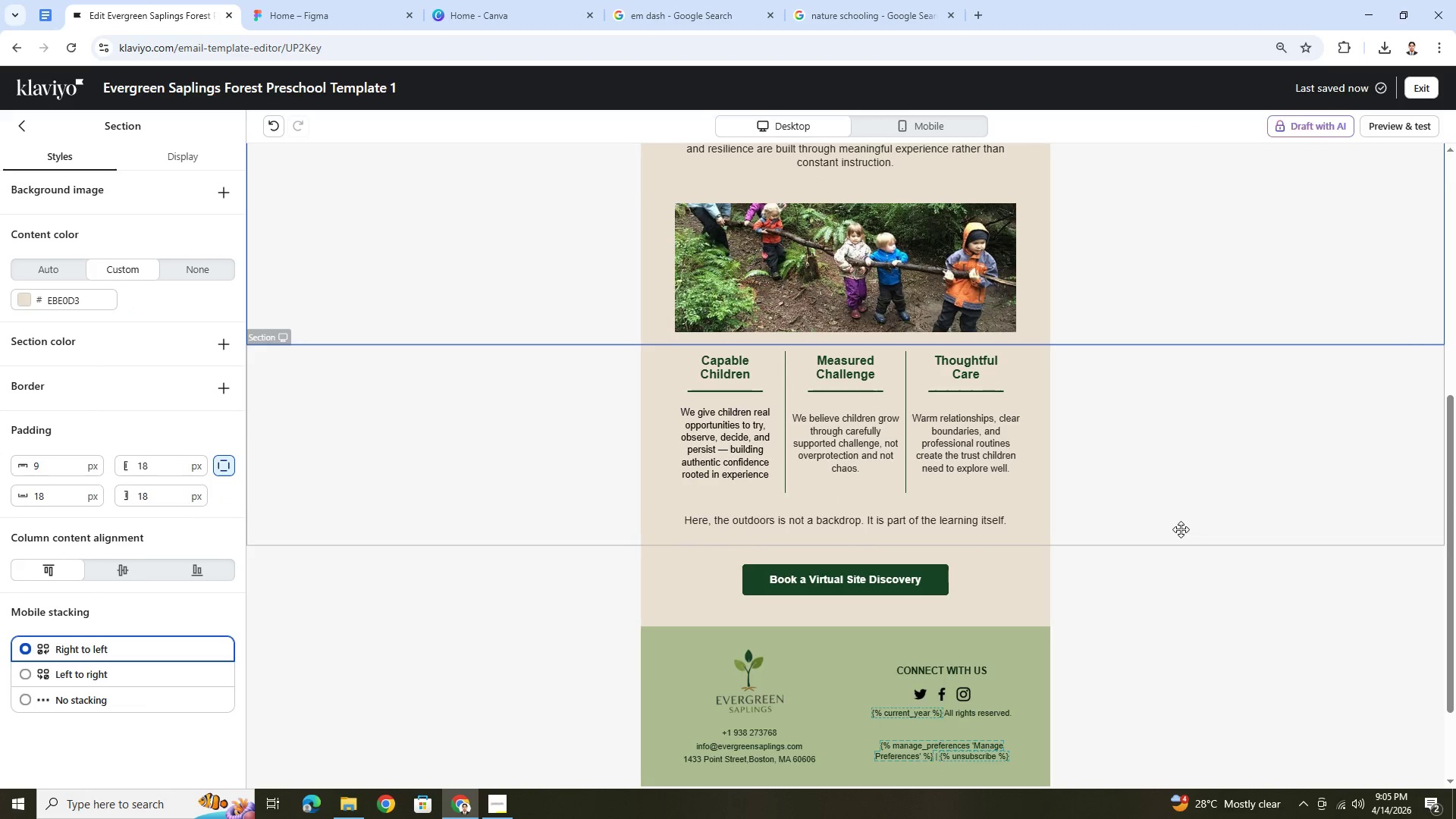 
scroll: coordinate [1185, 511], scroll_direction: down, amount: 3.0
 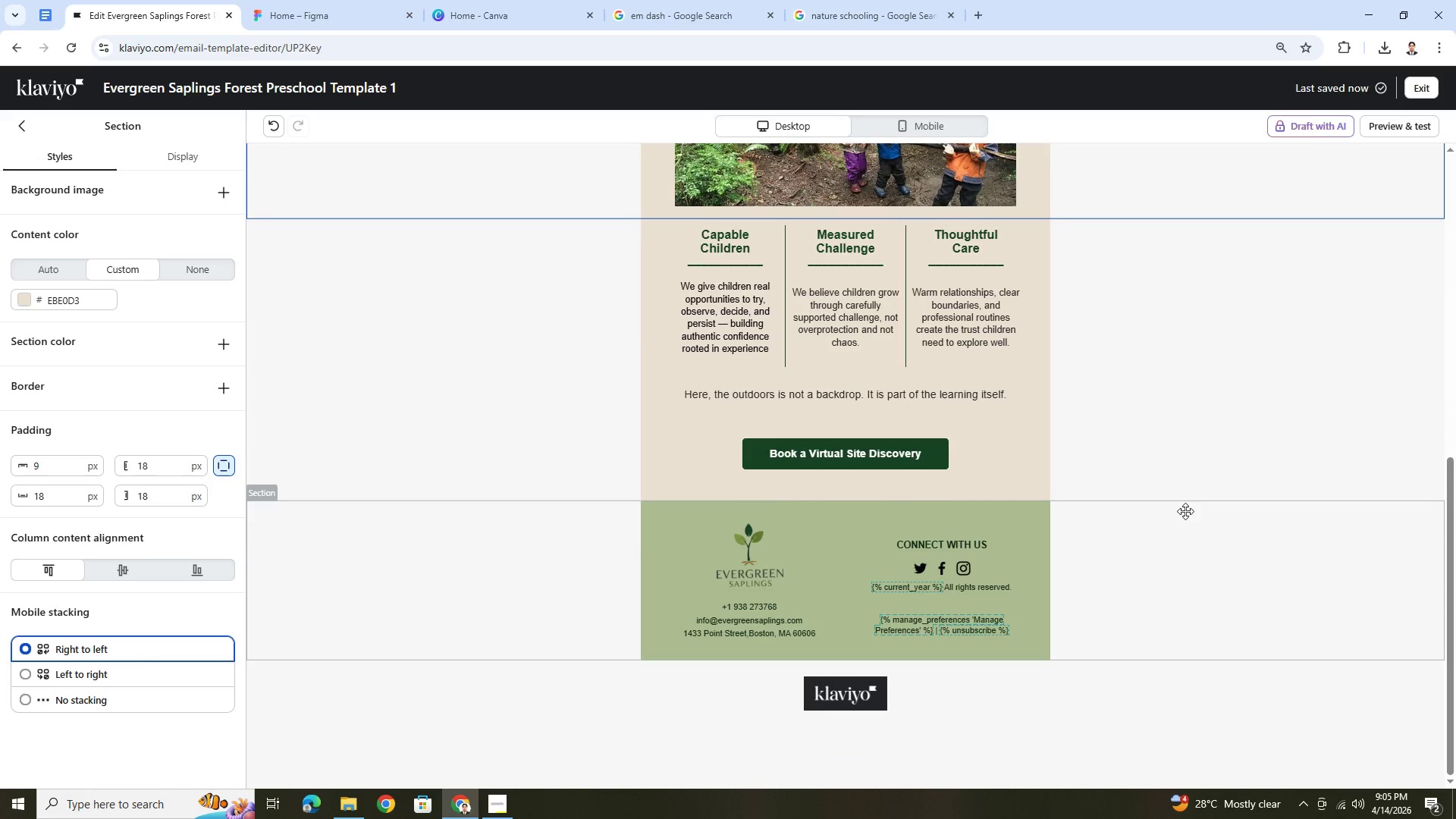 
wait(7.66)
 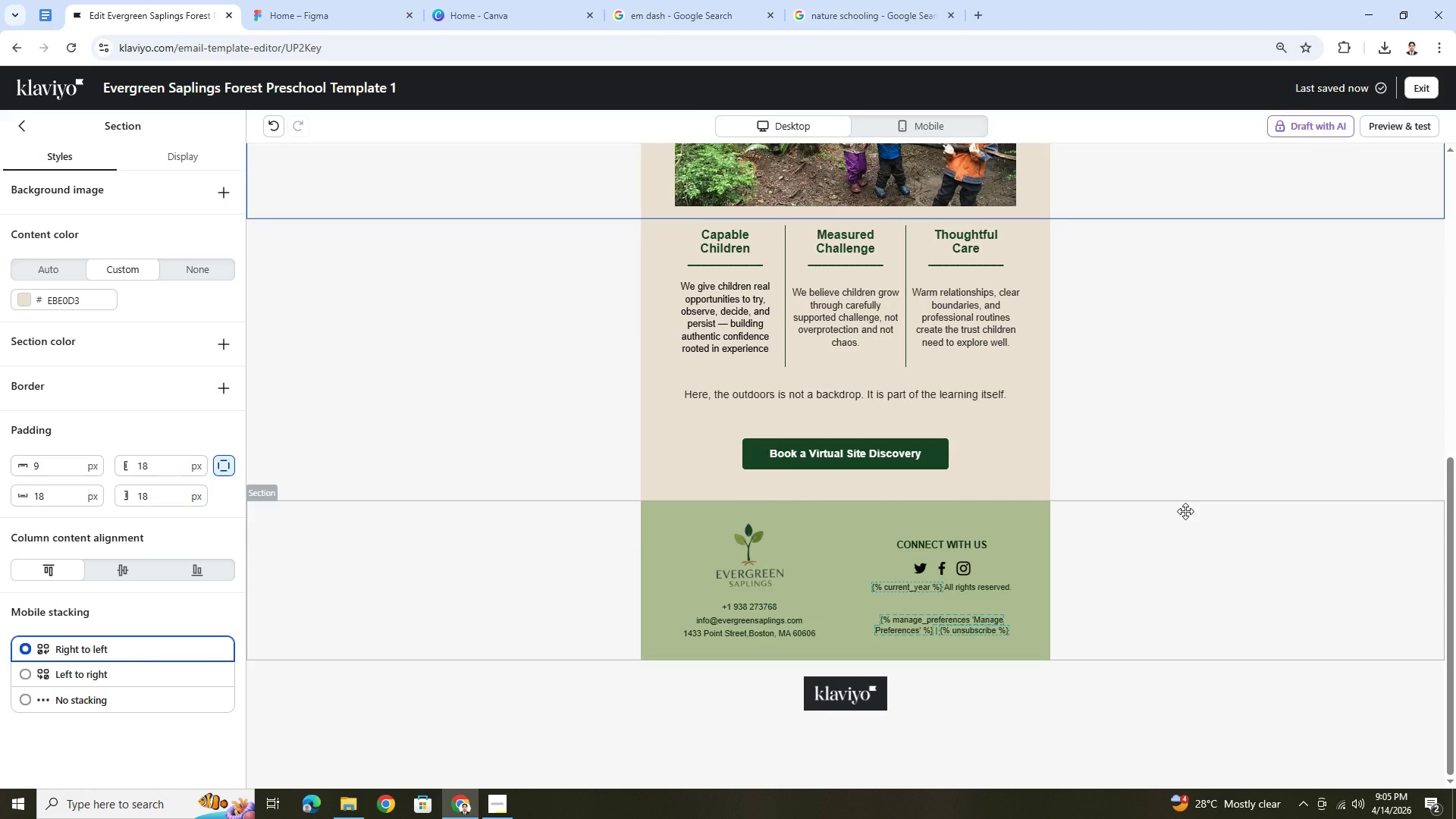 
scroll: coordinate [1191, 510], scroll_direction: up, amount: 1.0
 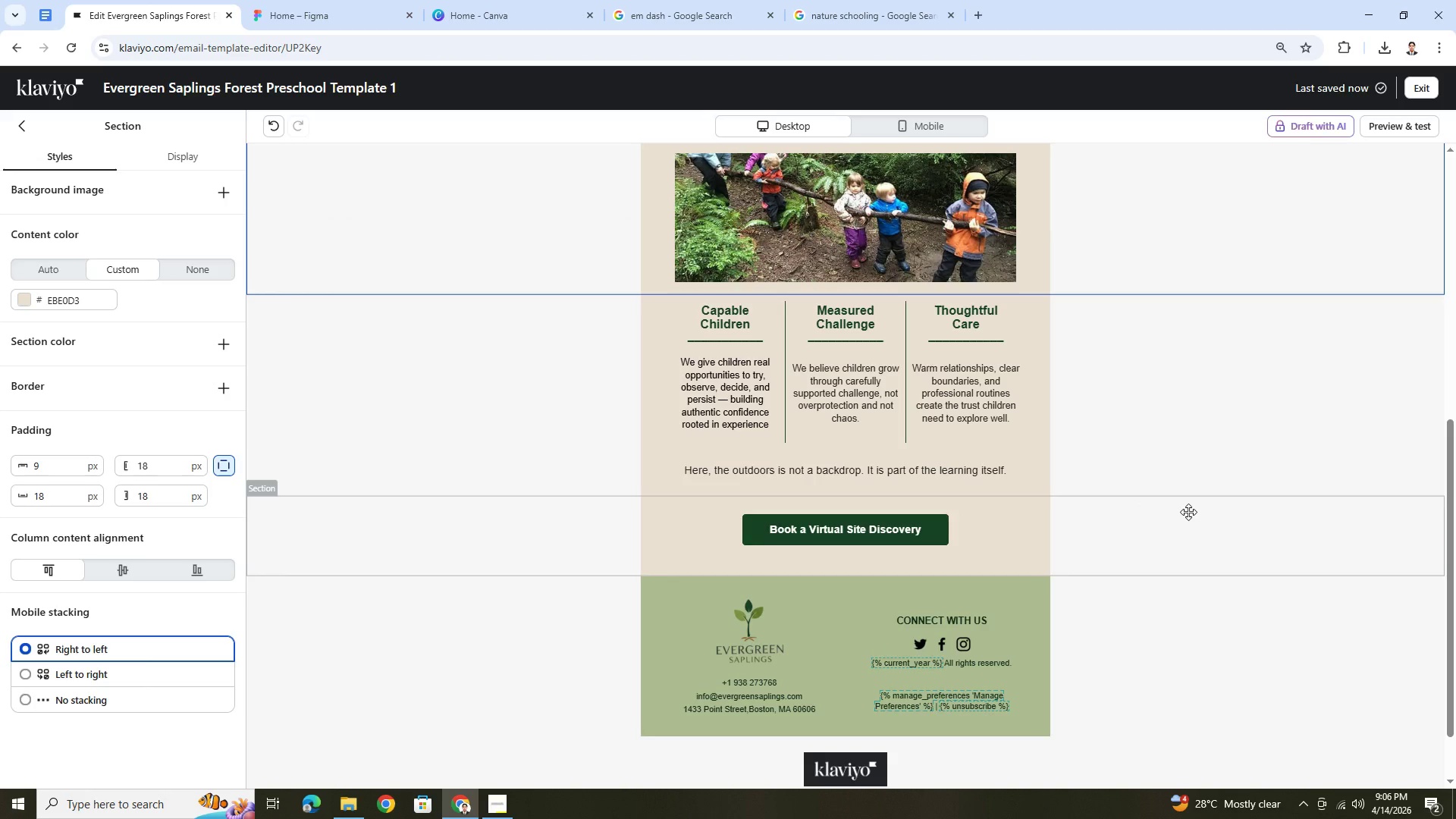 
scroll: coordinate [1188, 512], scroll_direction: down, amount: 1.0
 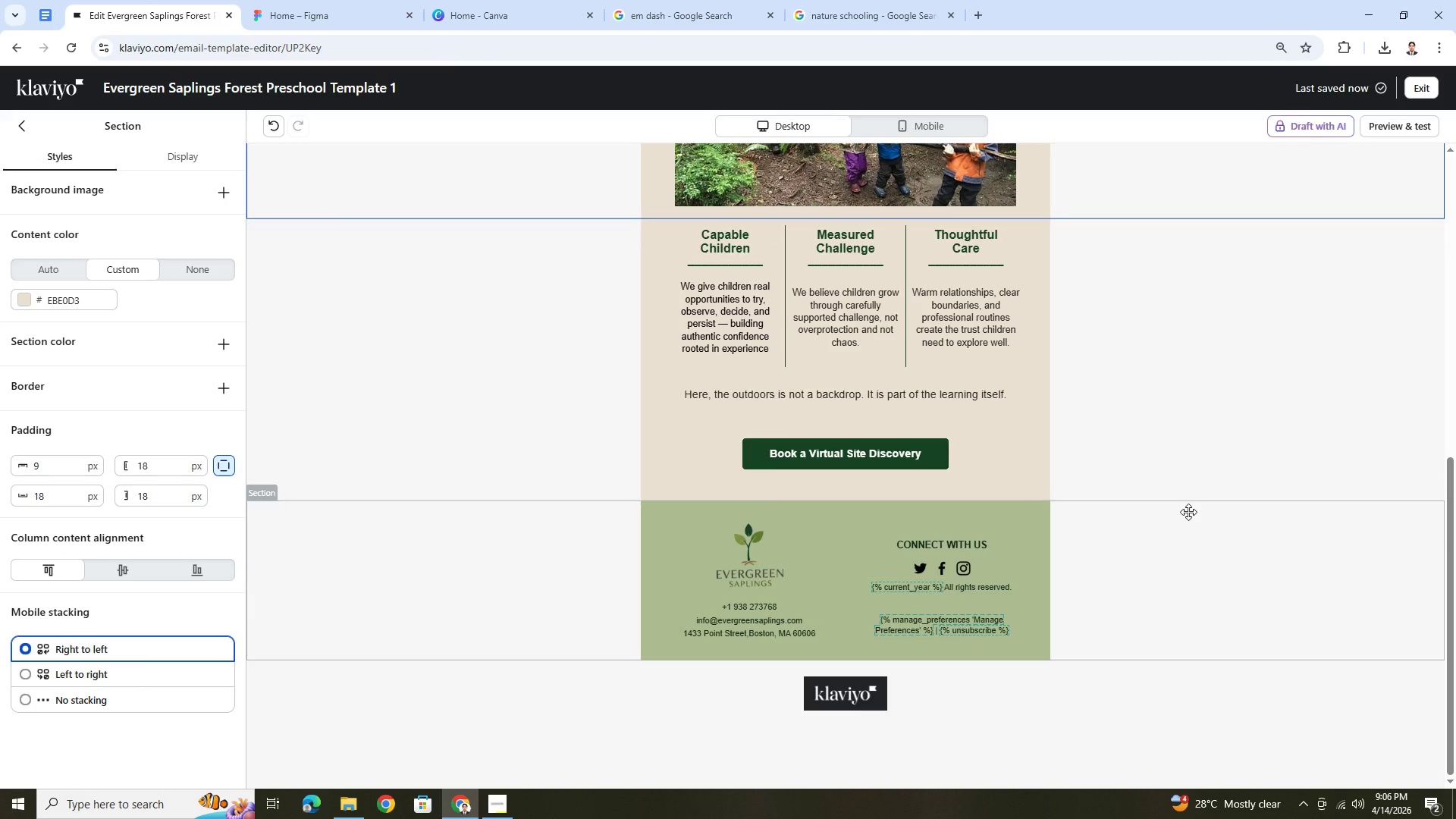 
scroll: coordinate [1188, 512], scroll_direction: up, amount: 1.0
 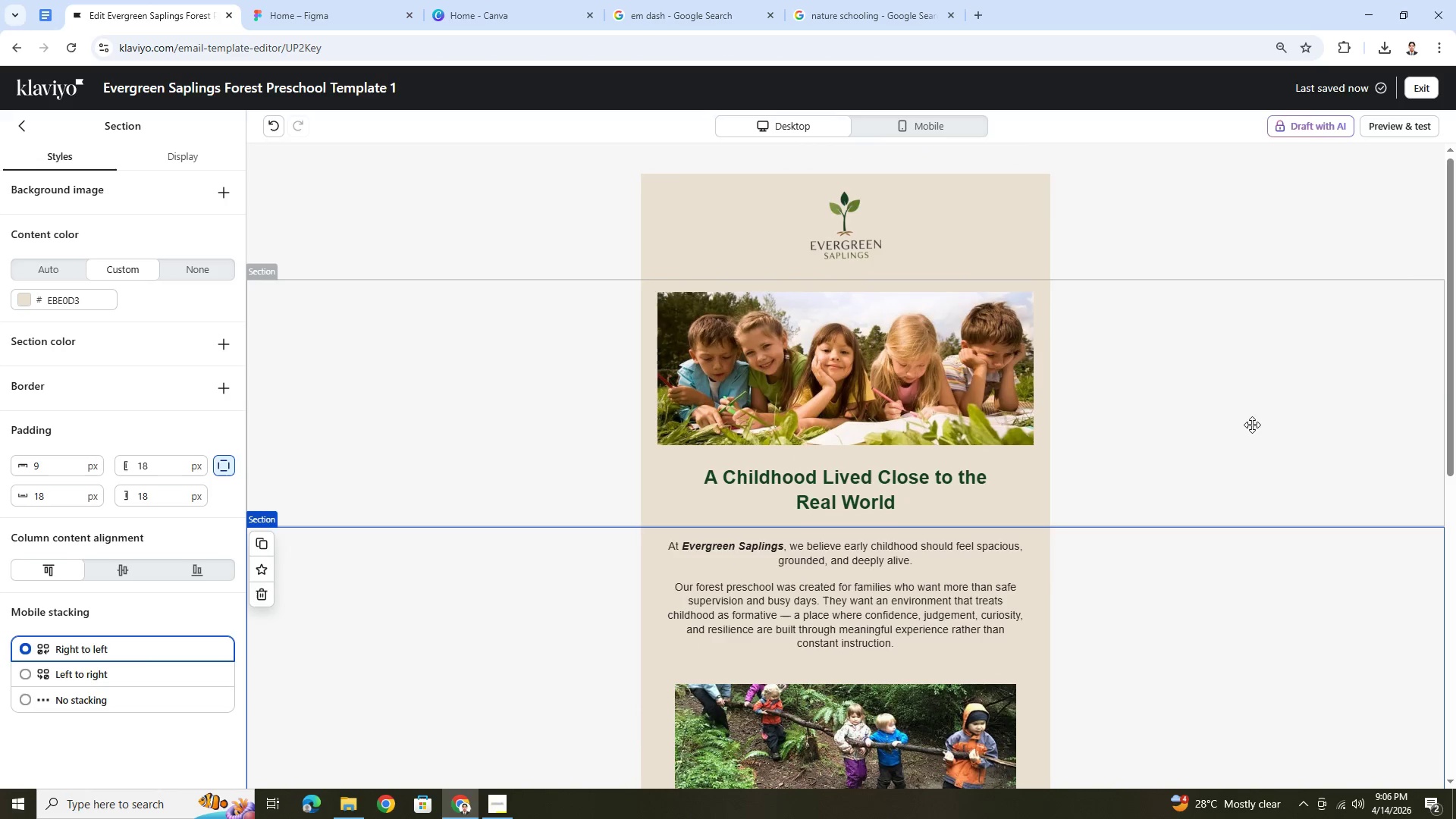 
left_click([962, 124])
 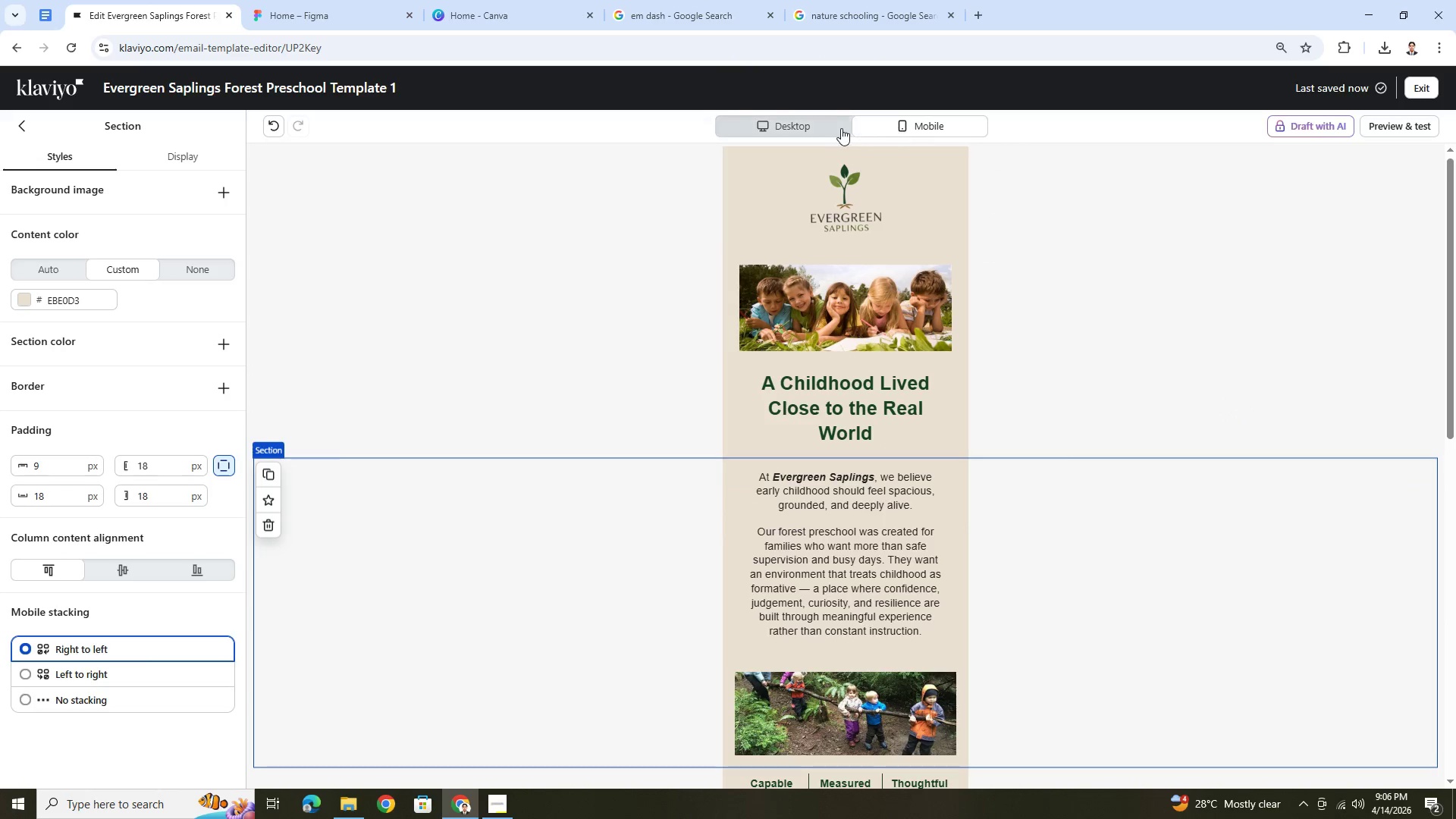 
left_click([836, 129])
 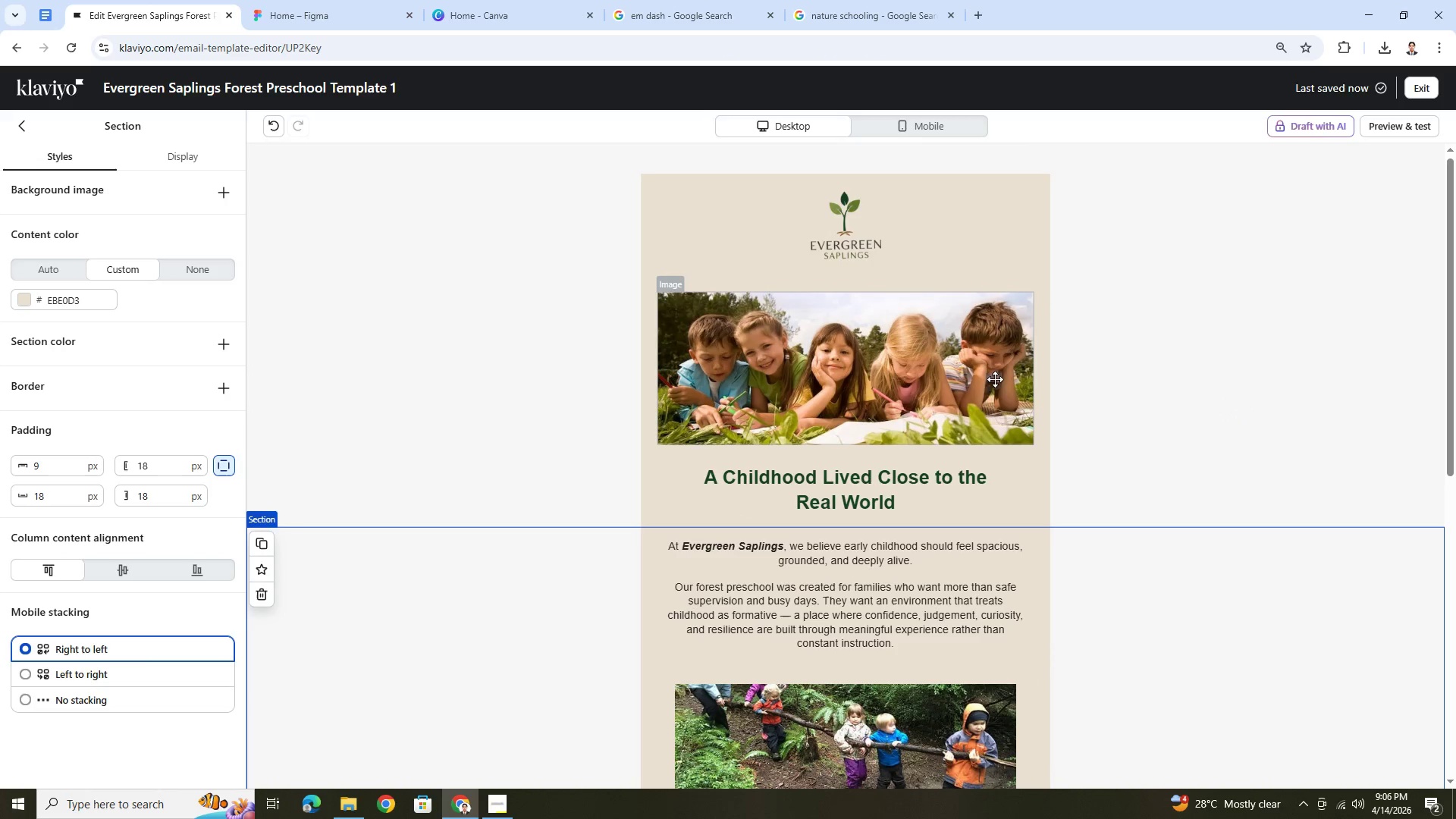 
scroll: coordinate [1006, 309], scroll_direction: down, amount: 13.0
 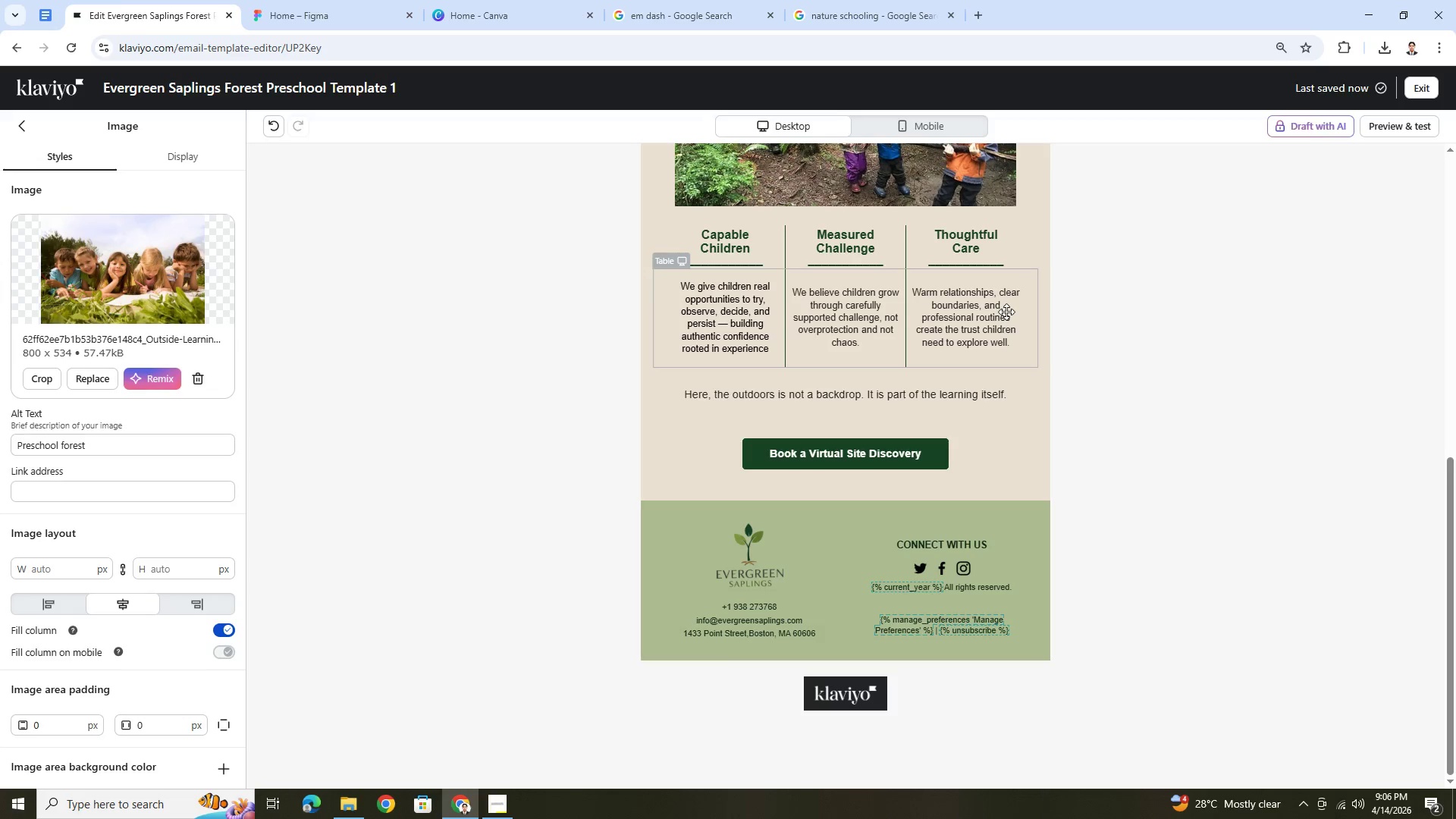 
scroll: coordinate [1007, 314], scroll_direction: up, amount: 11.0
 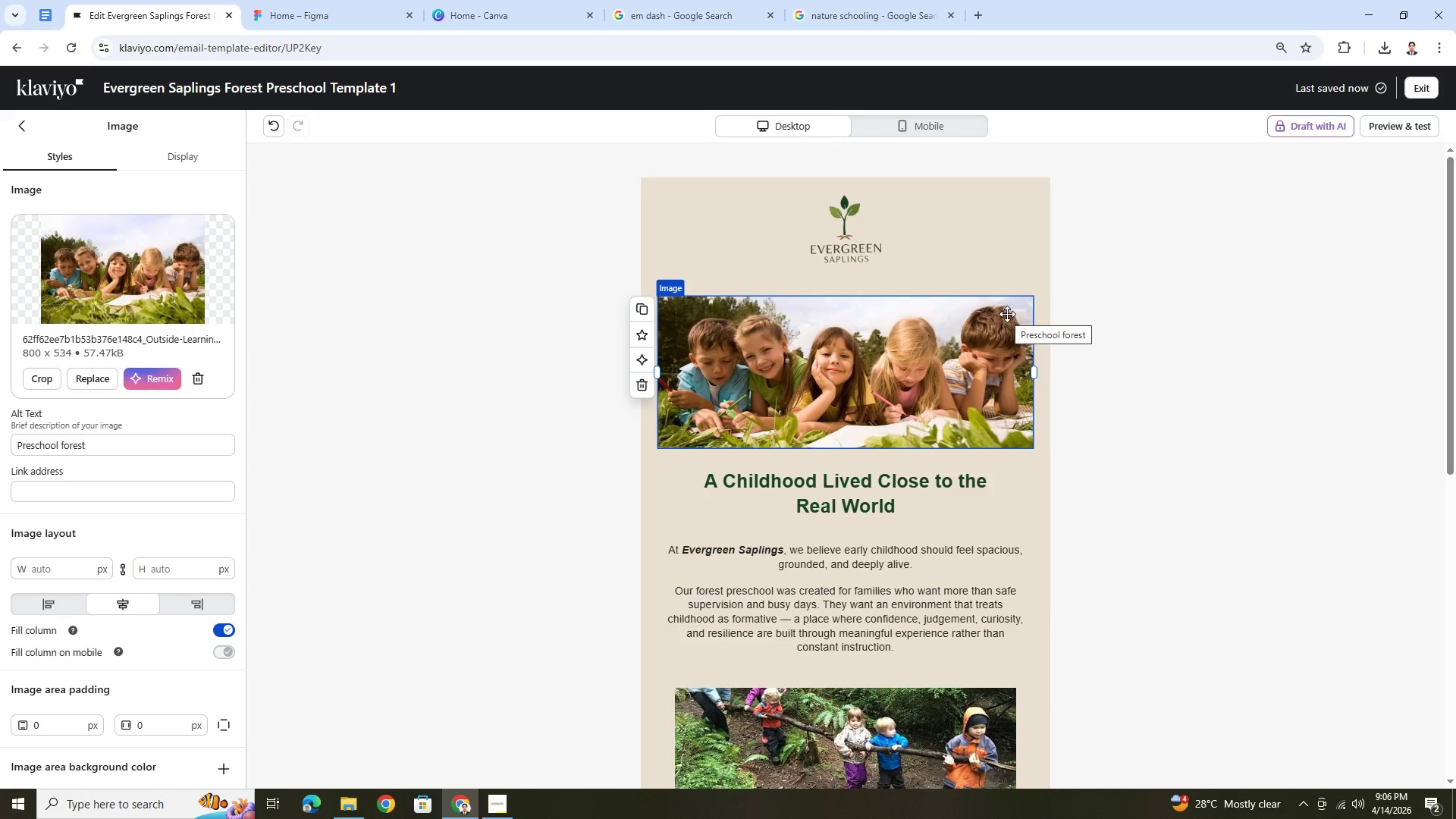 
scroll: coordinate [1006, 316], scroll_direction: down, amount: 2.0
 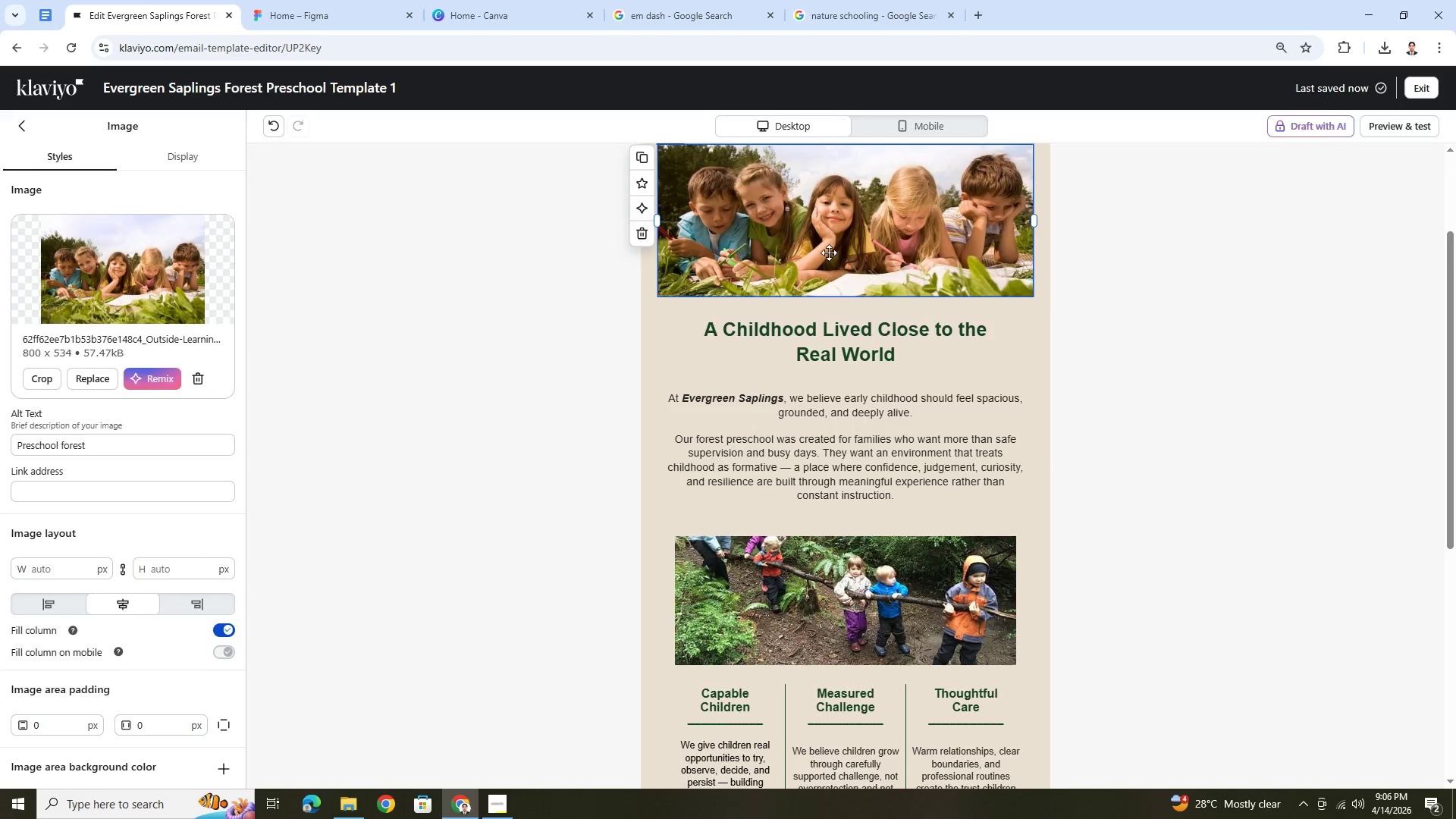 
left_click([829, 253])
 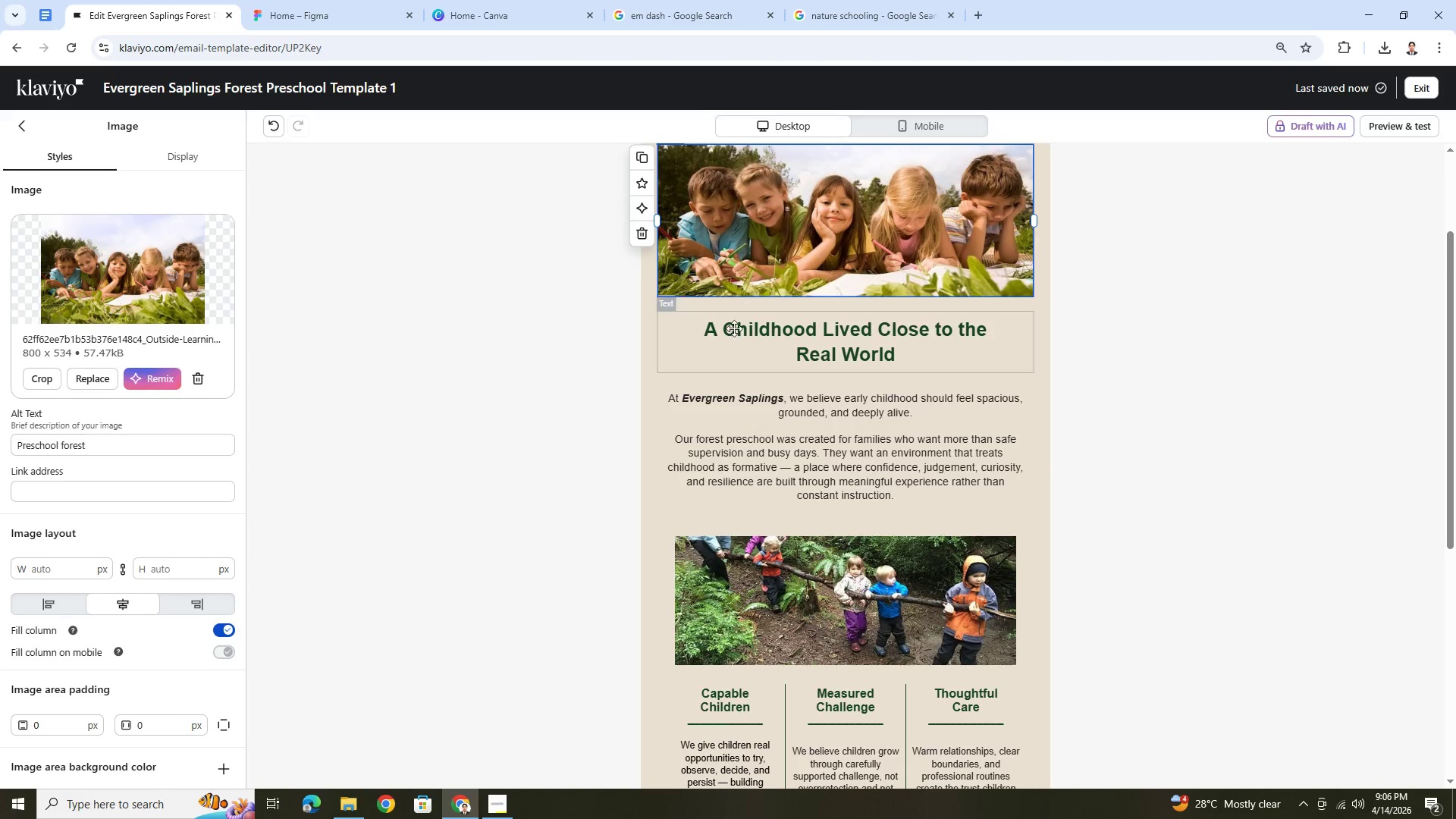 
scroll: coordinate [735, 357], scroll_direction: up, amount: 3.0
 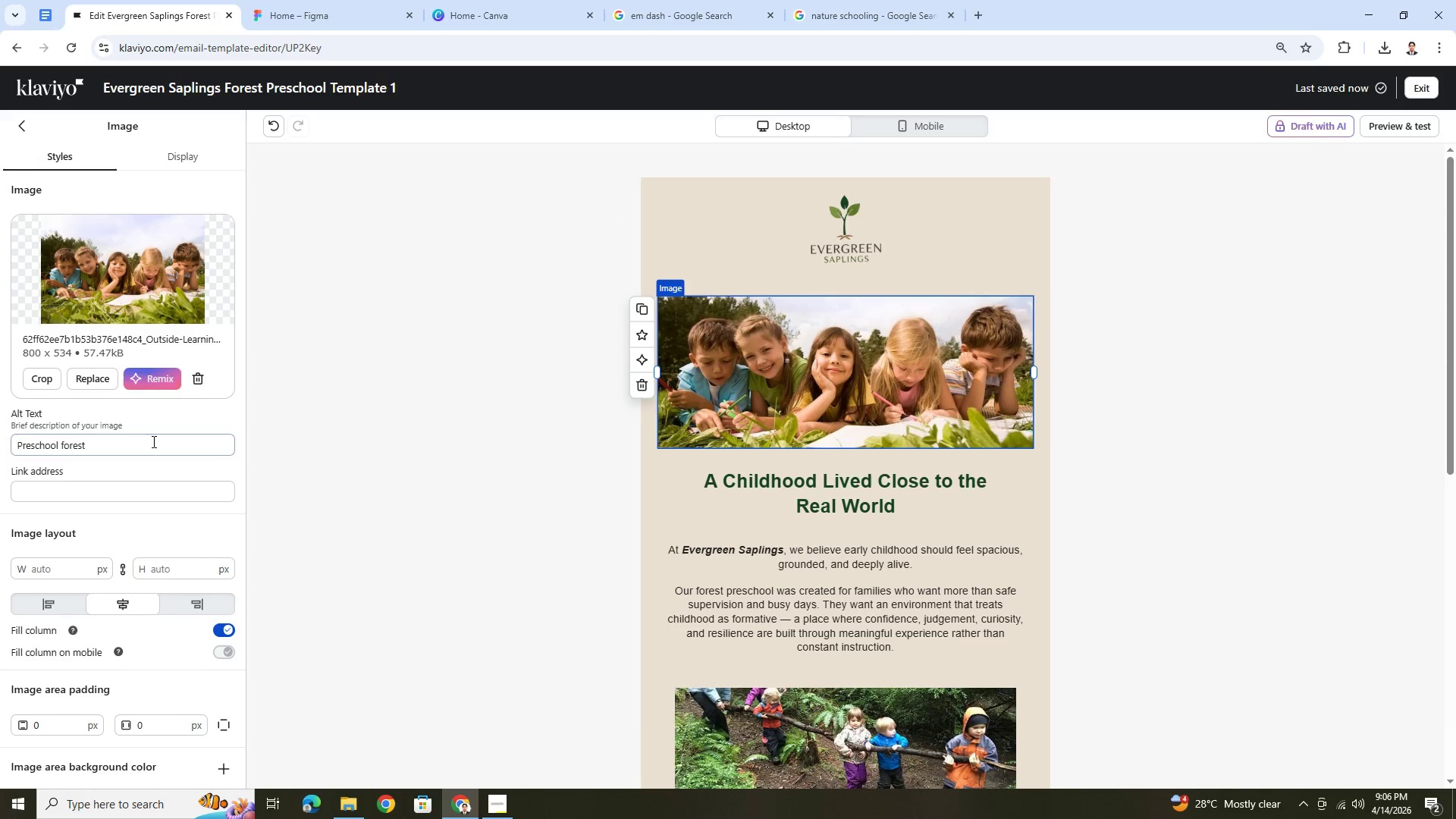 
double_click([122, 444])
 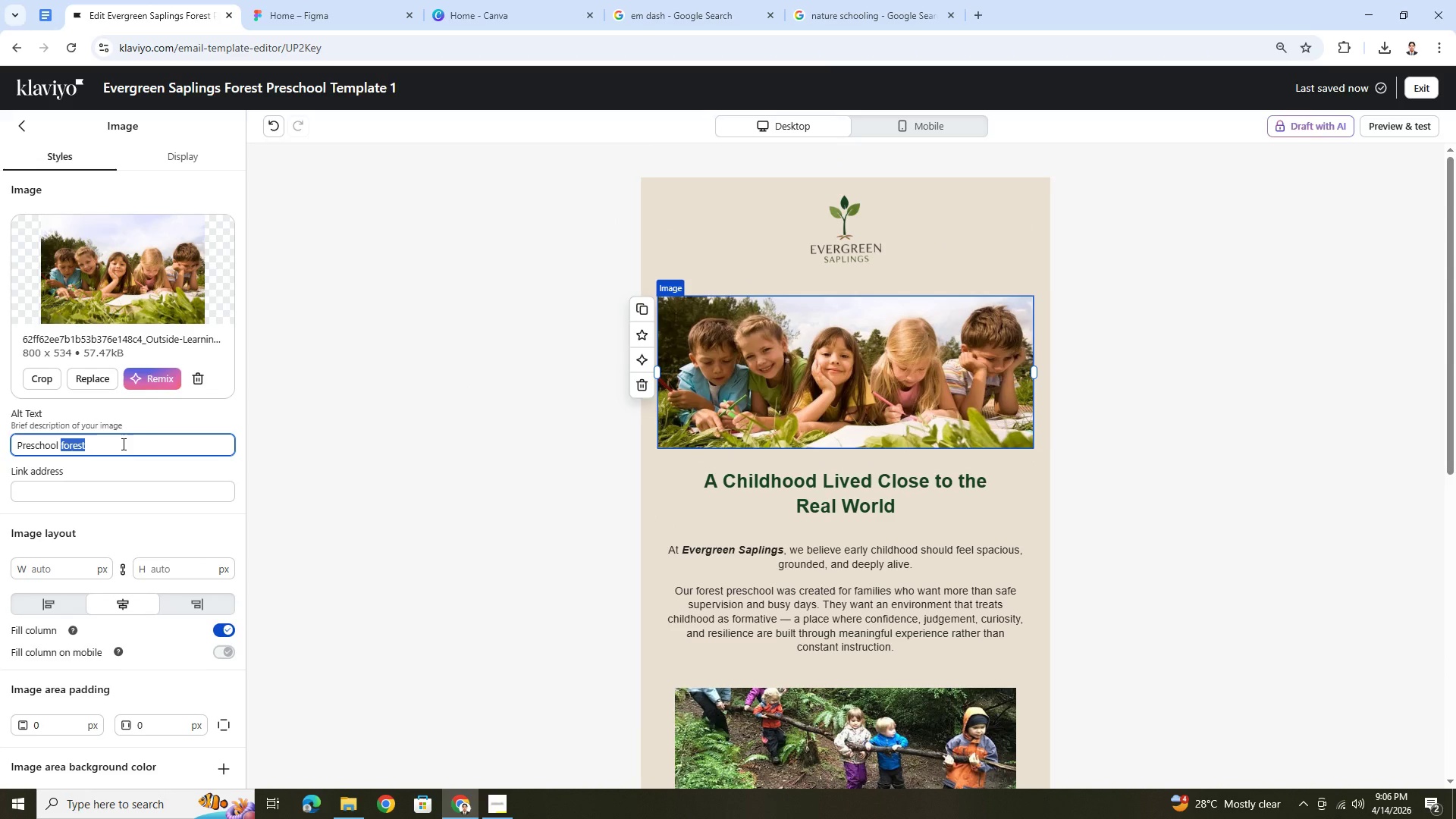 
type(children in outf)
key(Backspace)
type(door)
 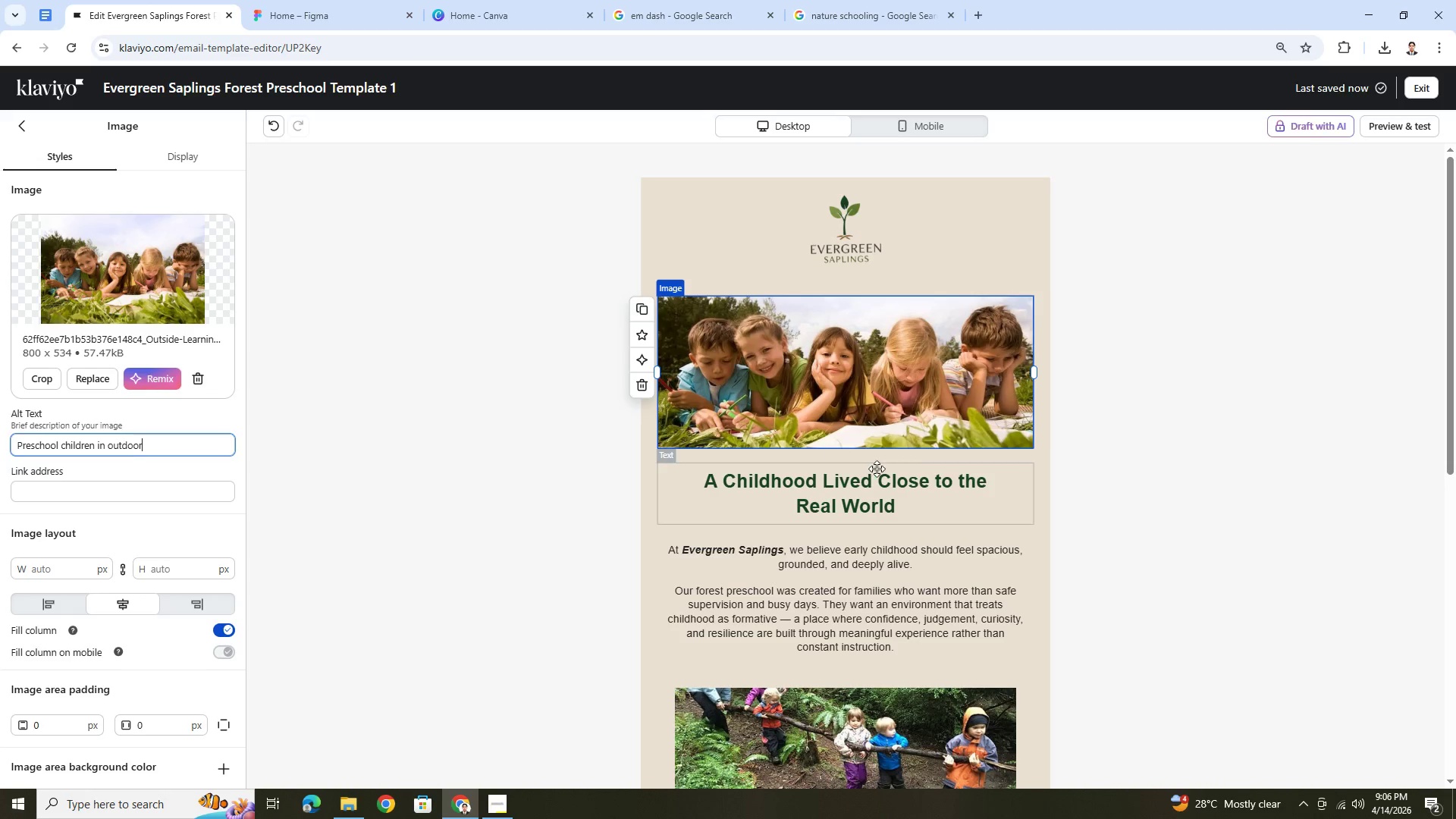 
left_click([1163, 571])
 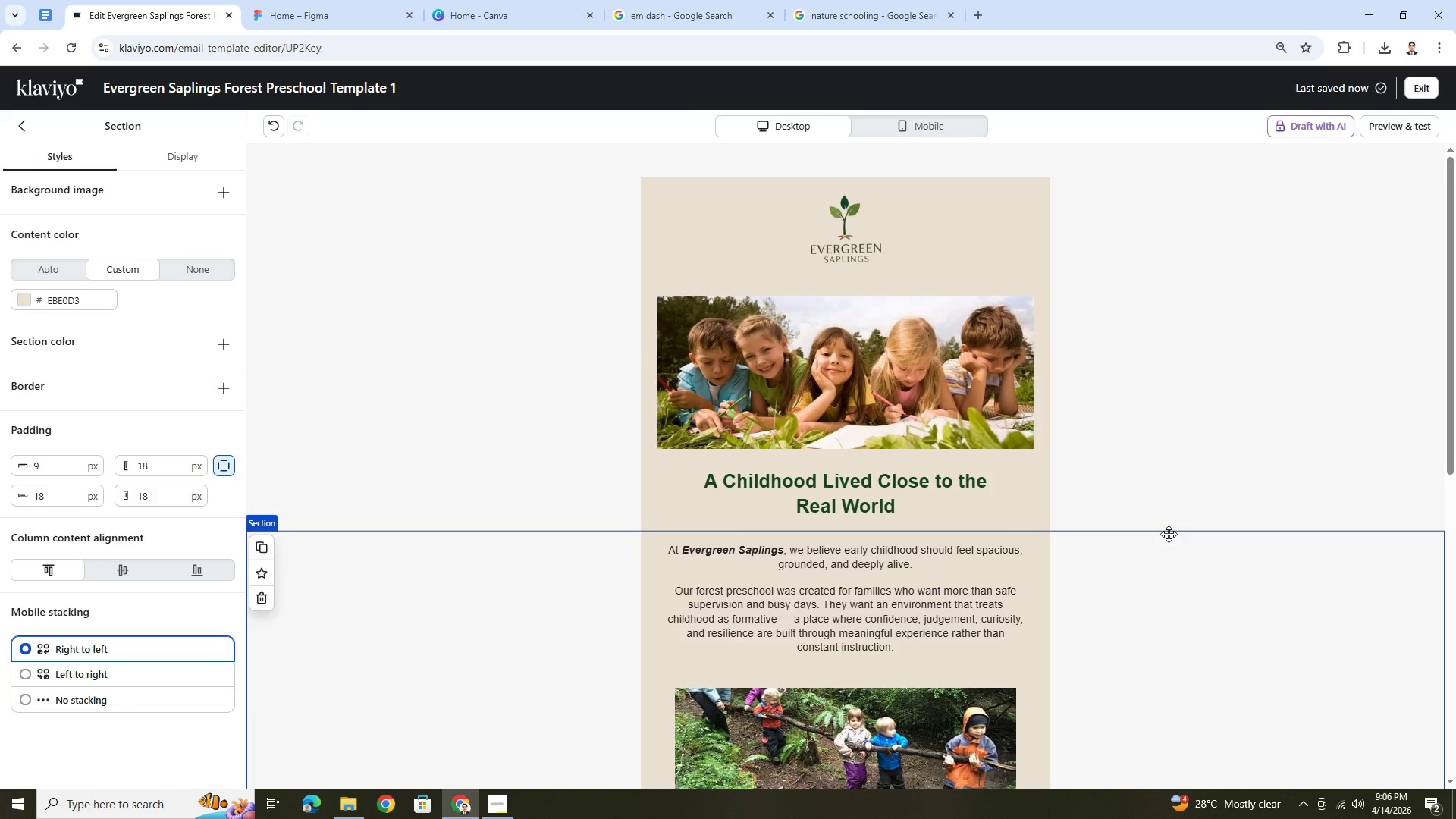 
scroll: coordinate [1169, 534], scroll_direction: down, amount: 3.0
 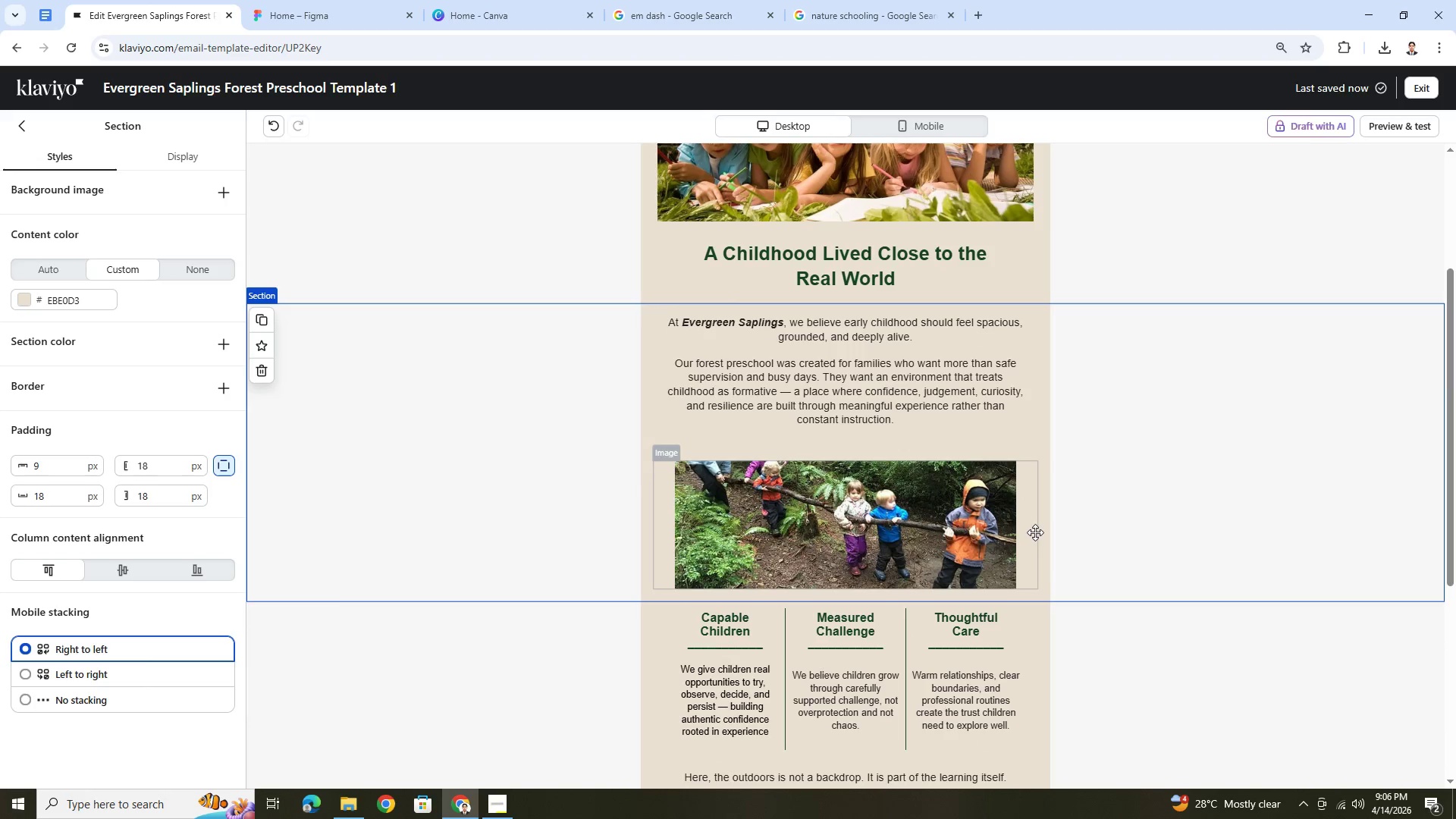 
left_click([1017, 534])
 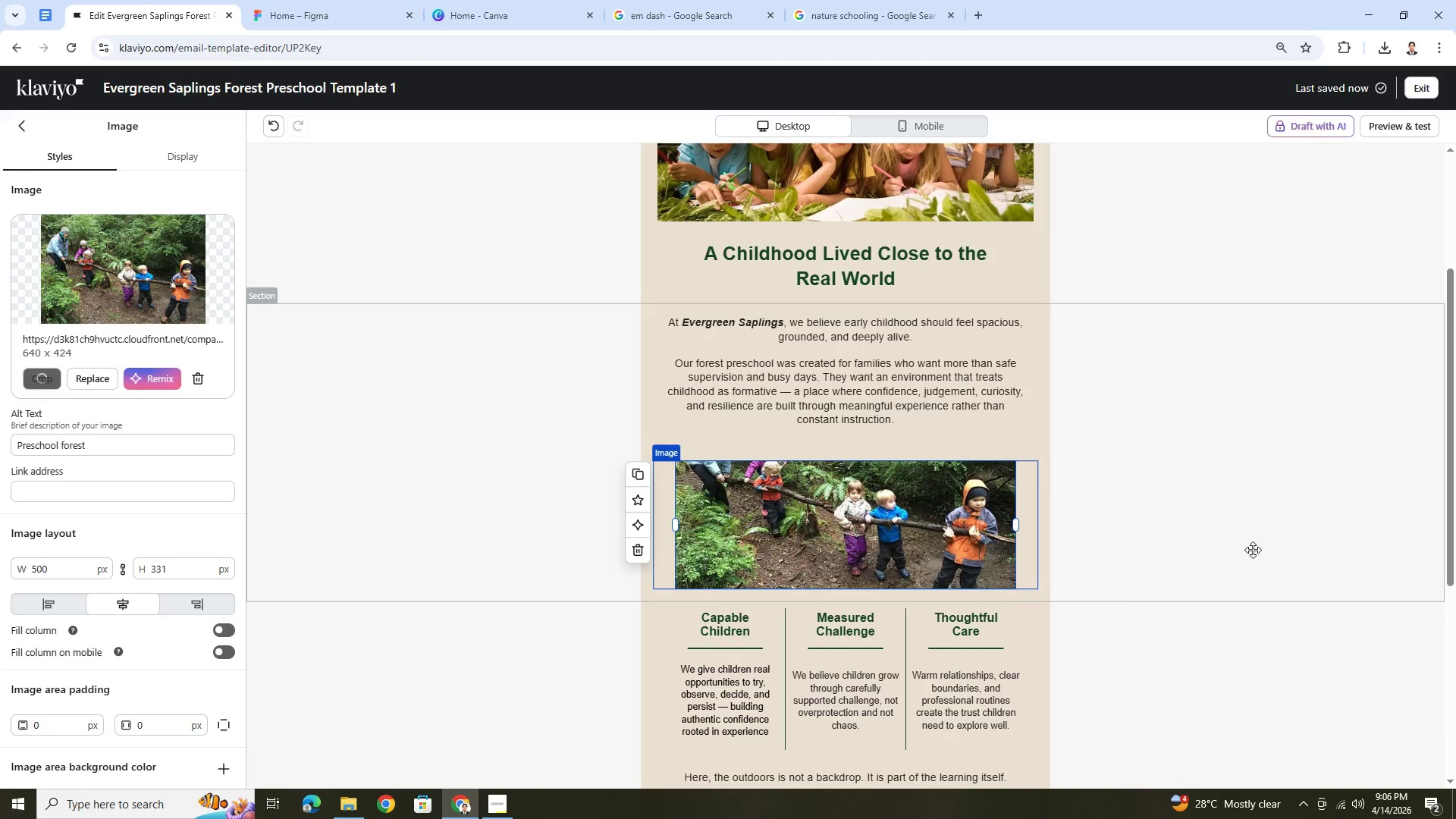 
left_click([1250, 610])
 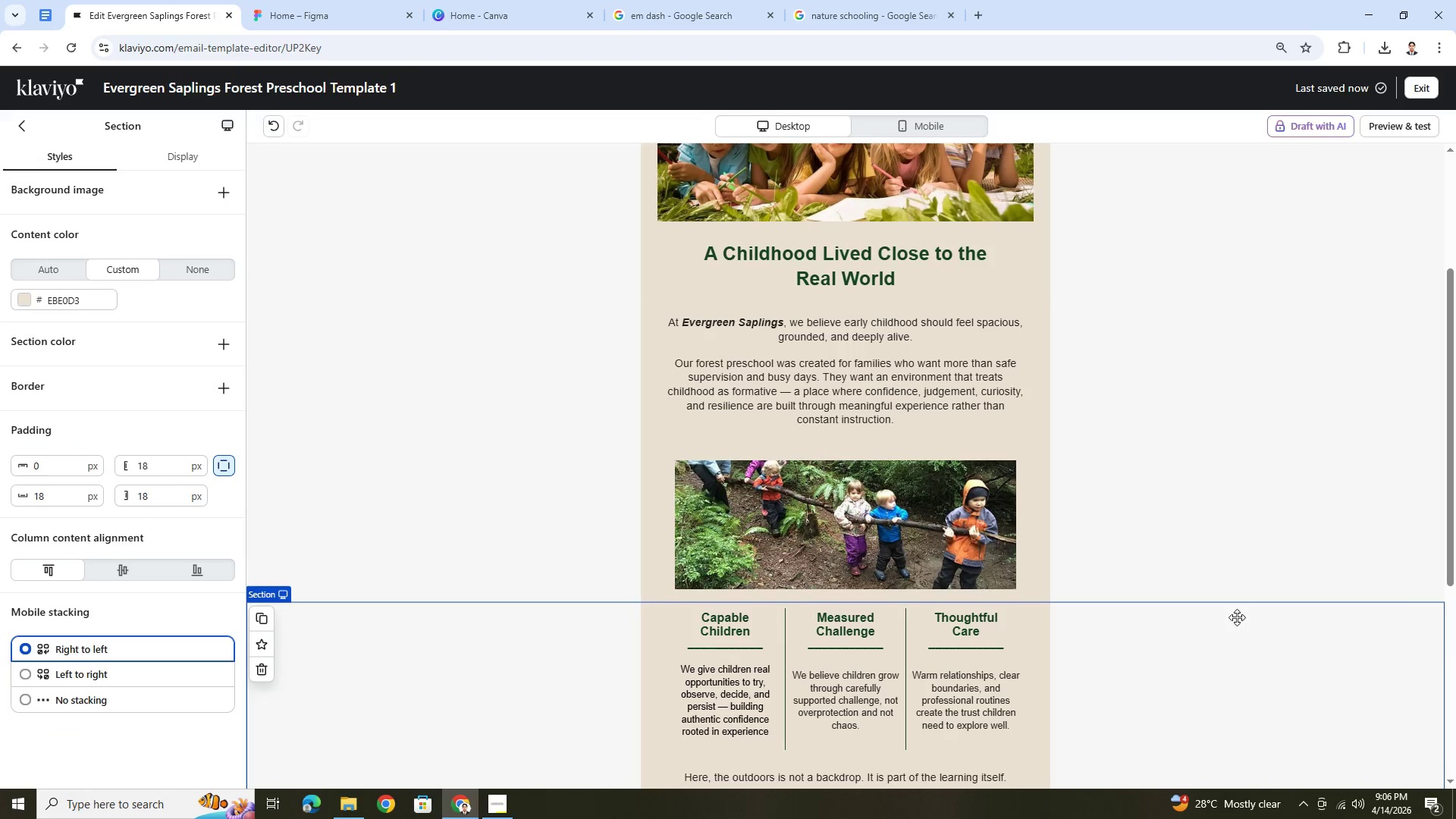 
scroll: coordinate [1237, 617], scroll_direction: down, amount: 2.0
 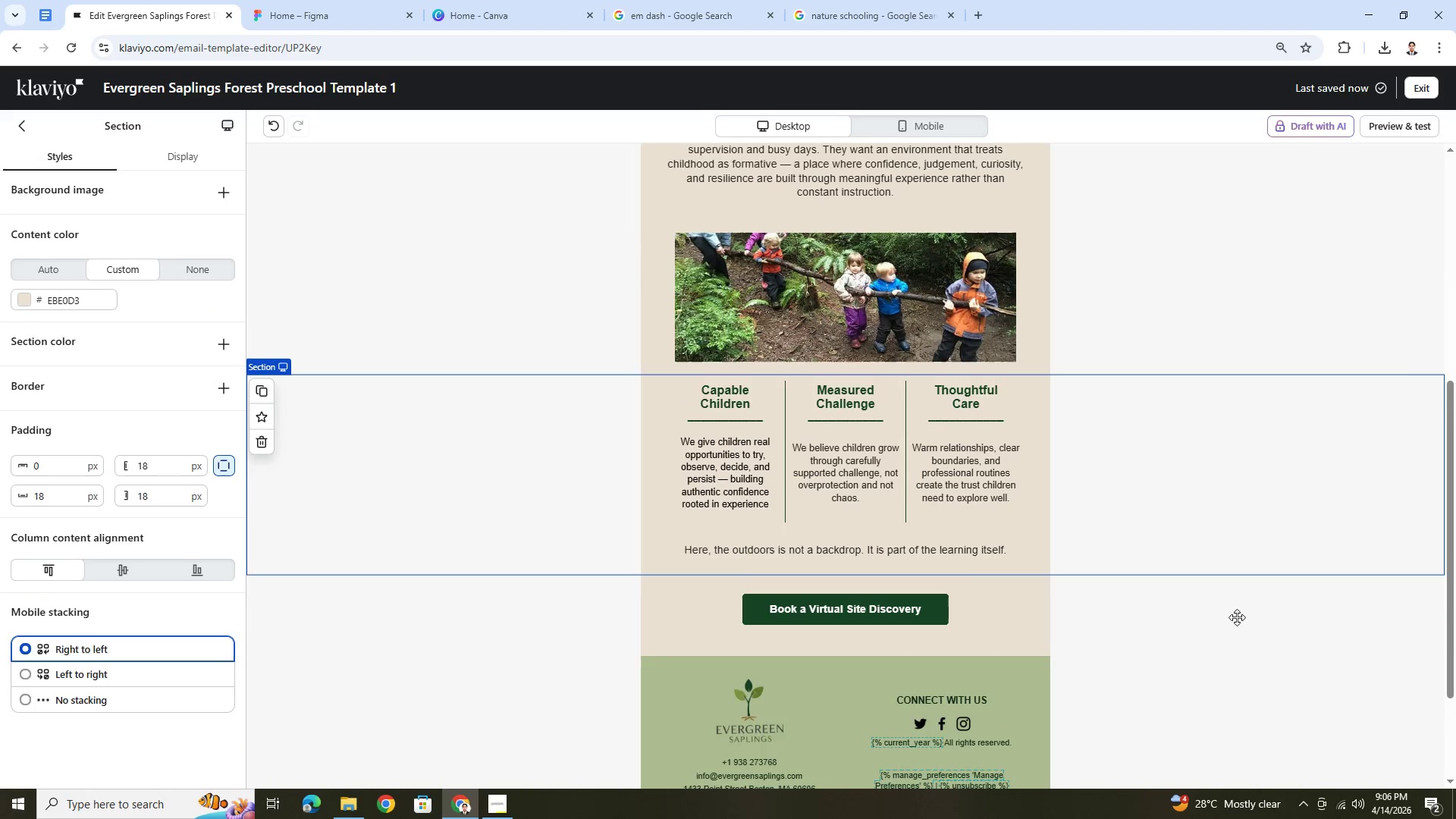 
scroll: coordinate [1237, 617], scroll_direction: up, amount: 9.0
 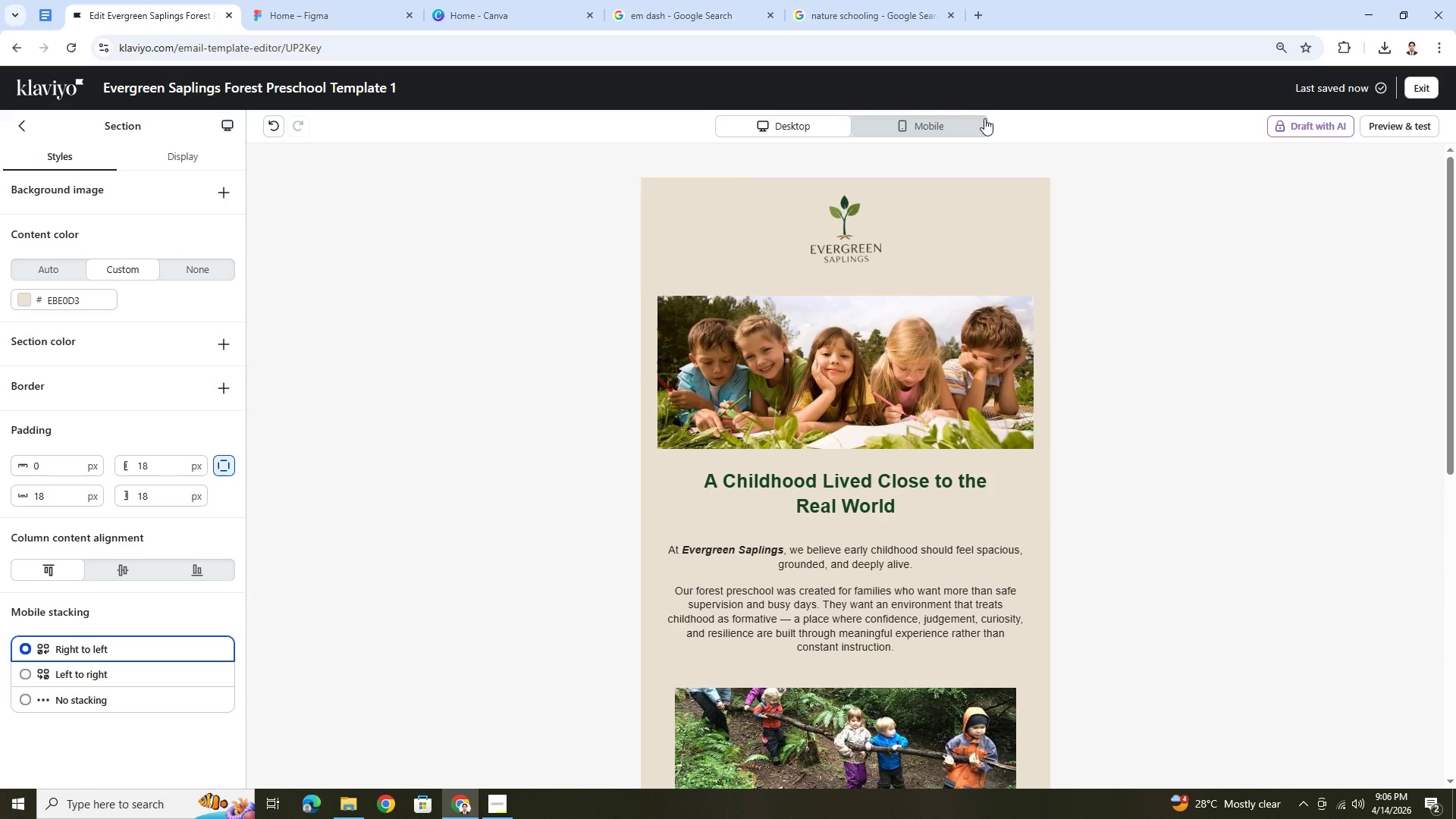 
left_click([984, 118])
 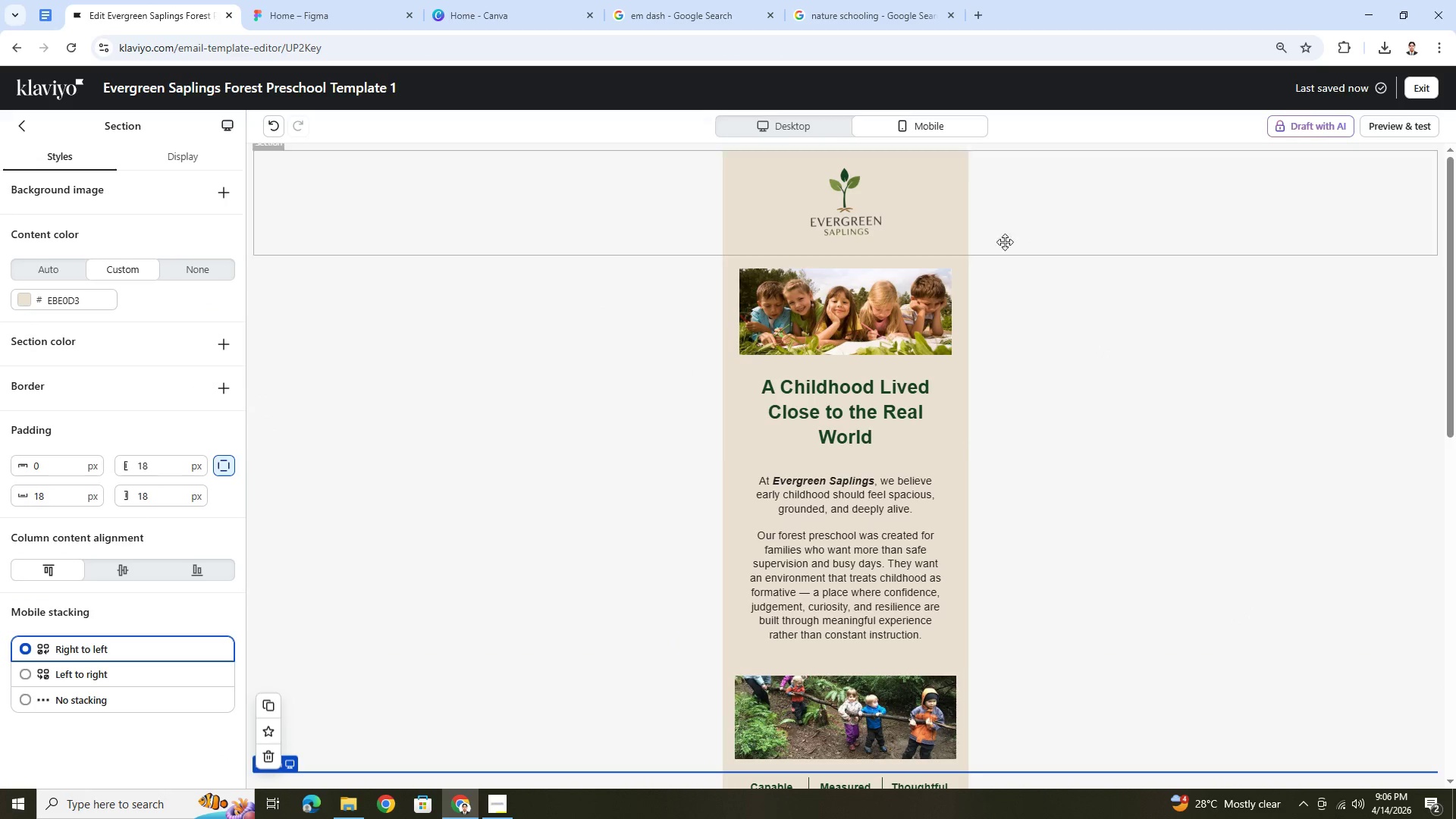 
scroll: coordinate [1034, 347], scroll_direction: down, amount: 3.0
 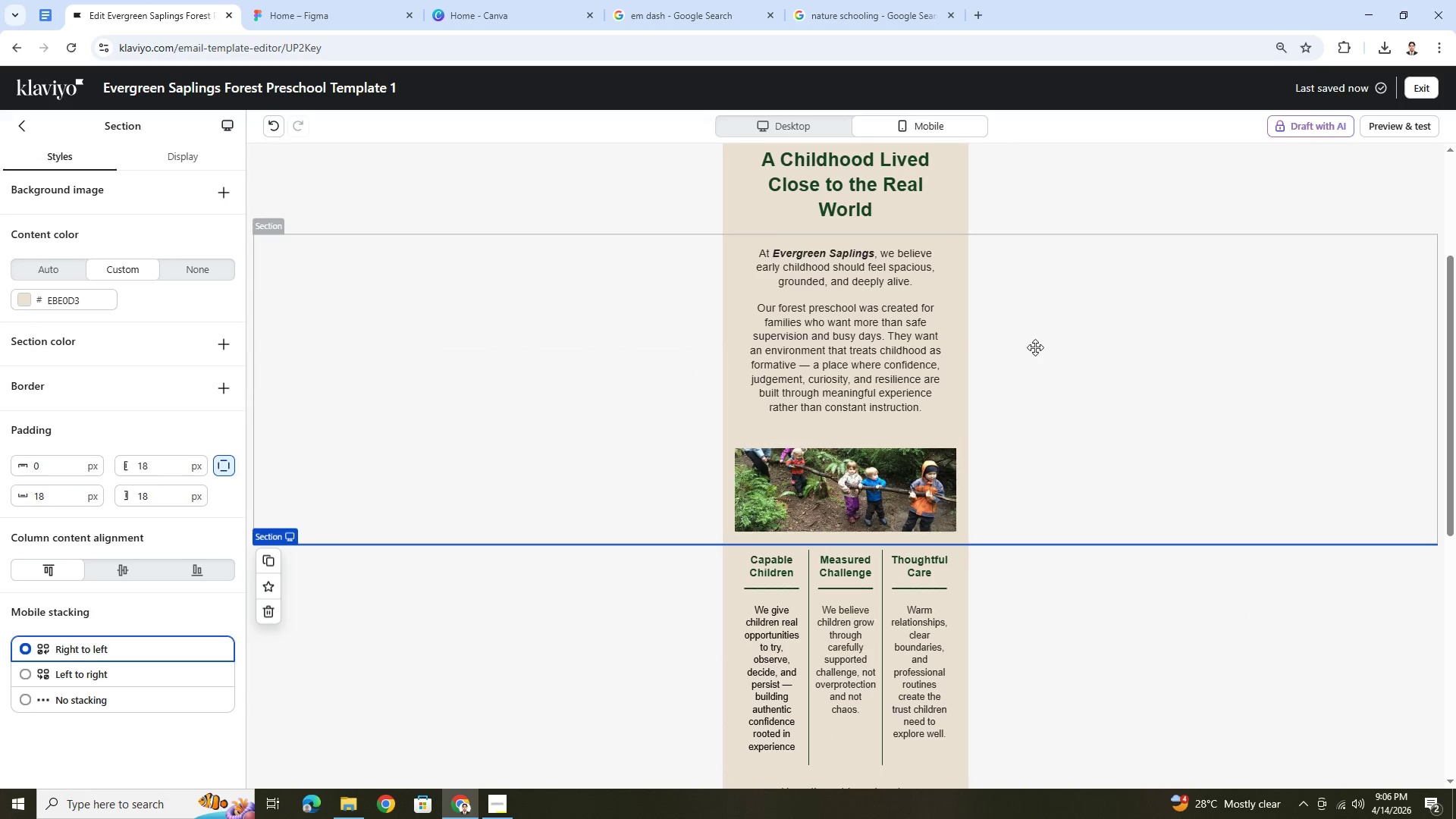 
scroll: coordinate [1035, 347], scroll_direction: up, amount: 3.0
 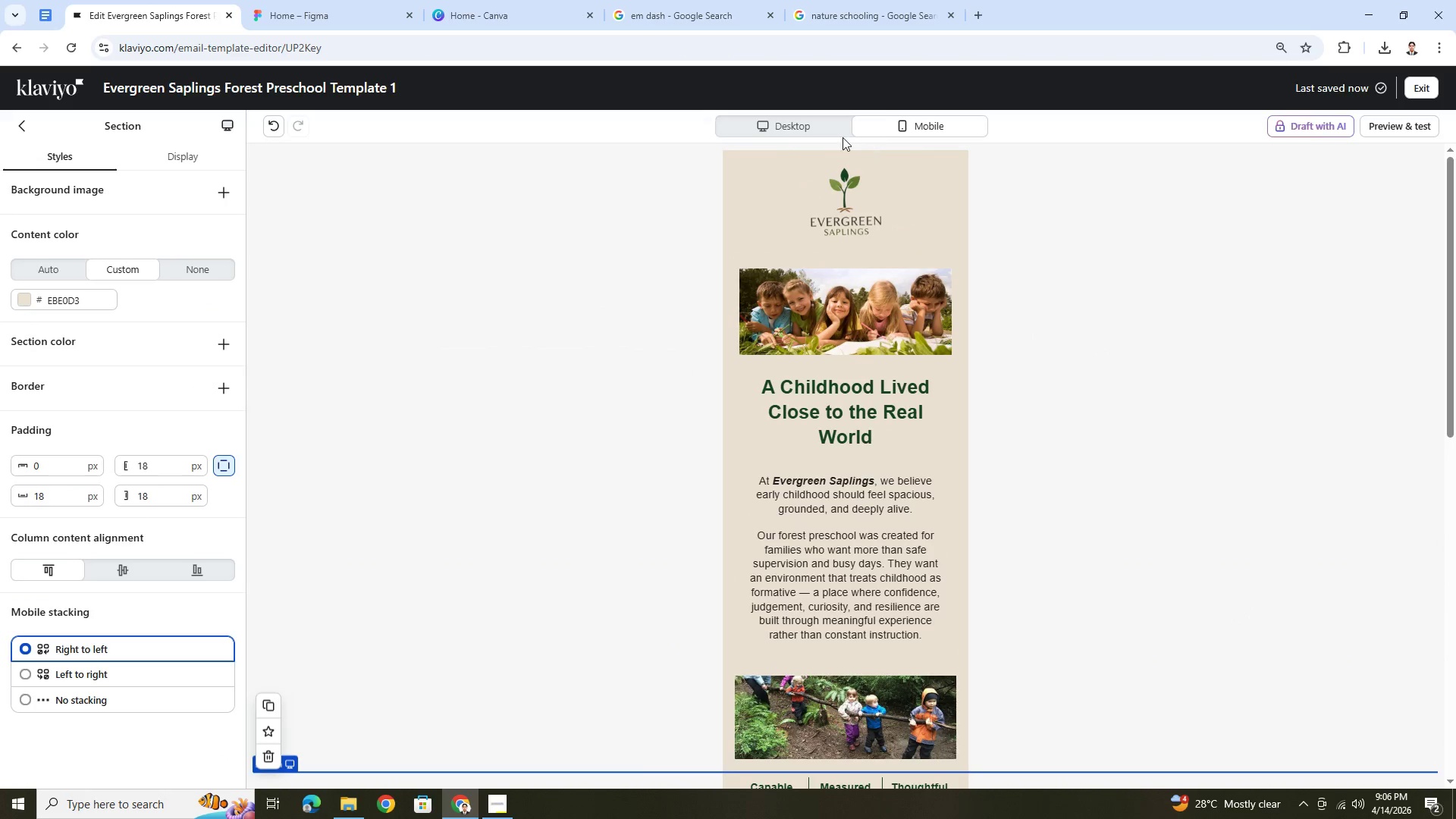 
left_click([839, 135])
 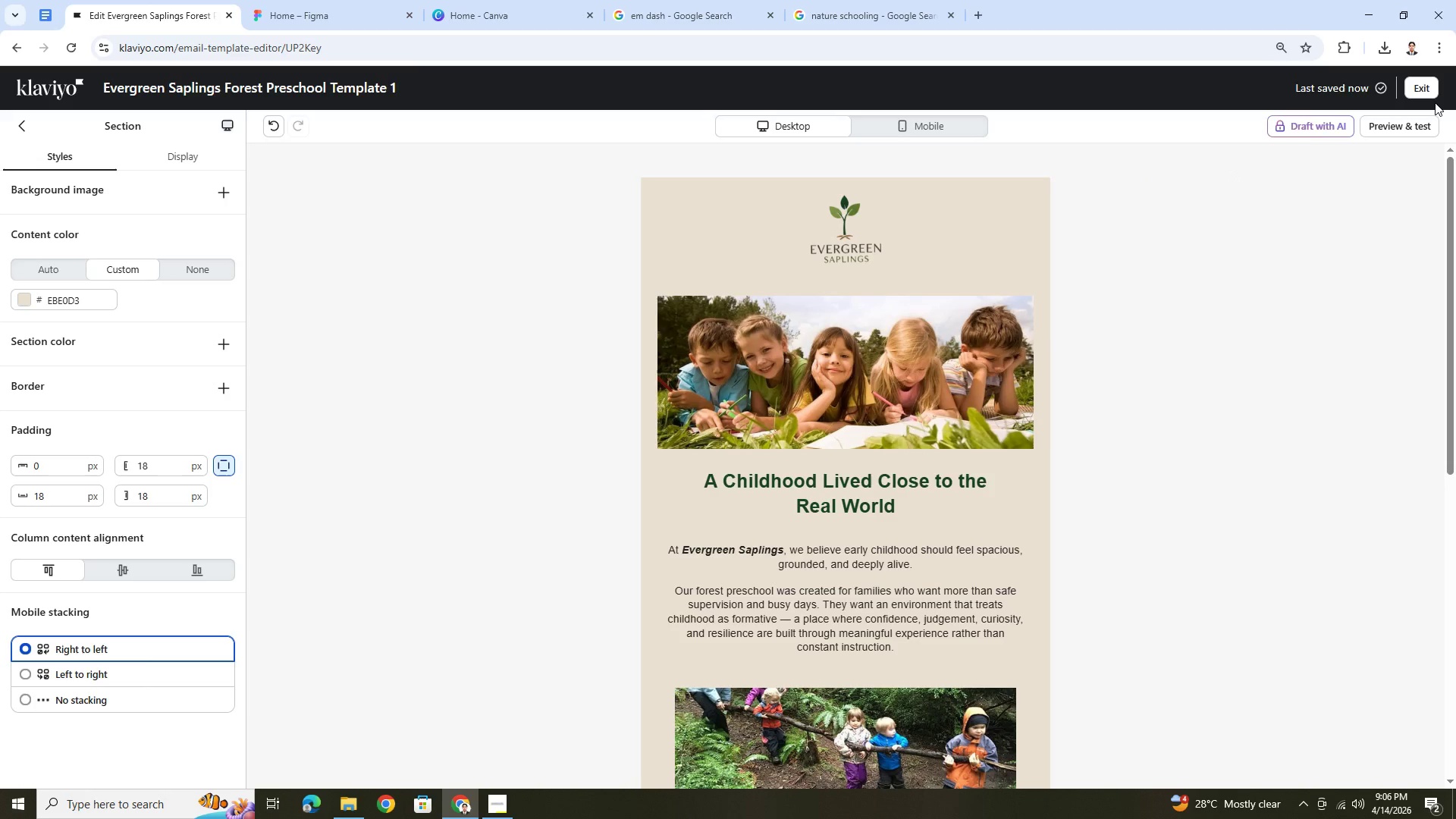 
left_click([1426, 93])
 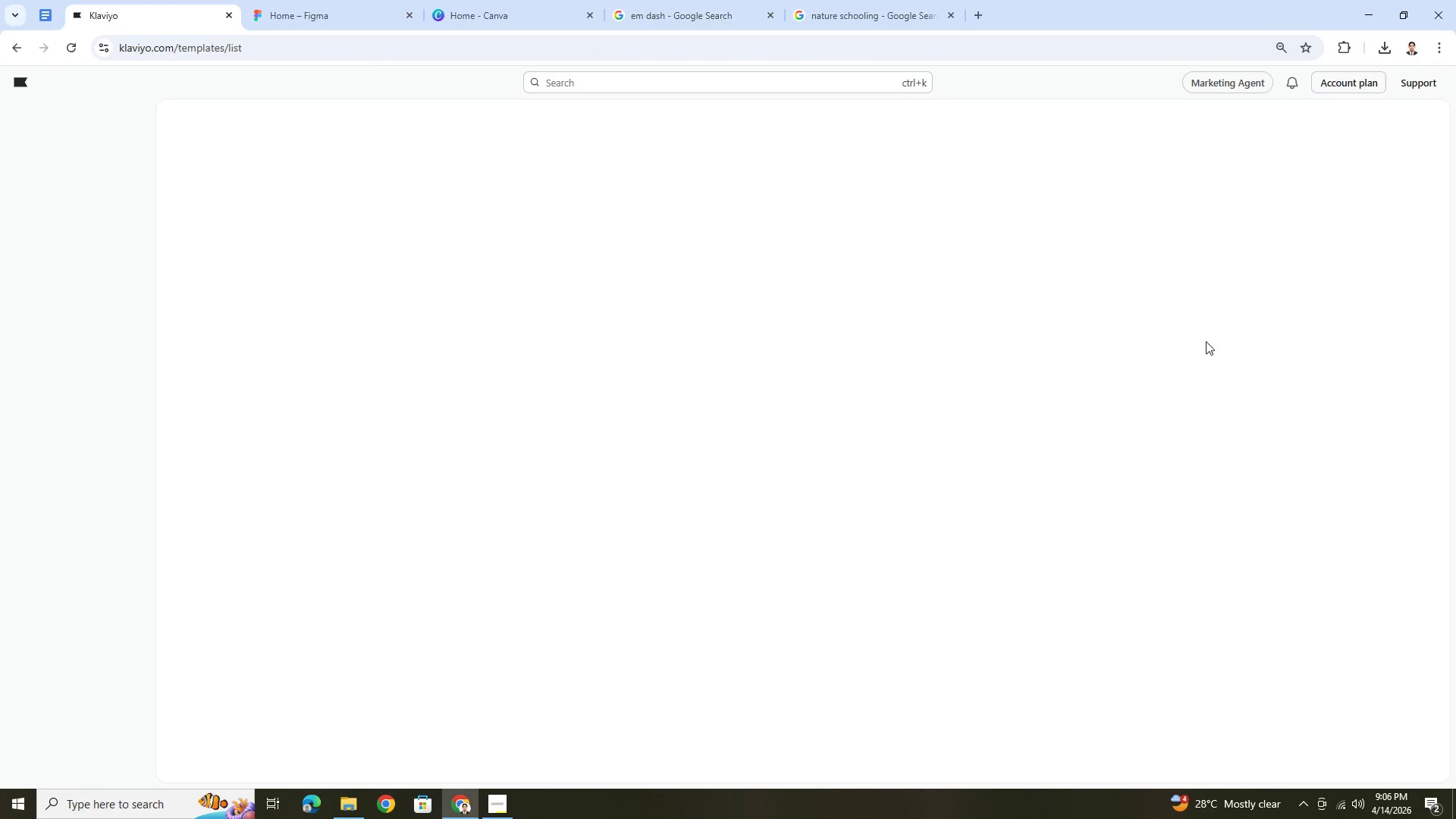 
wait(6.34)
 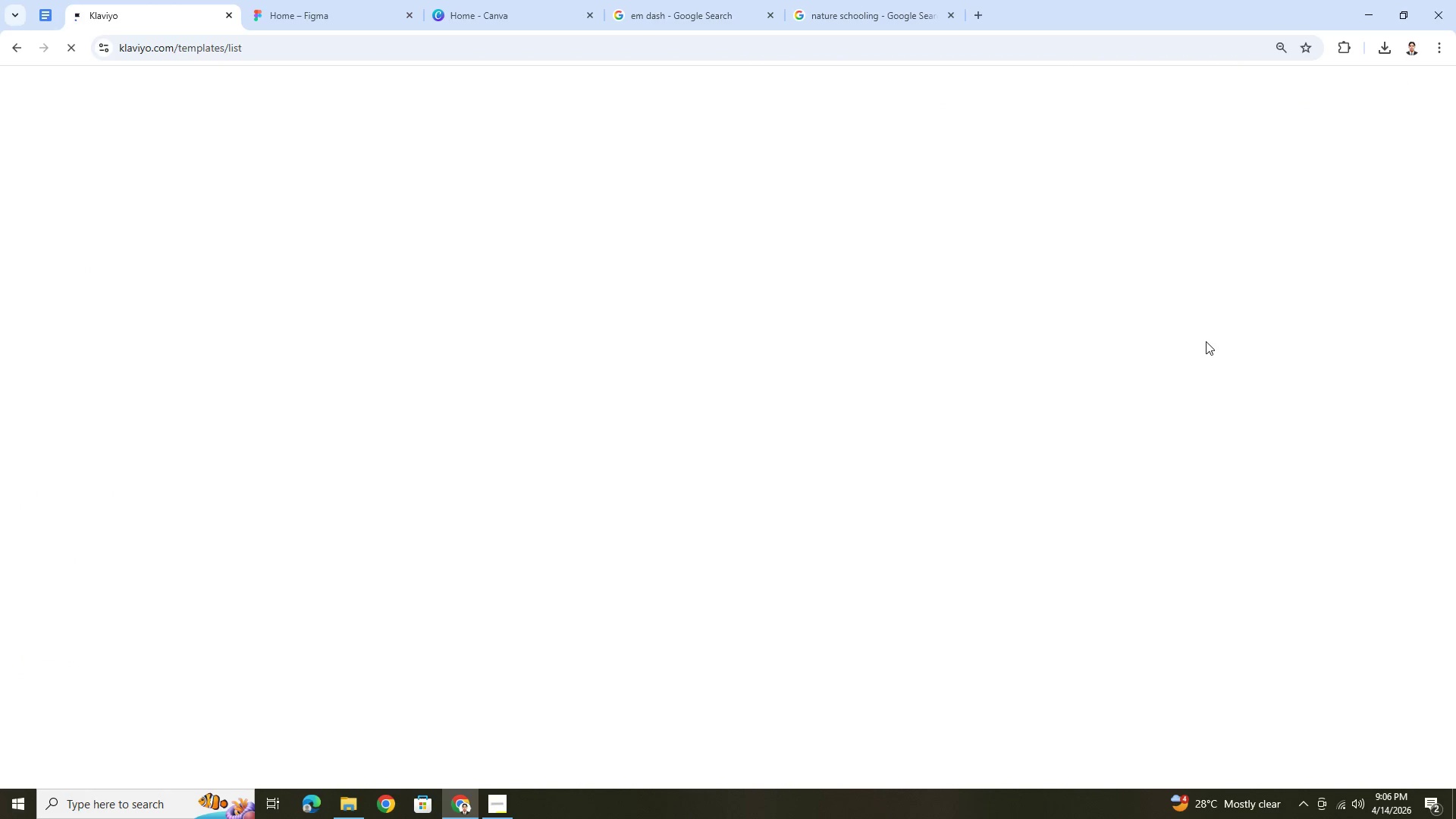 
mouse_move([1191, 372])
 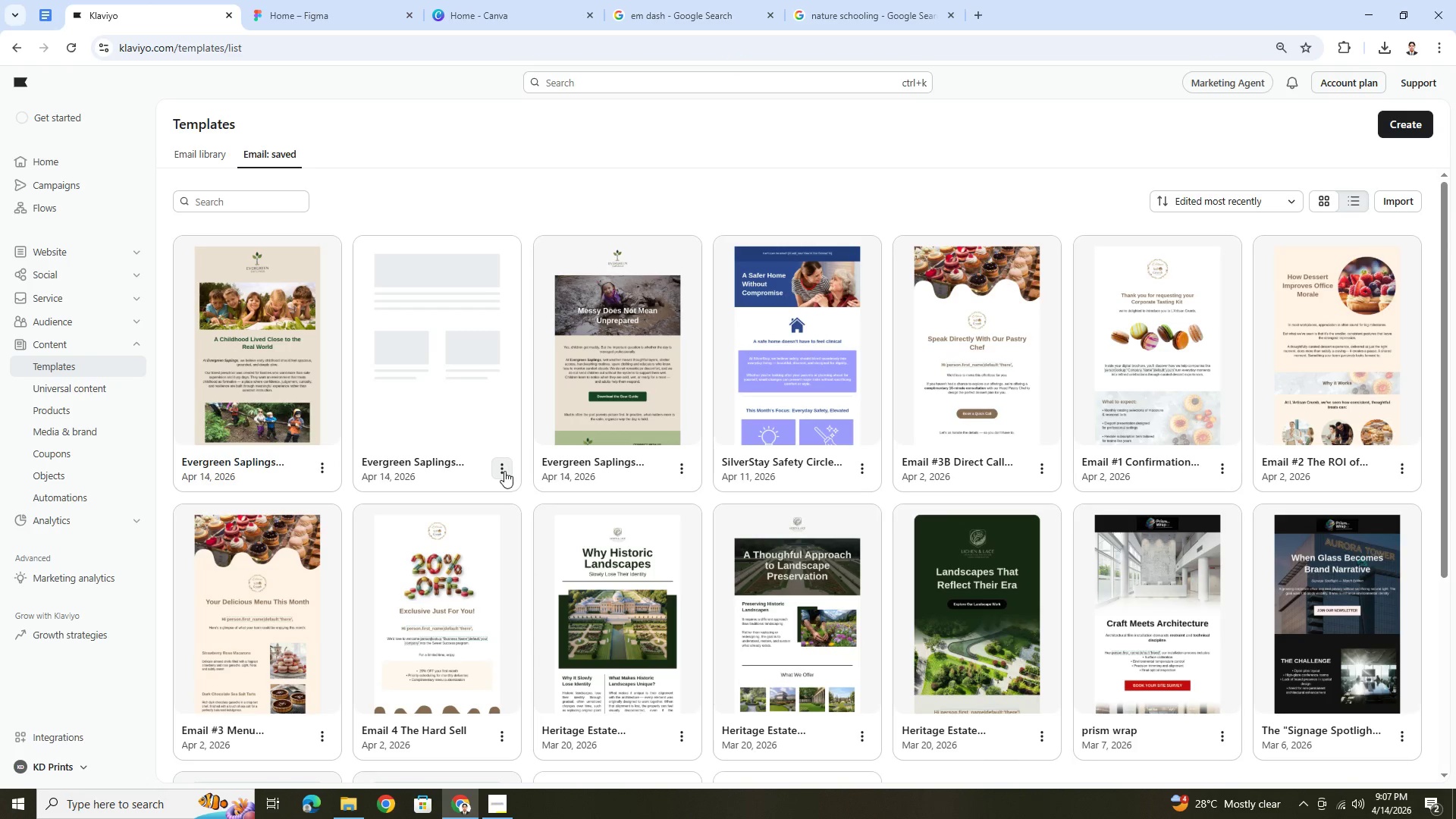 
wait(5.96)
 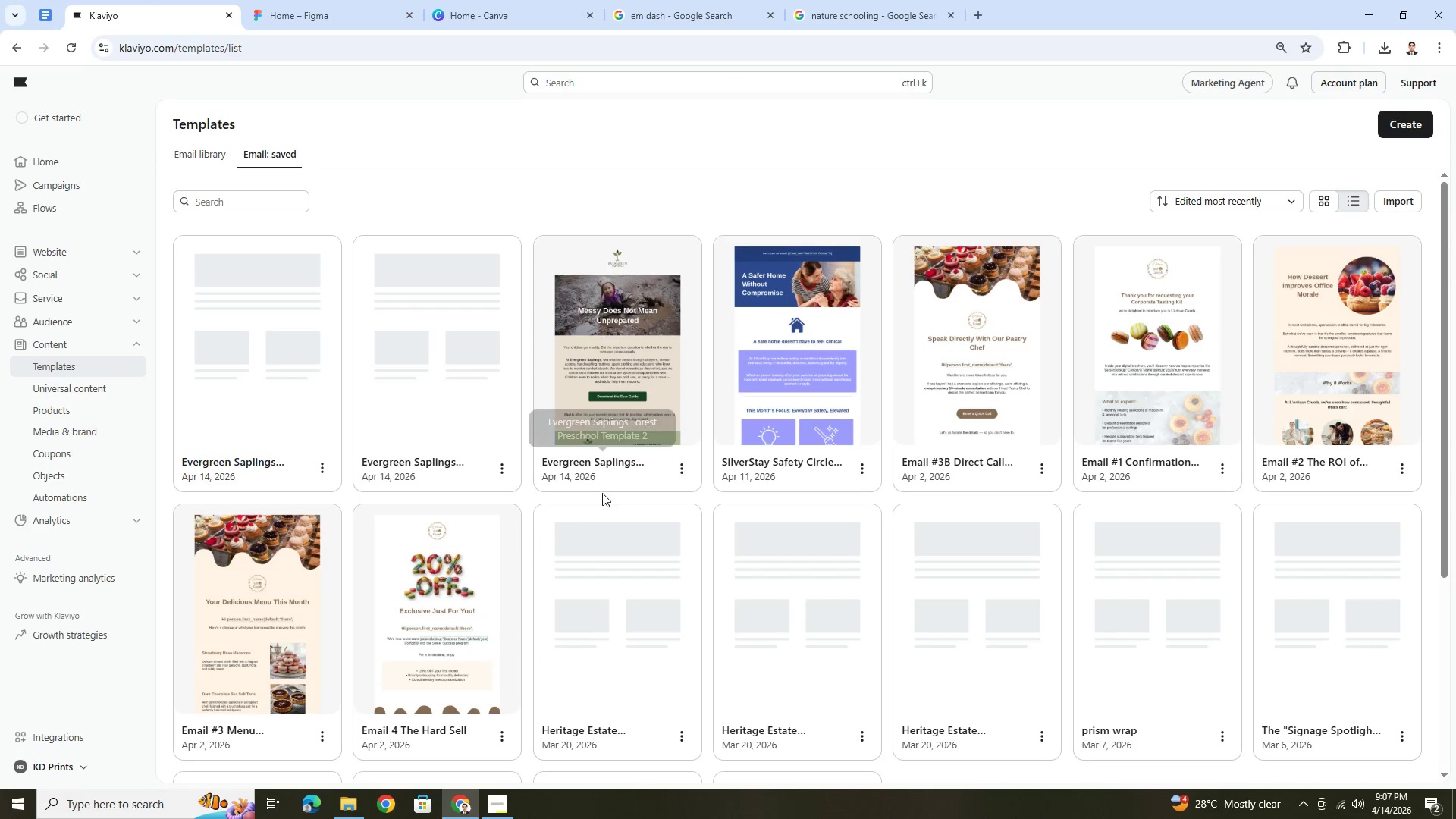 
left_click([680, 469])
 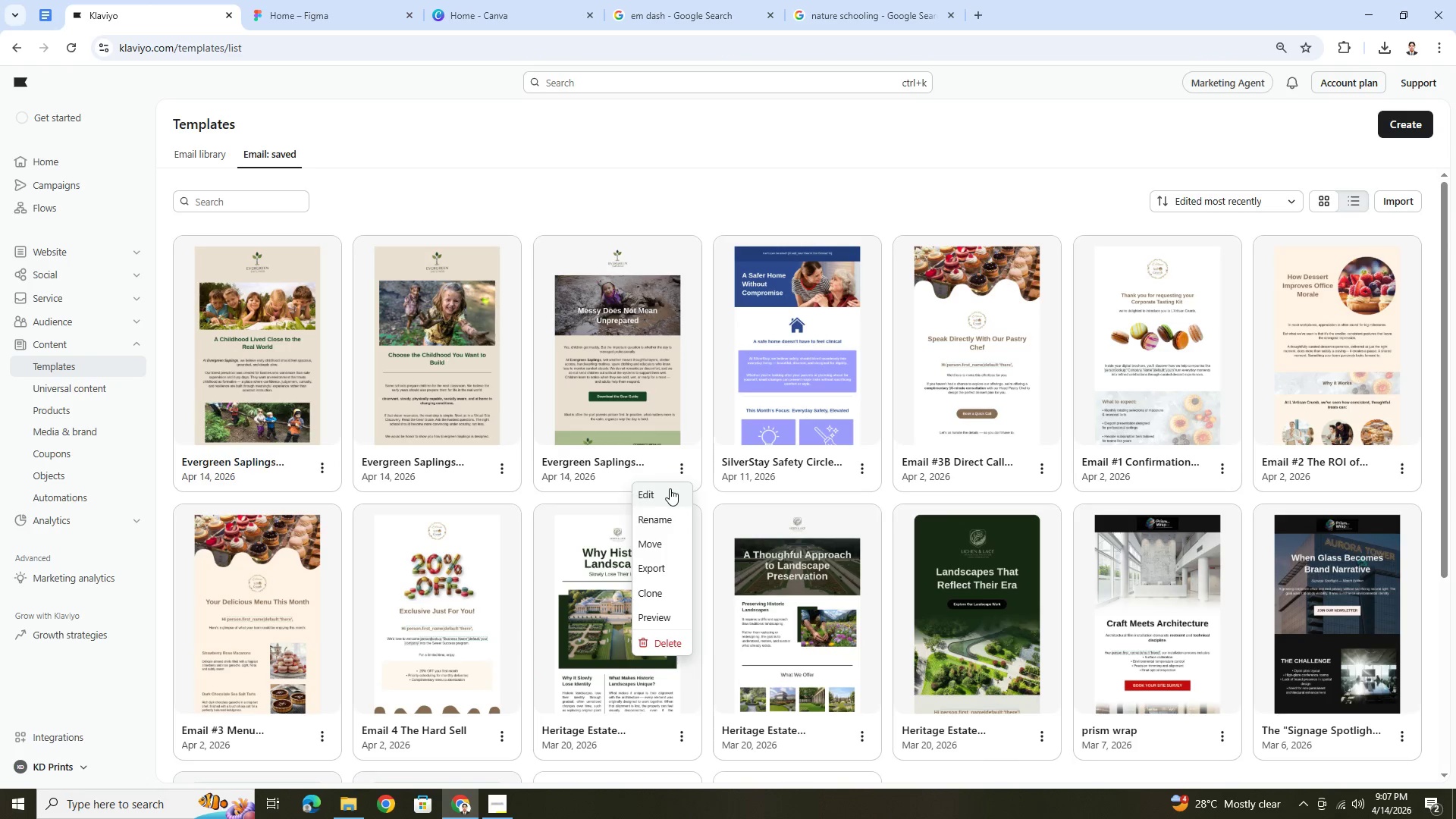 
left_click([667, 494])
 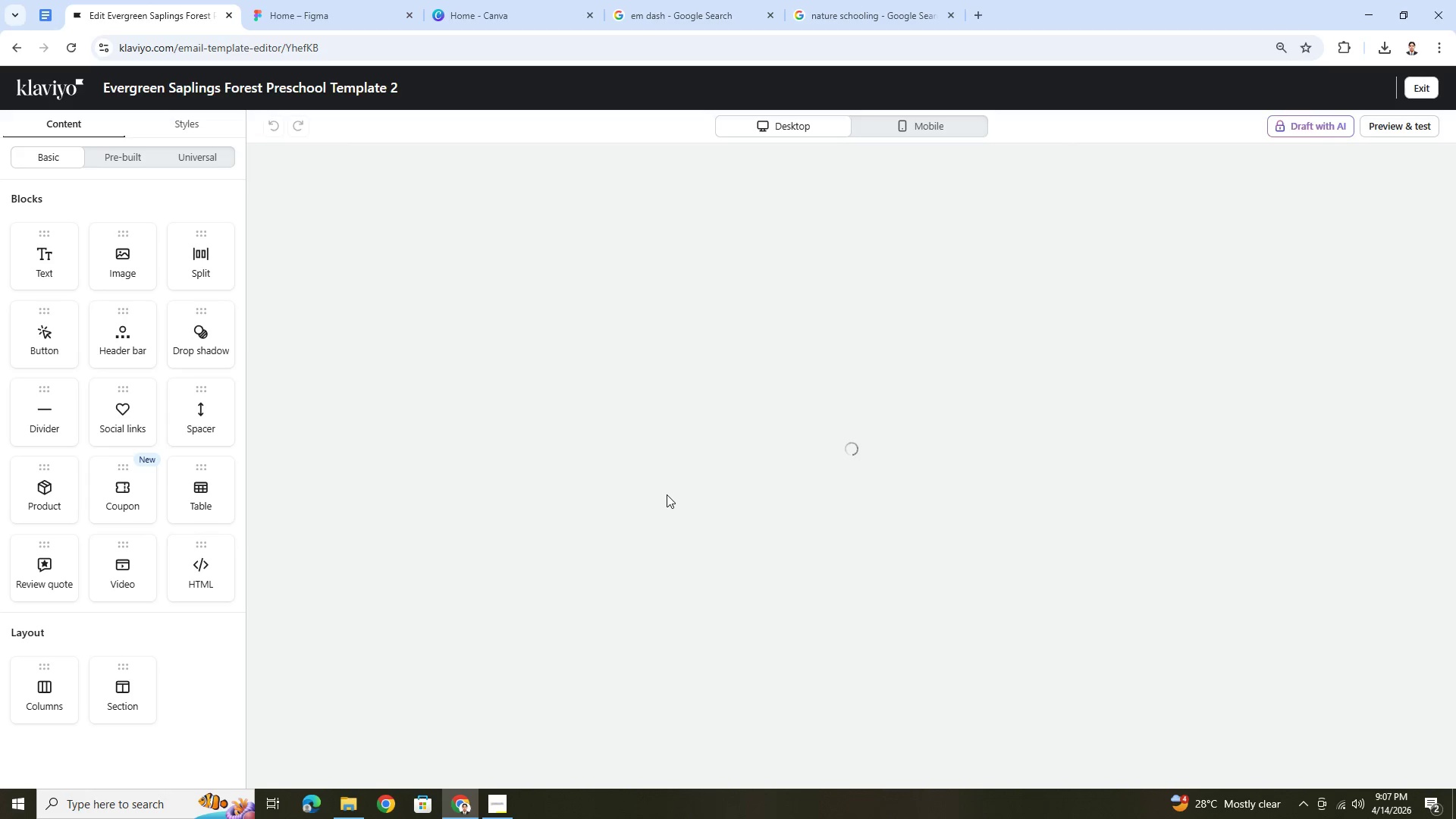 
wait(7.62)
 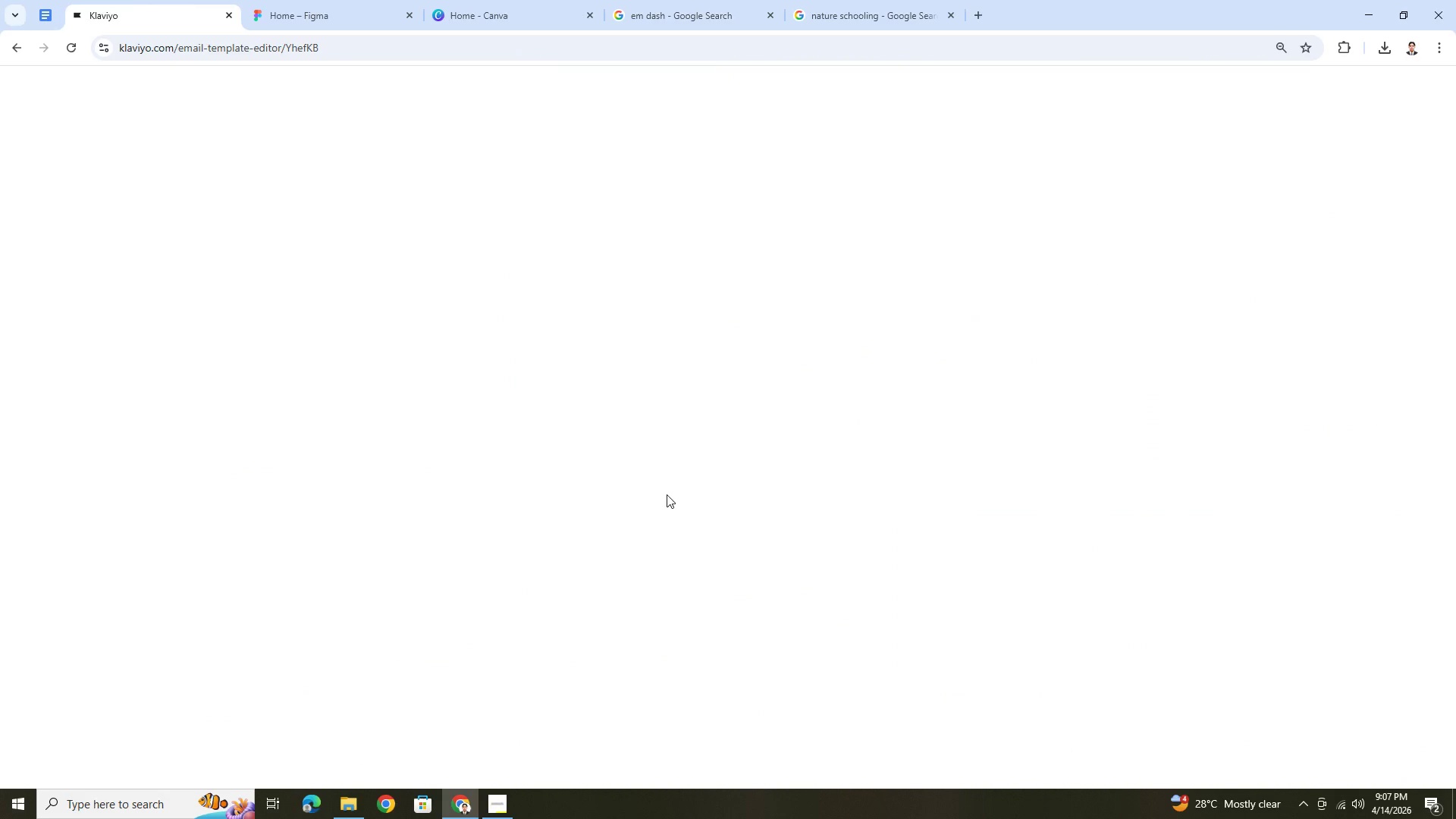 
scroll: coordinate [1186, 530], scroll_direction: down, amount: 5.0
 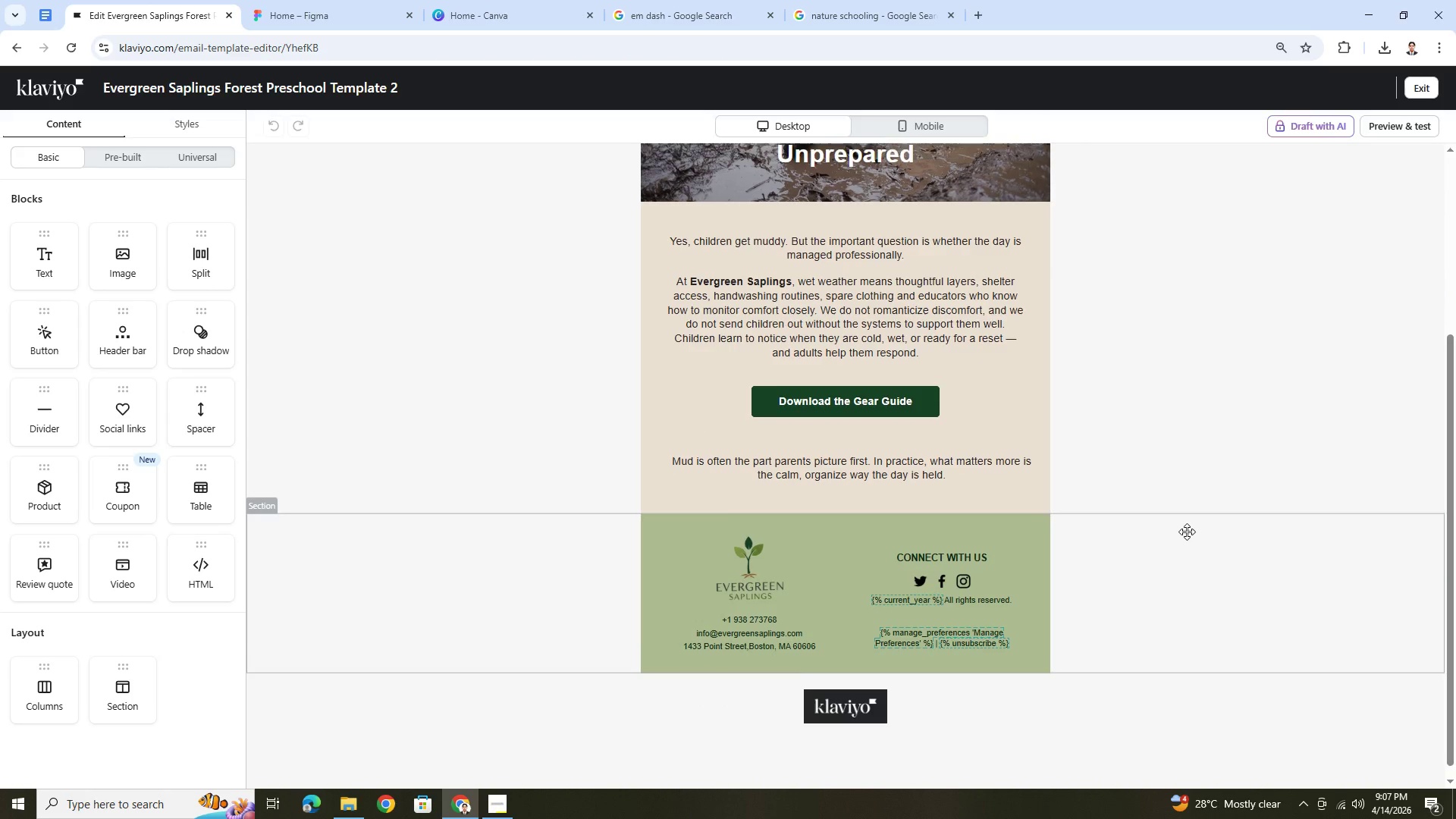 
scroll: coordinate [1187, 532], scroll_direction: up, amount: 4.0
 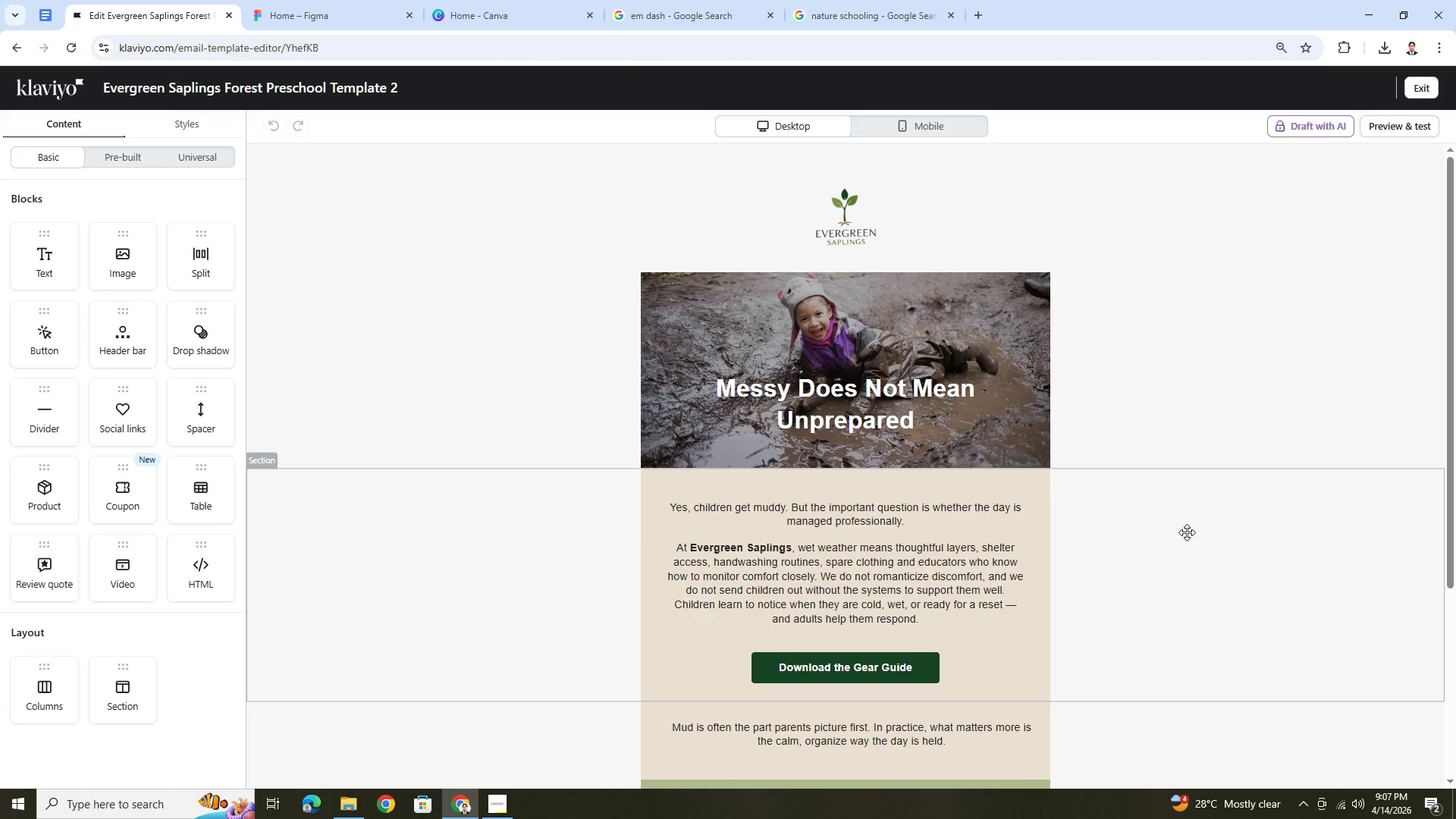 
scroll: coordinate [1187, 532], scroll_direction: down, amount: 1.0
 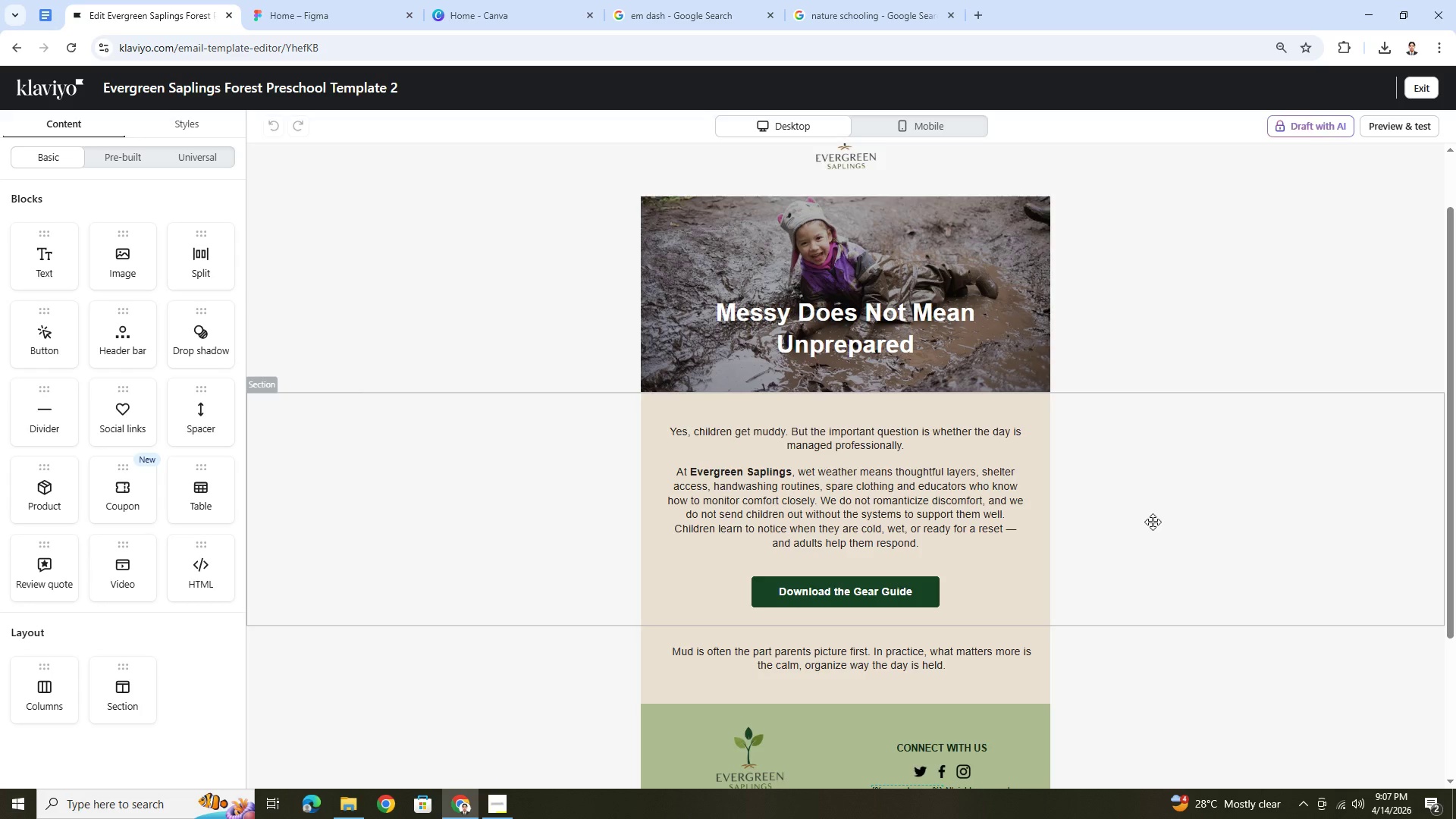 
wait(12.85)
 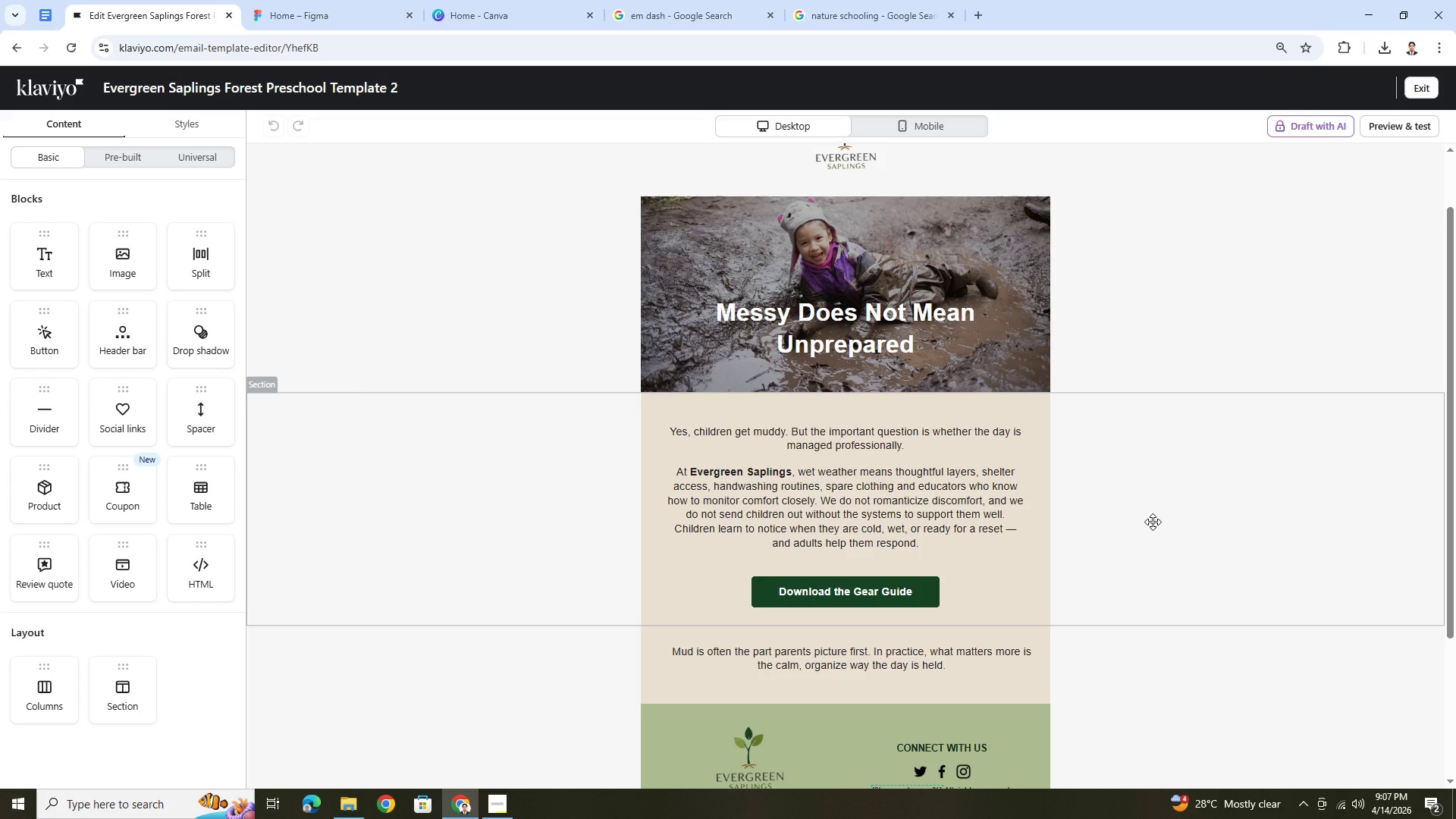 
double_click([902, 331])
 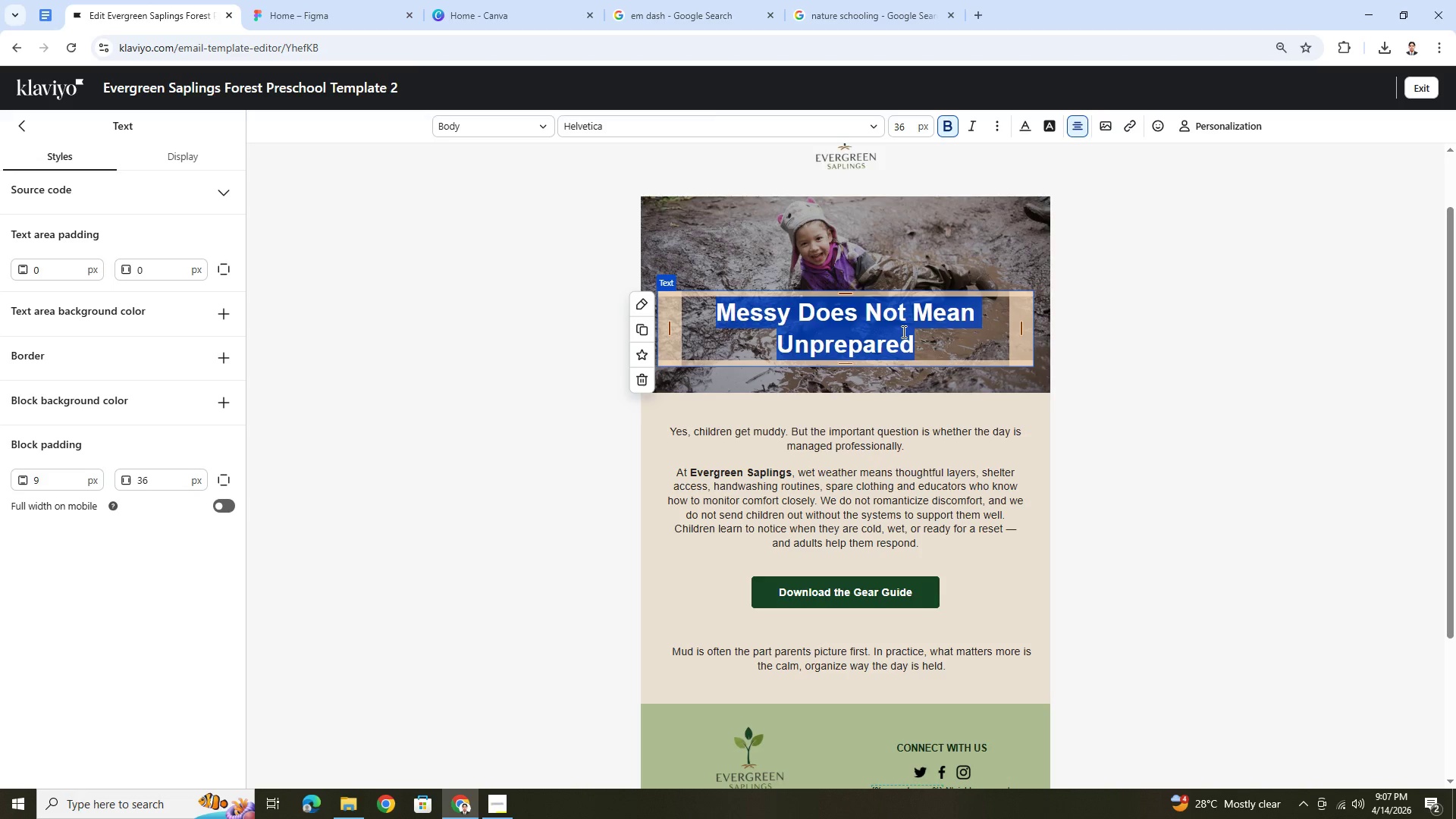 
wait(18.88)
 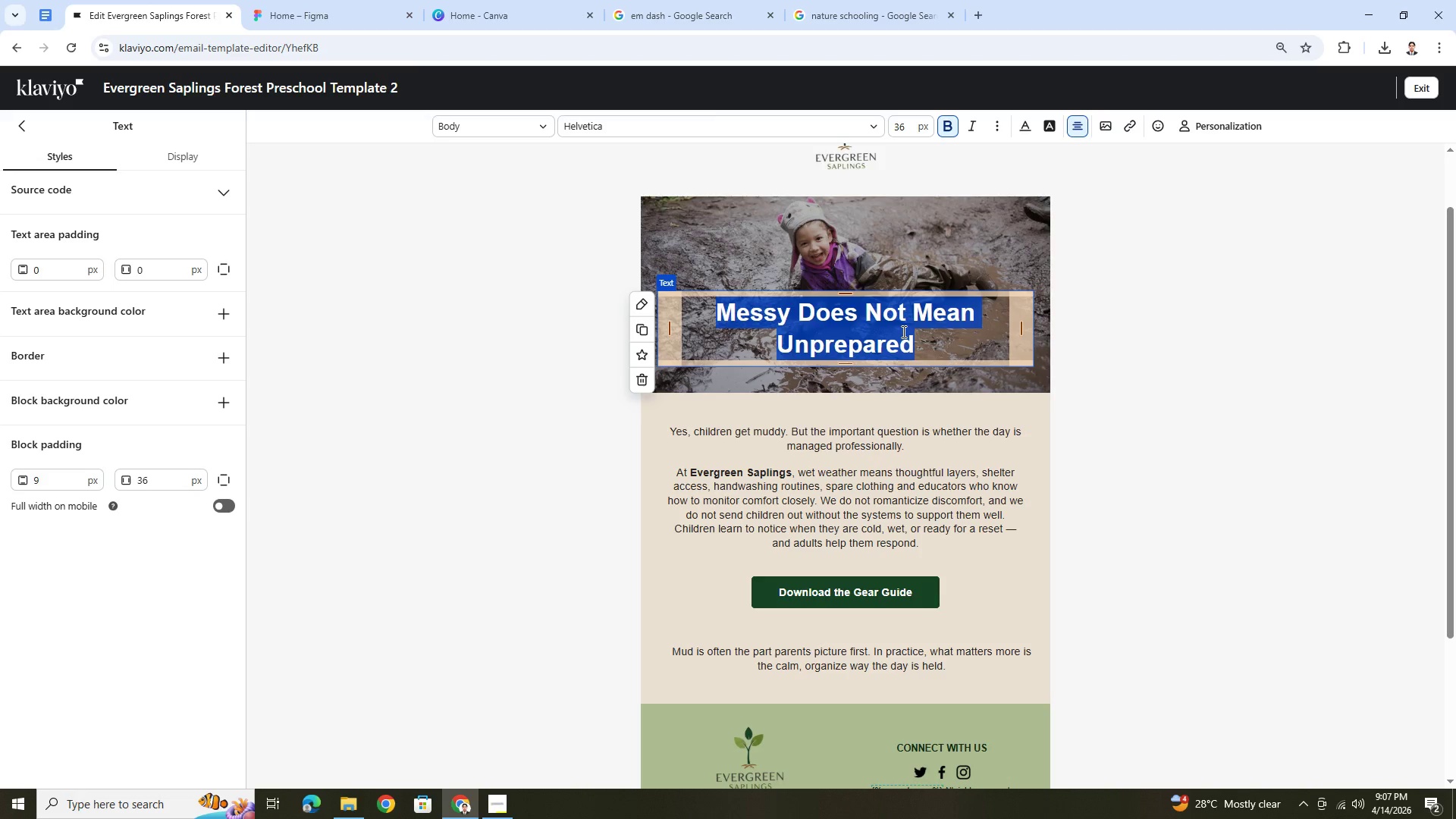 
key(Shift+T)
 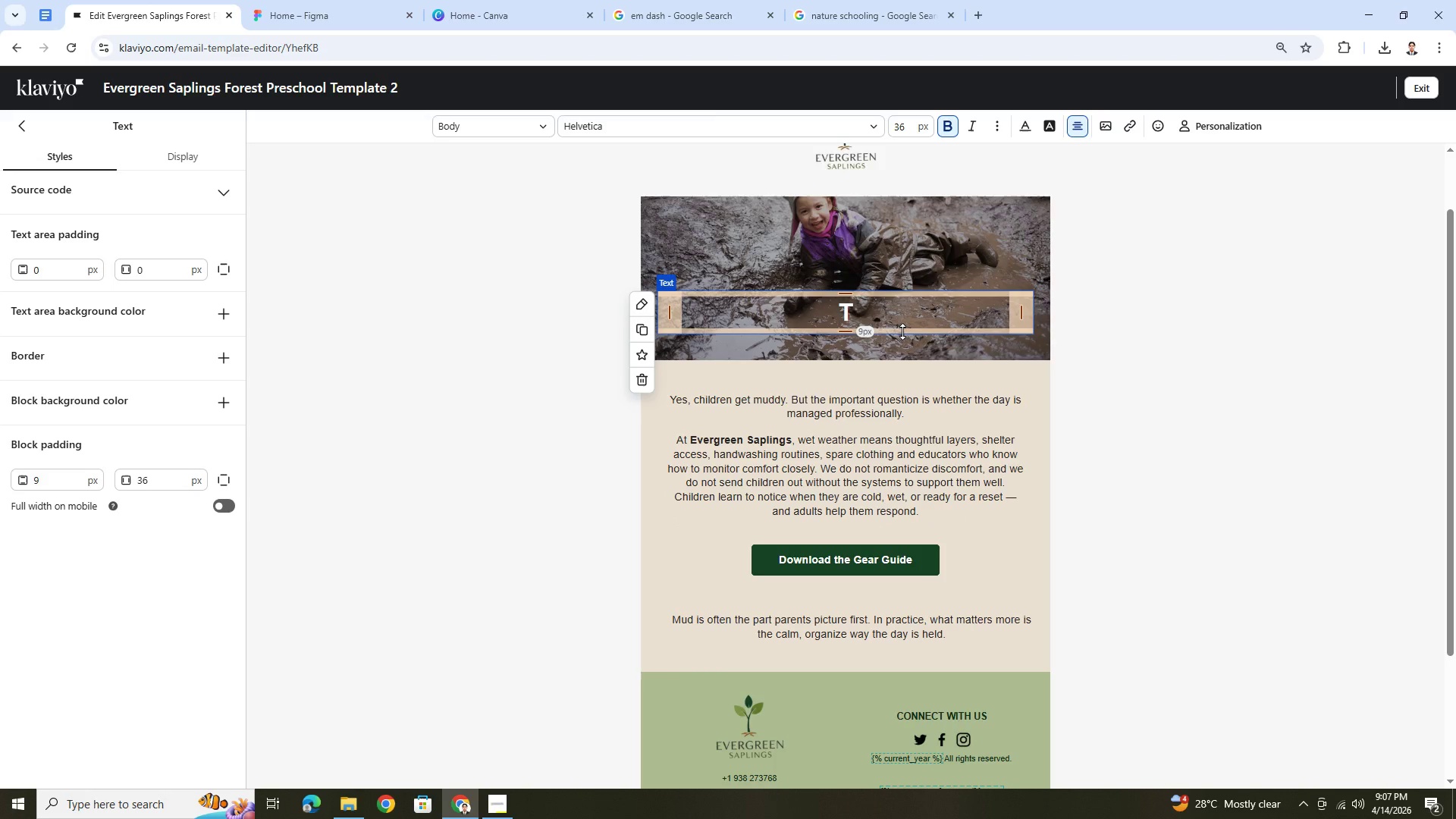 
type(here Is a Difference Between Messy and Unsafe)
 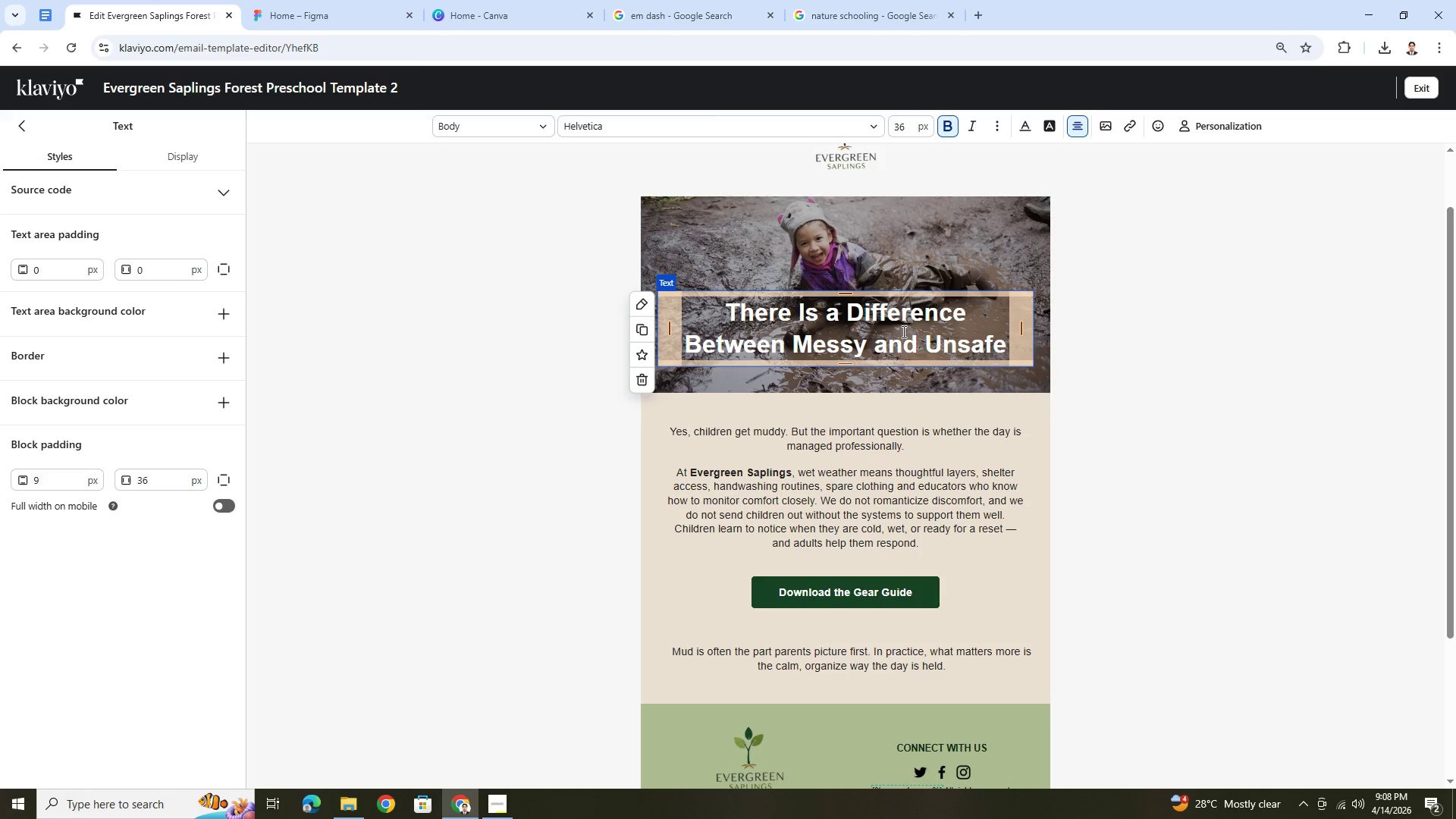 
left_click([1287, 515])
 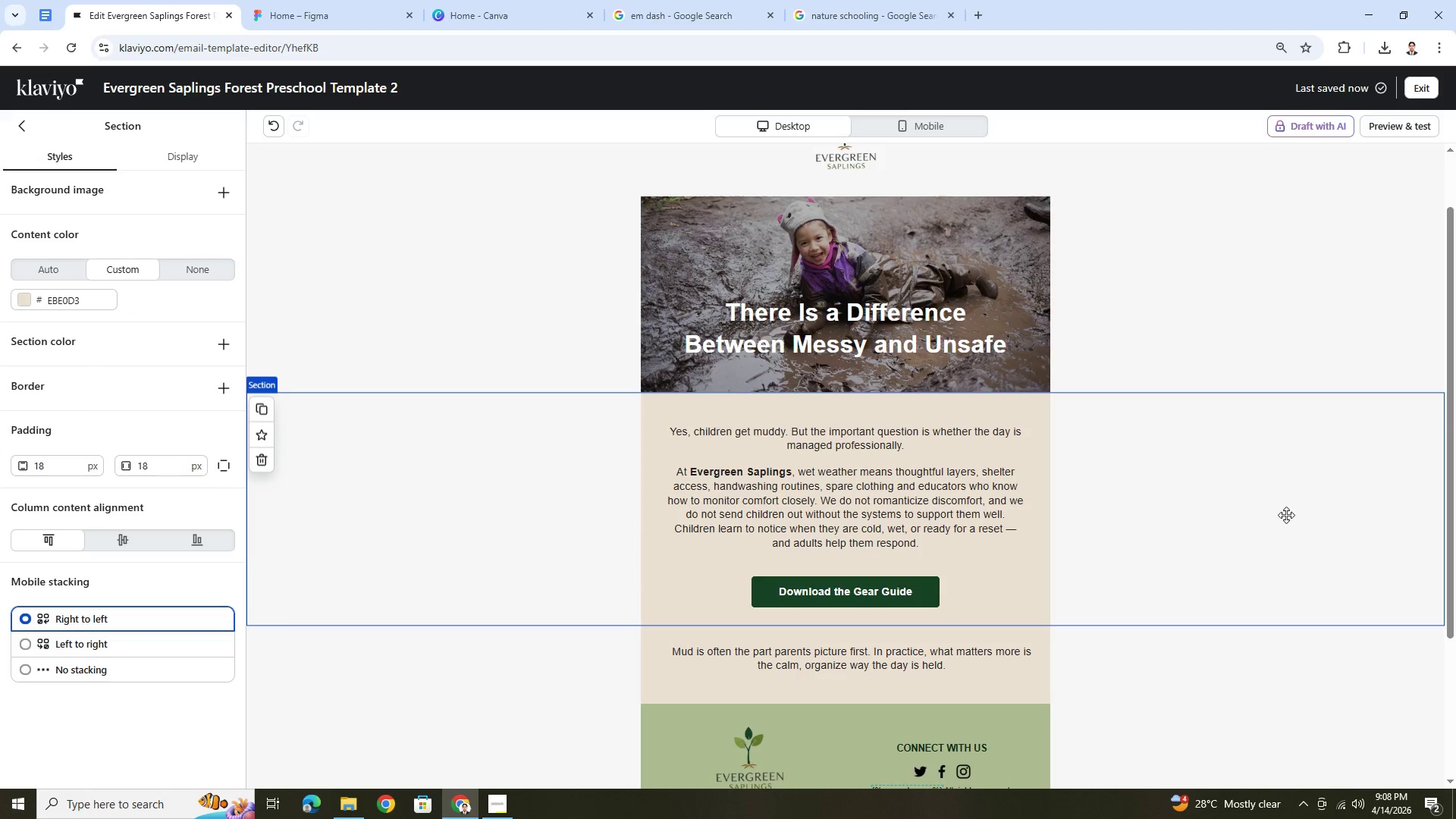 
scroll: coordinate [1286, 515], scroll_direction: down, amount: 1.0
 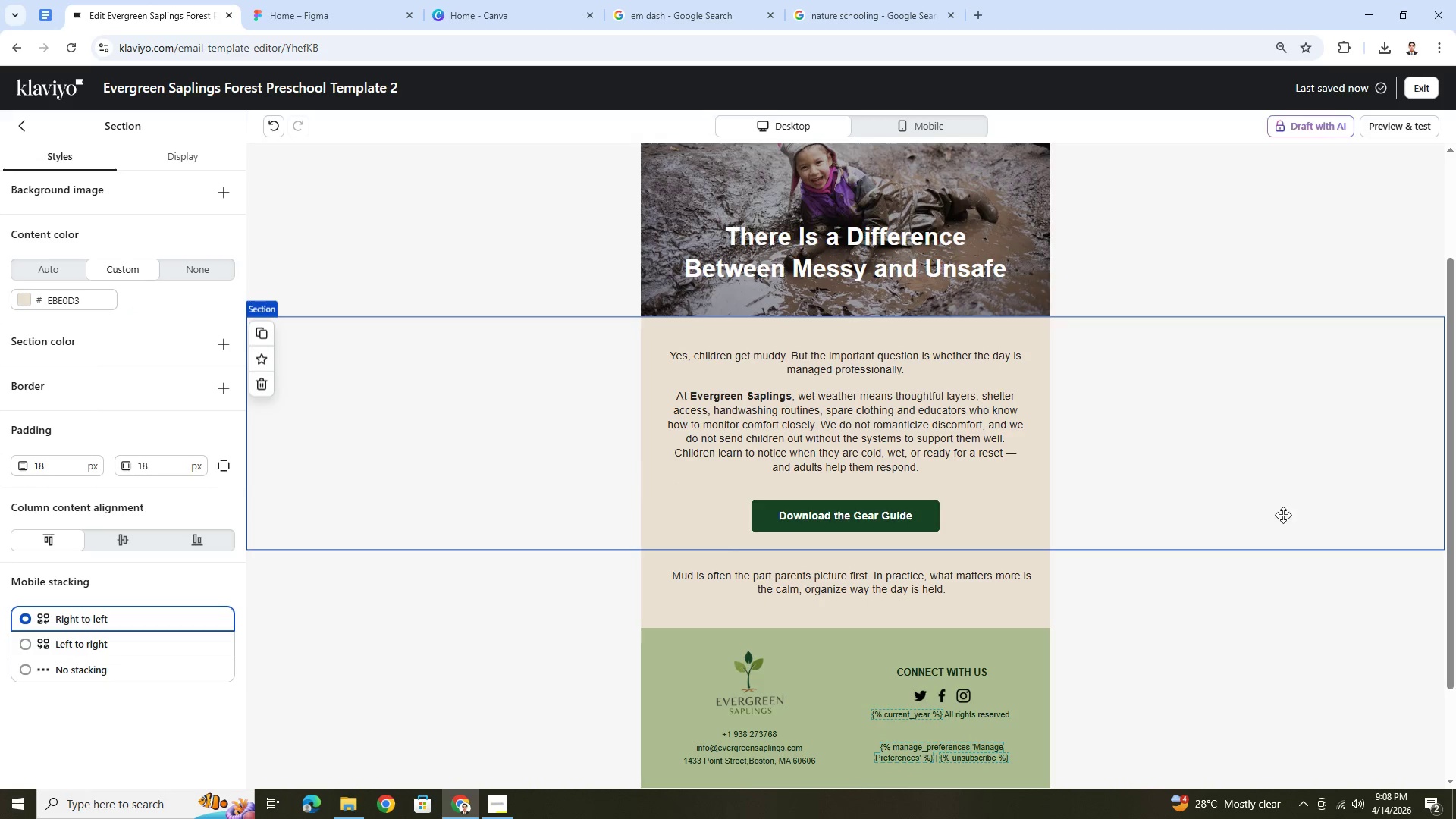 
scroll: coordinate [1276, 517], scroll_direction: up, amount: 2.0
 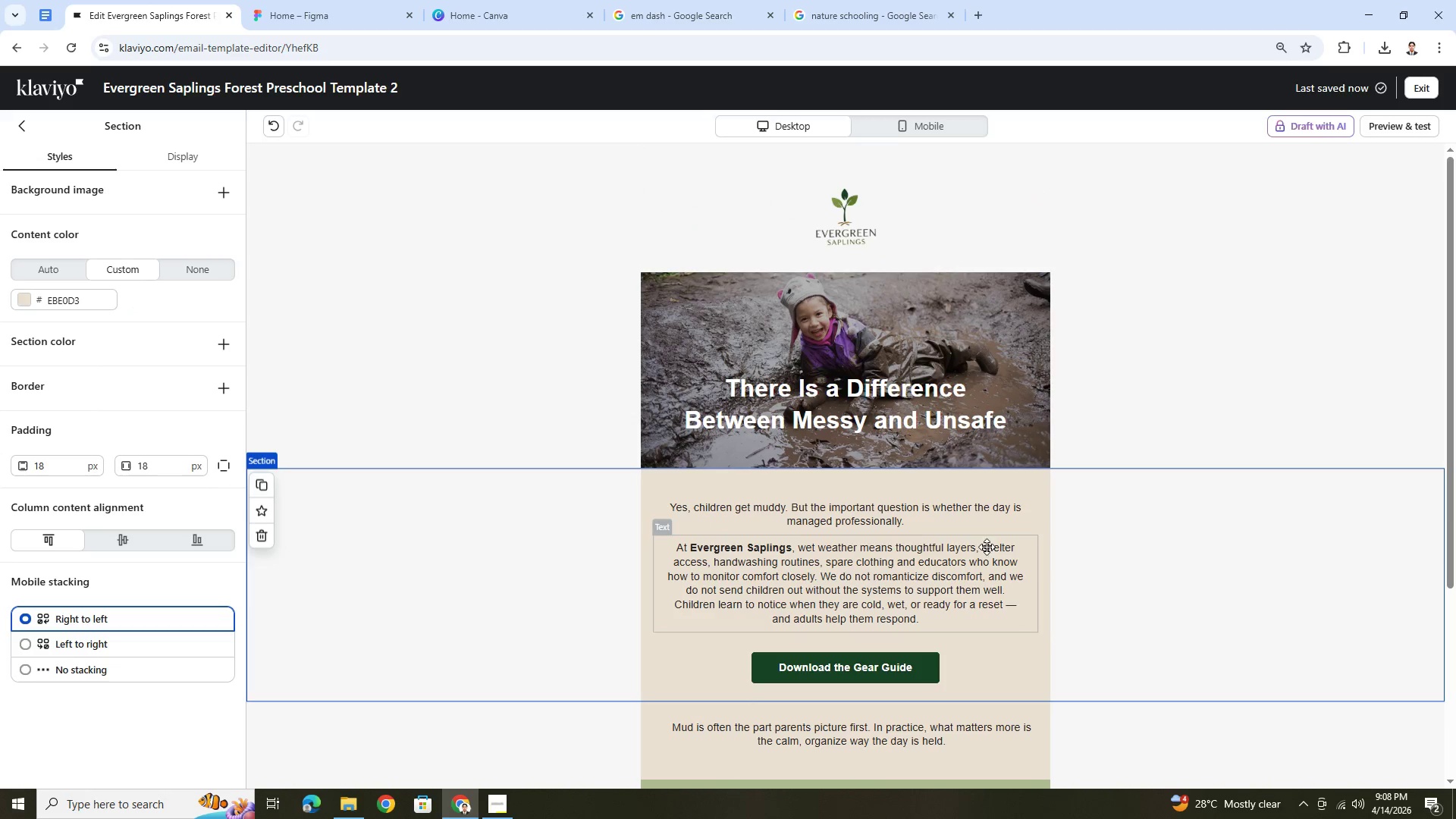 
left_click([956, 507])
 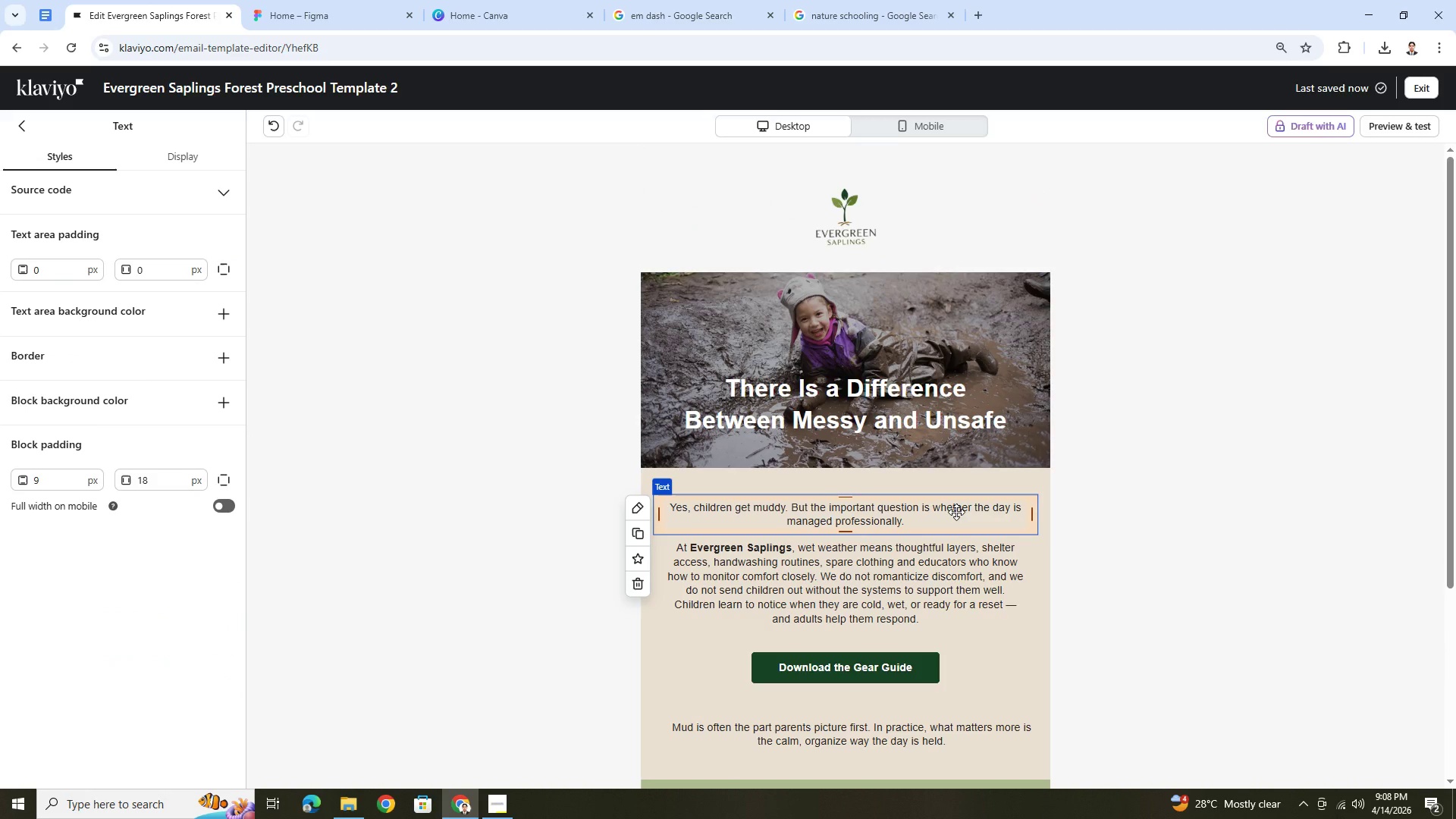 
scroll: coordinate [956, 512], scroll_direction: down, amount: 2.0
 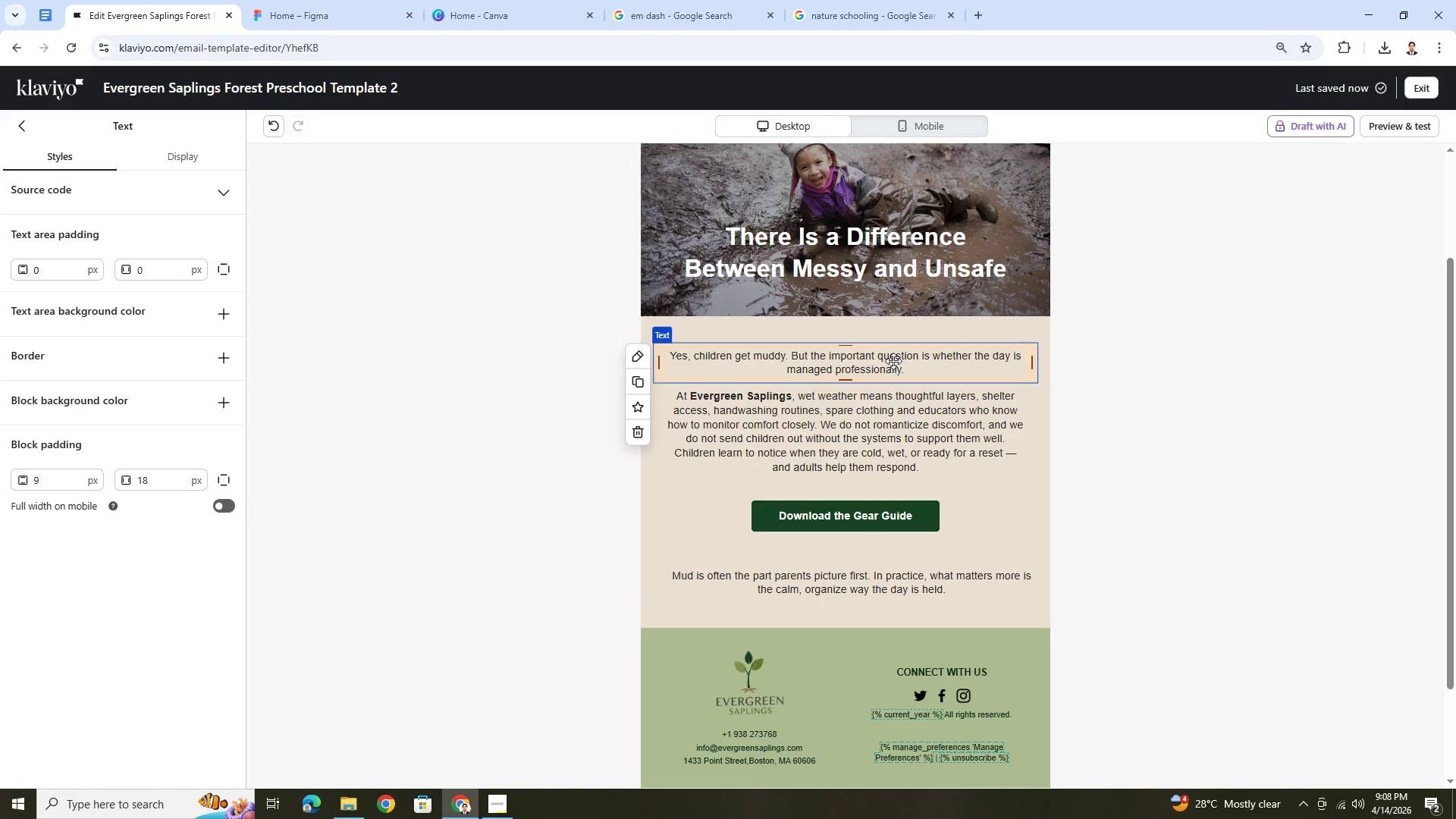 
wait(7.12)
 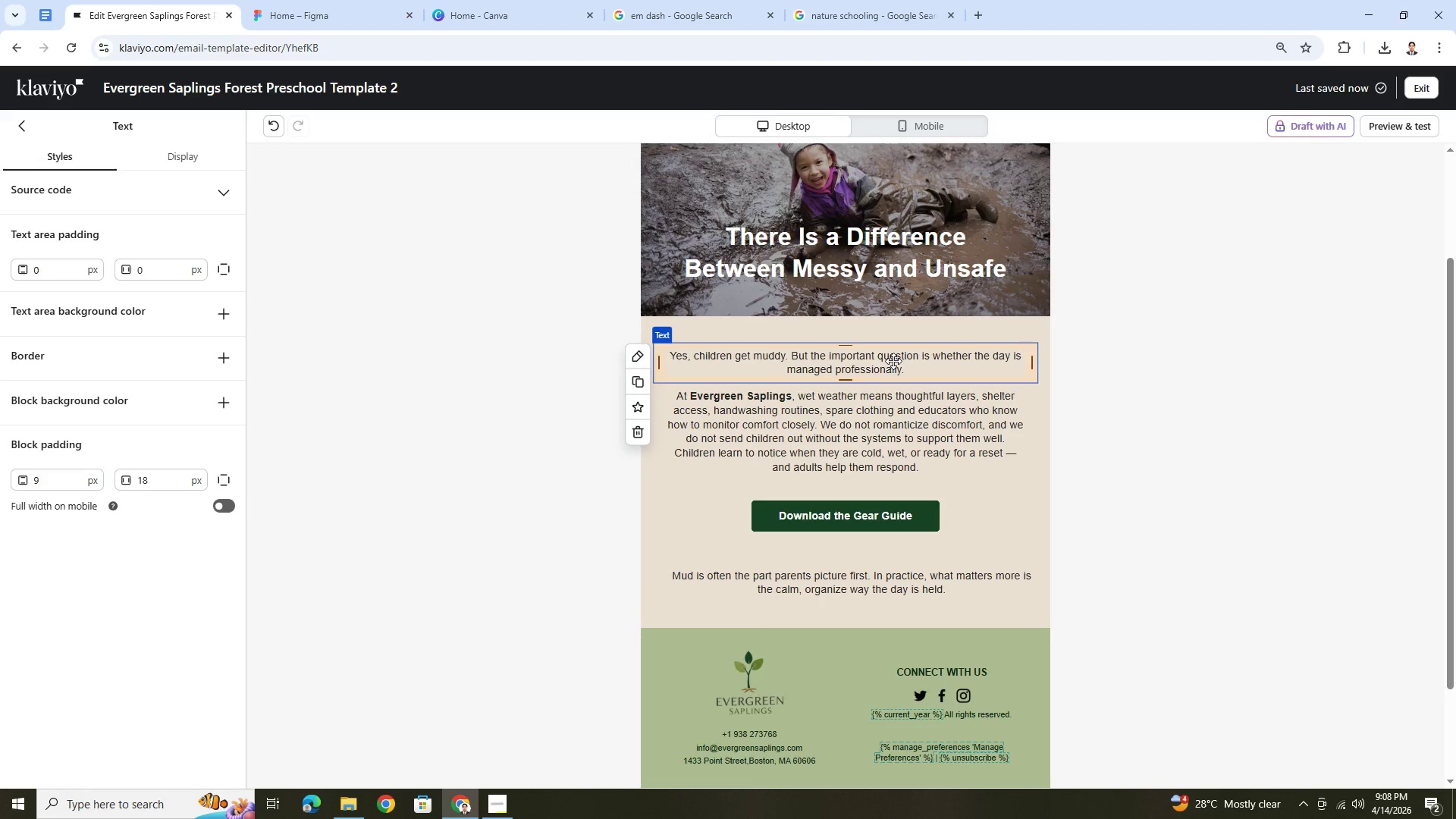 
left_click([893, 361])
 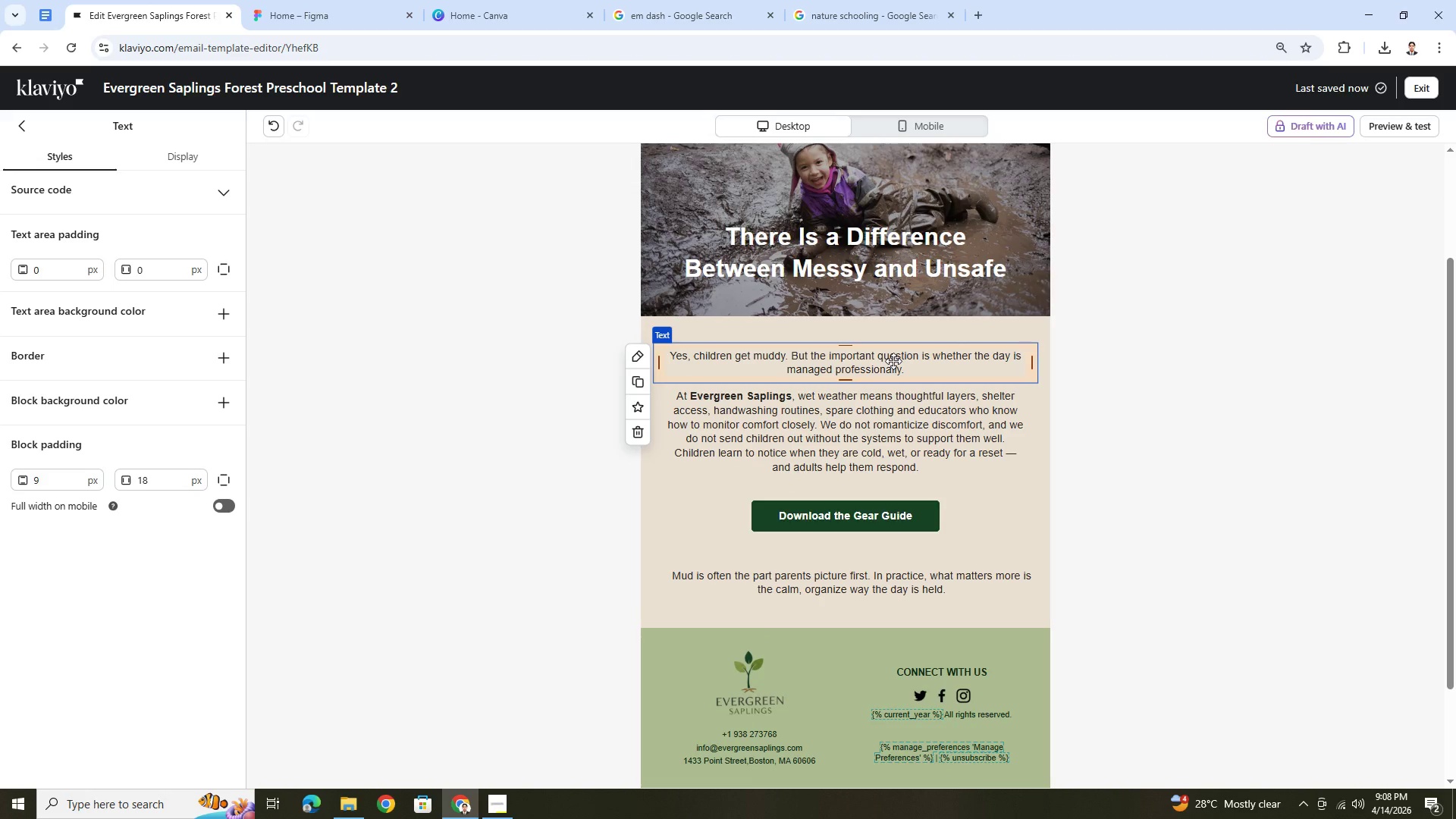 
left_click([893, 361])
 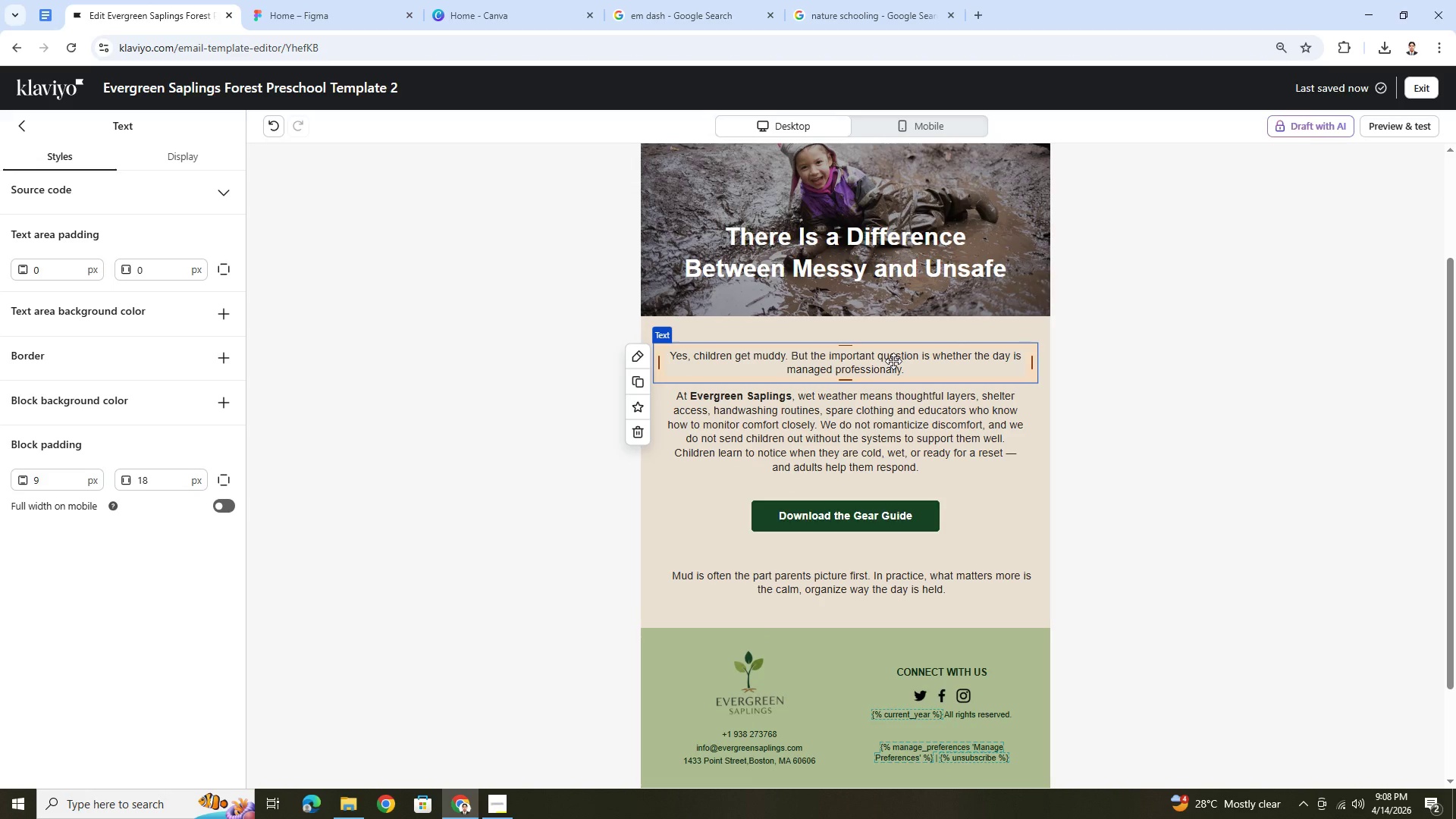 
double_click([893, 361])
 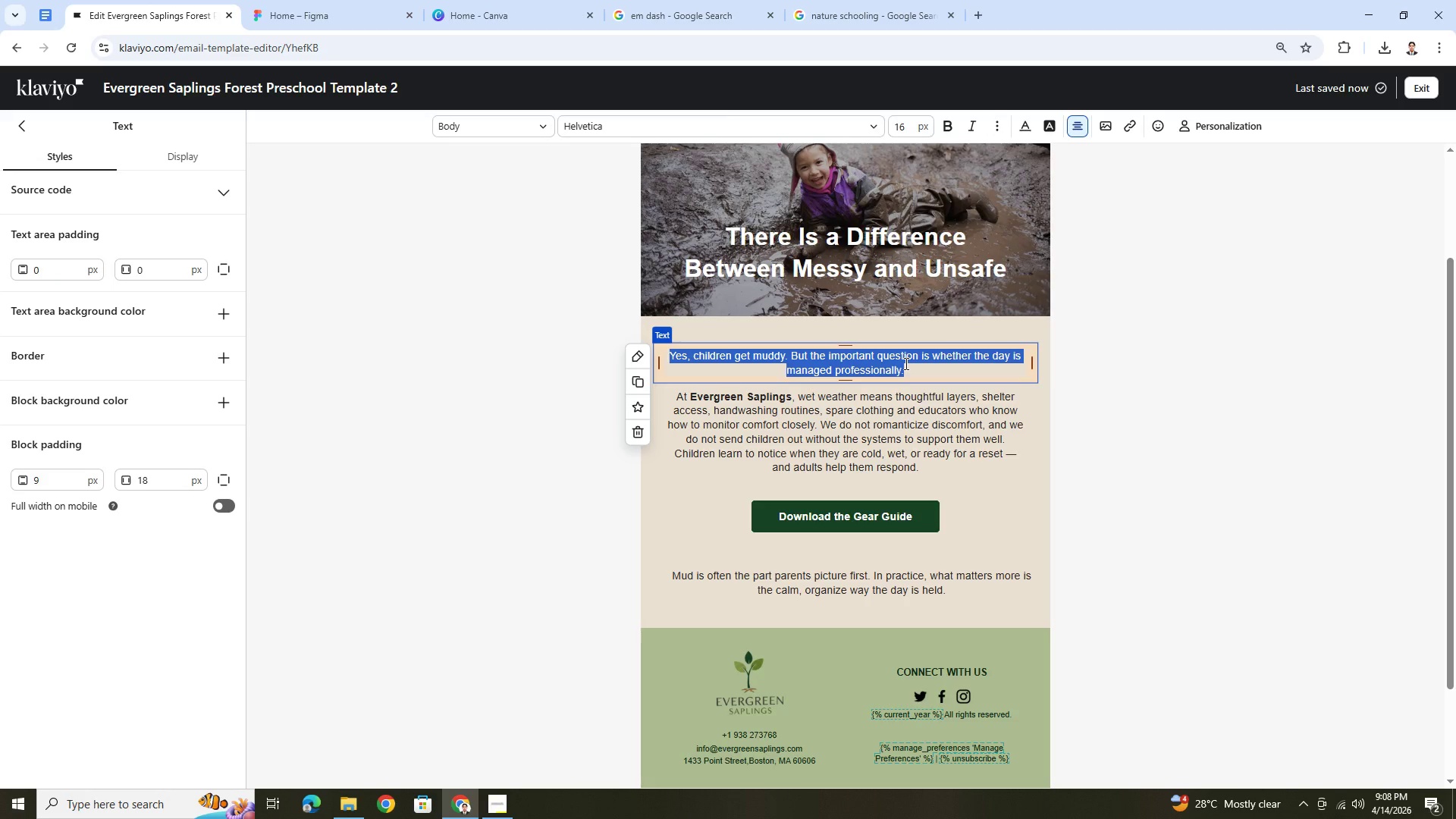 
type(One of the quea)
key(Backspace)
type(stions)
key(Backspace)
key(Backspace)
key(Backspace)
key(Backspace)
type(first questions many paents ask is also one of the most reasonable:)
 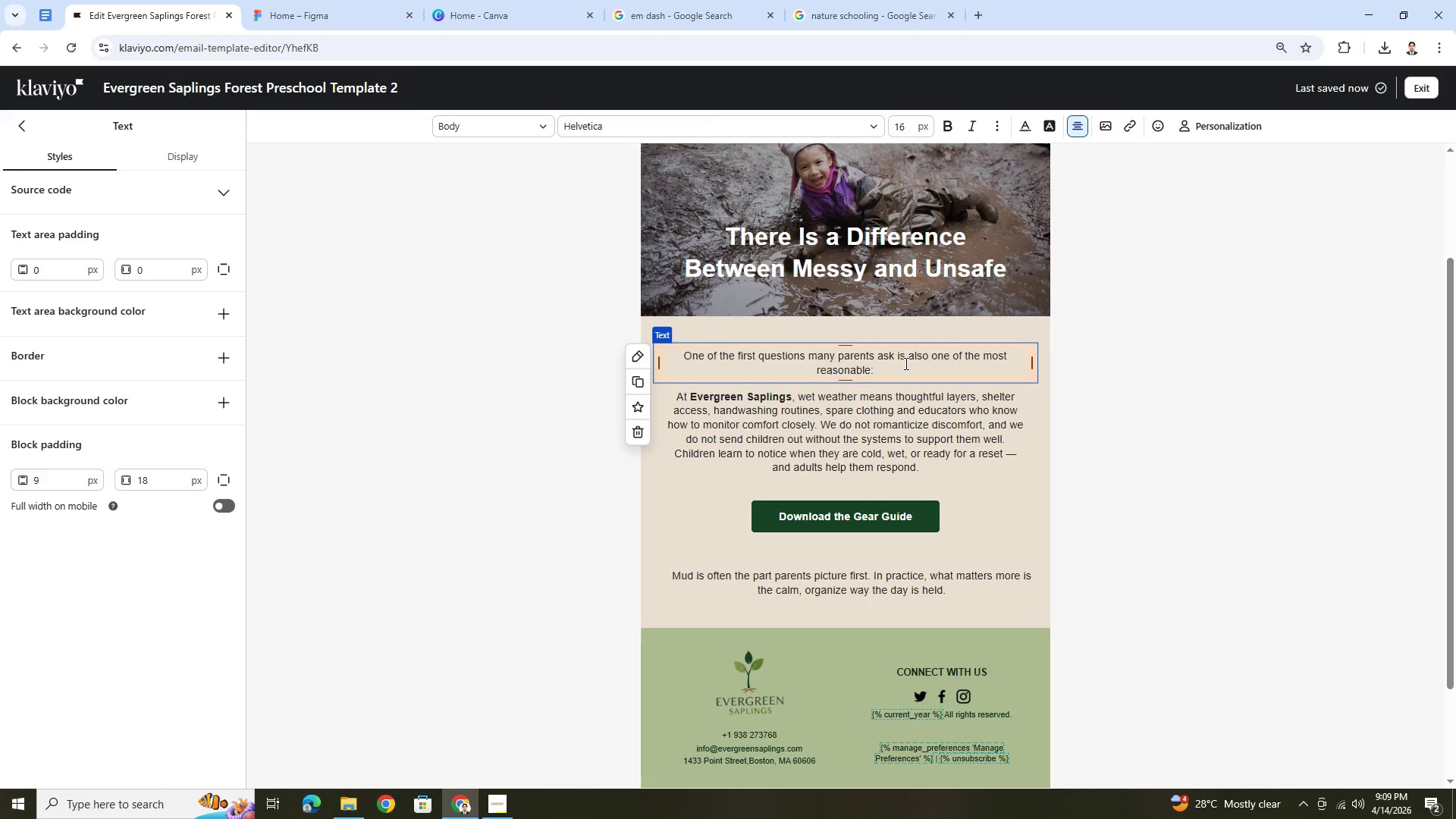 
wait(11.22)
 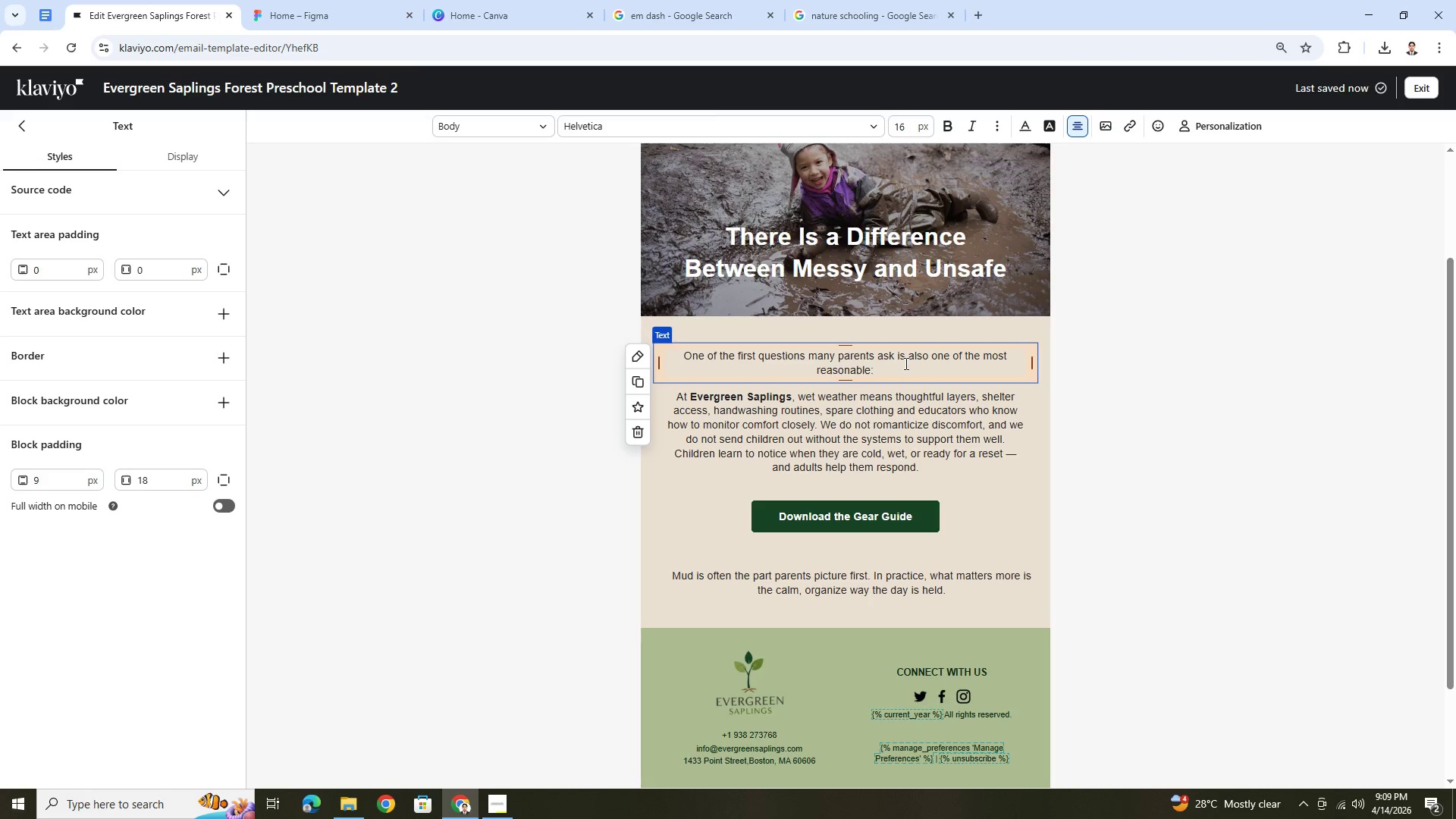 
key(Enter)
 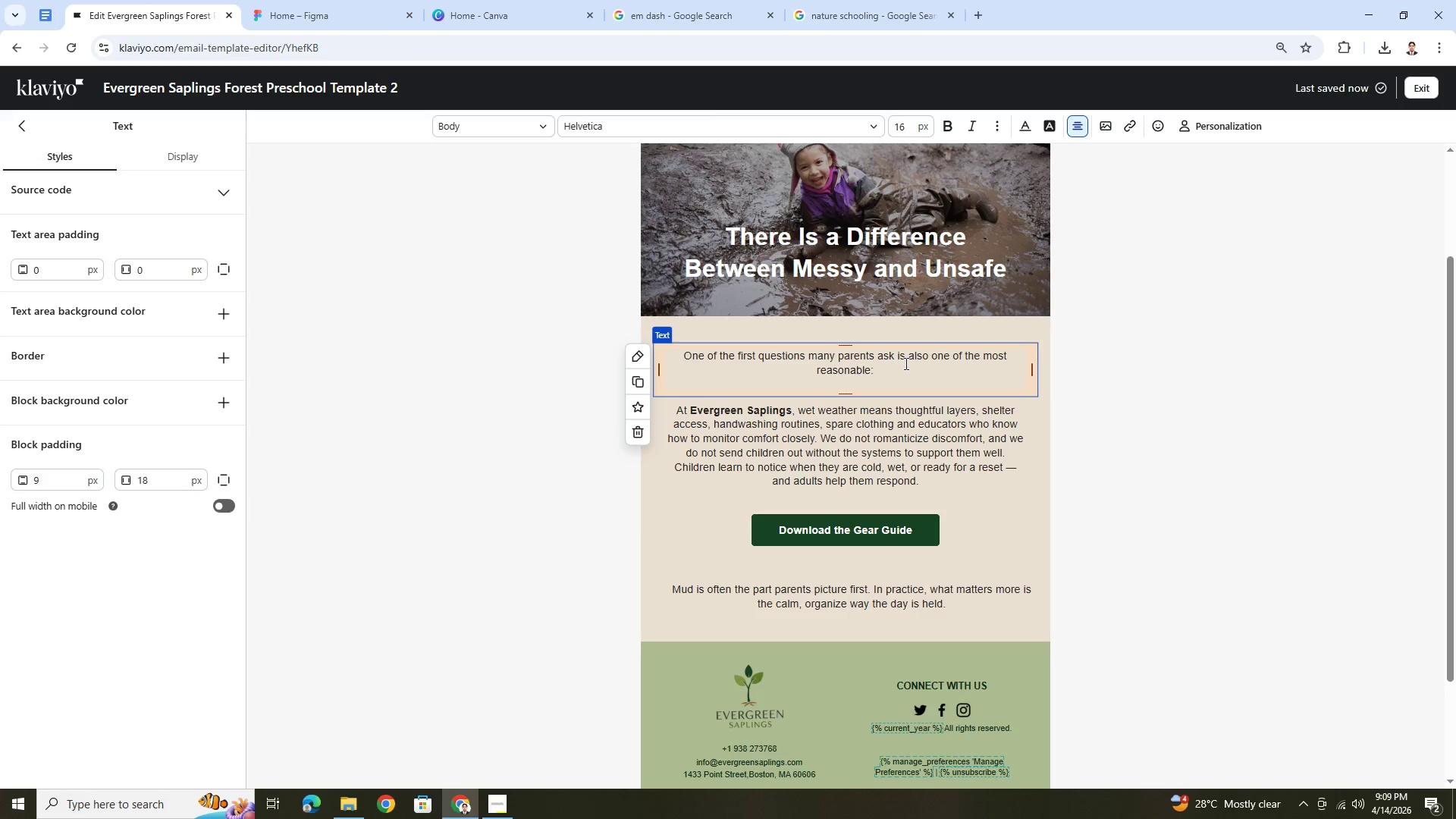 
type(What happenb)
key(Backspace)
type(s when it rains? What about mud, cold hands, wet layers, and hygiene?)
 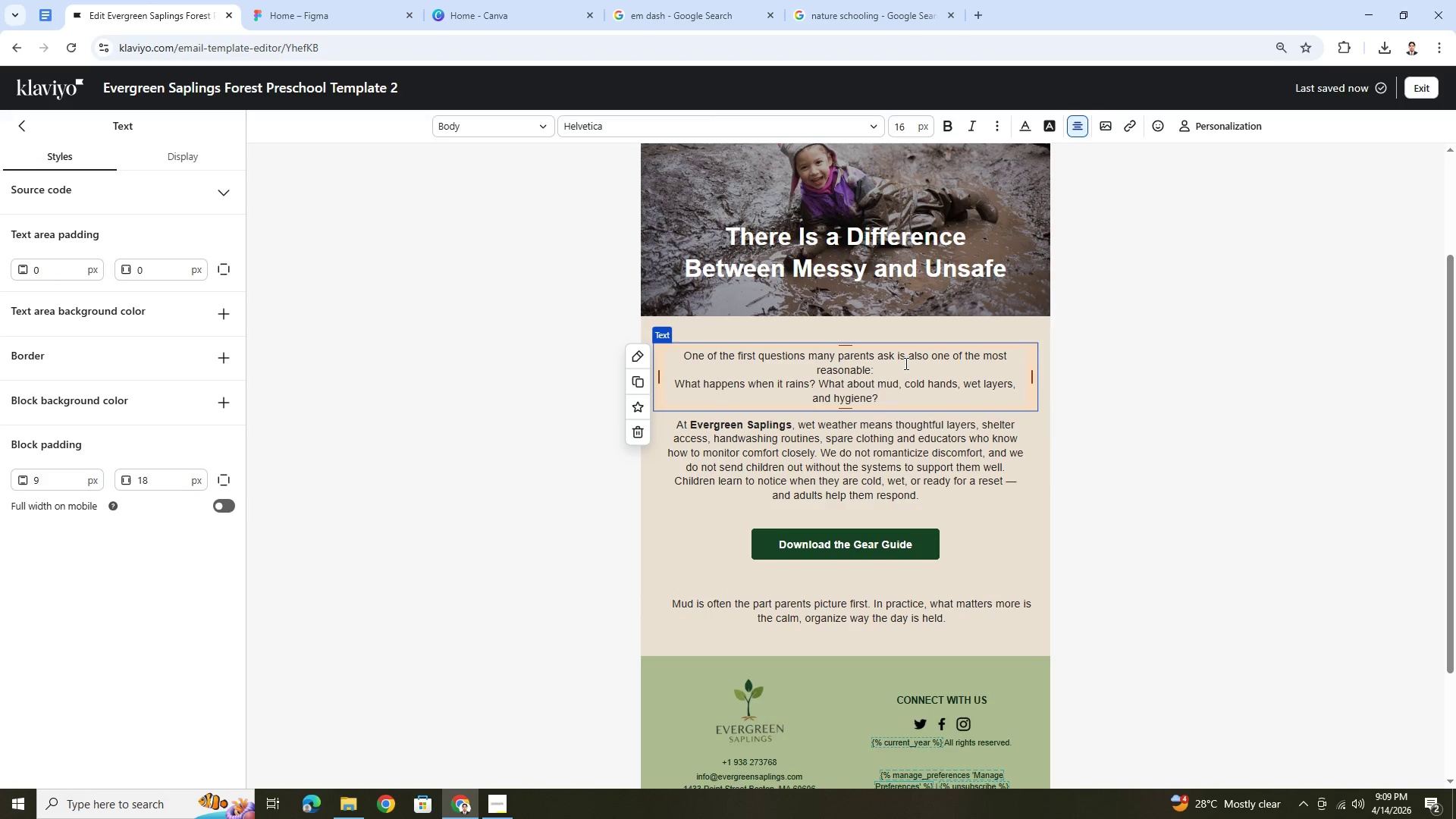 
left_click([676, 383])
 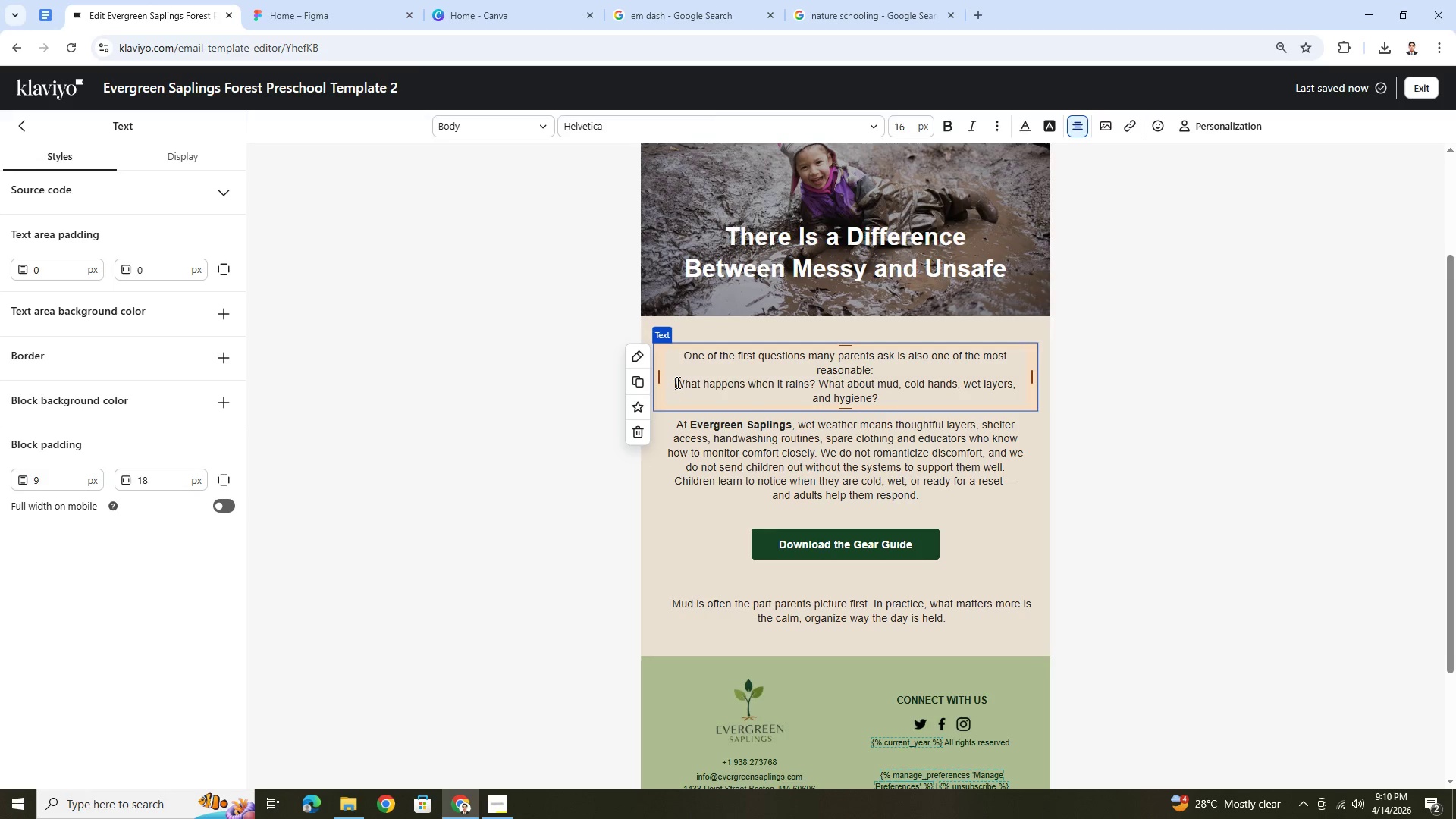 
key(Enter)
 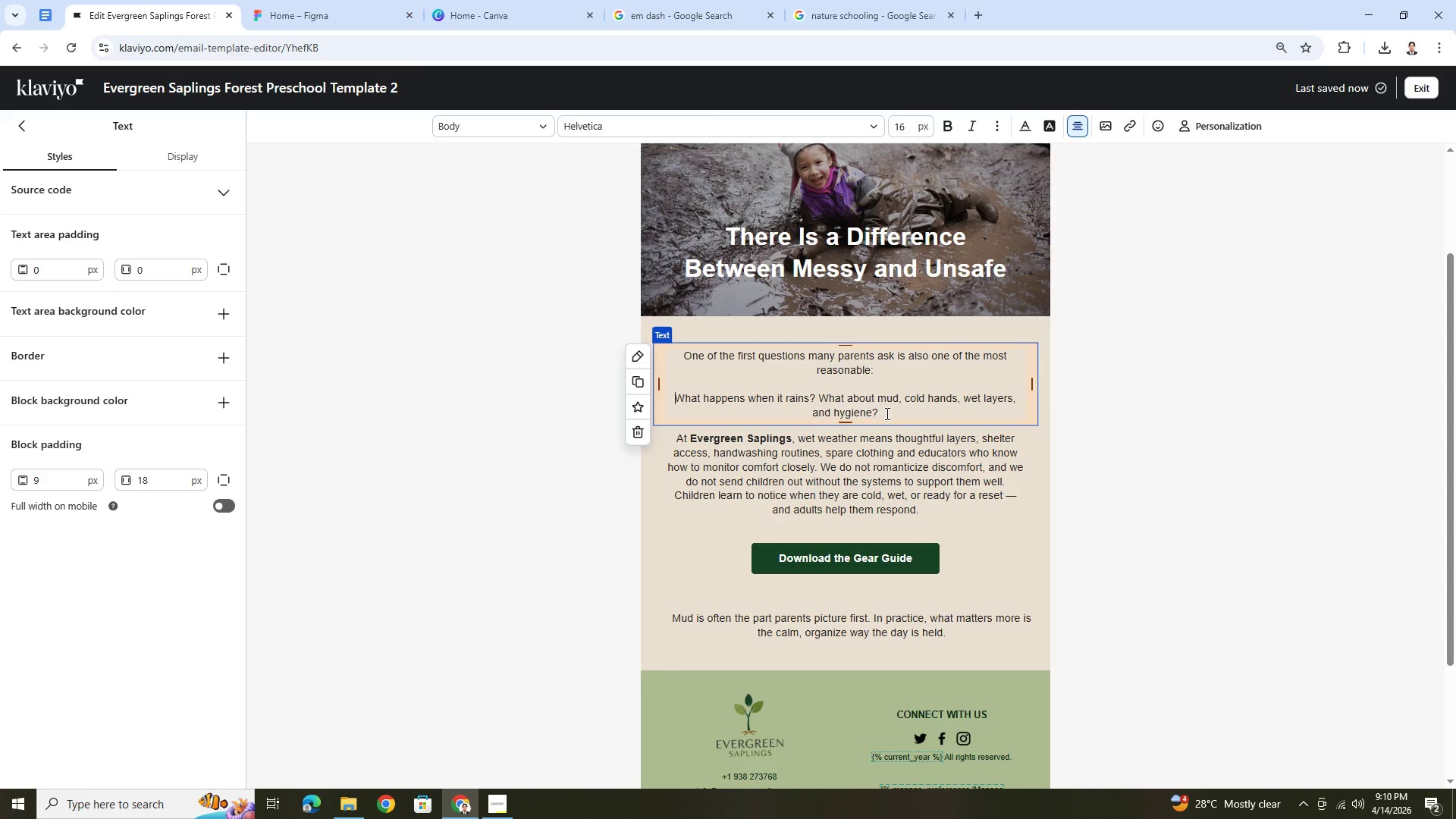 
left_click_drag(start_coordinate=[886, 415], to_coordinate=[654, 398])
 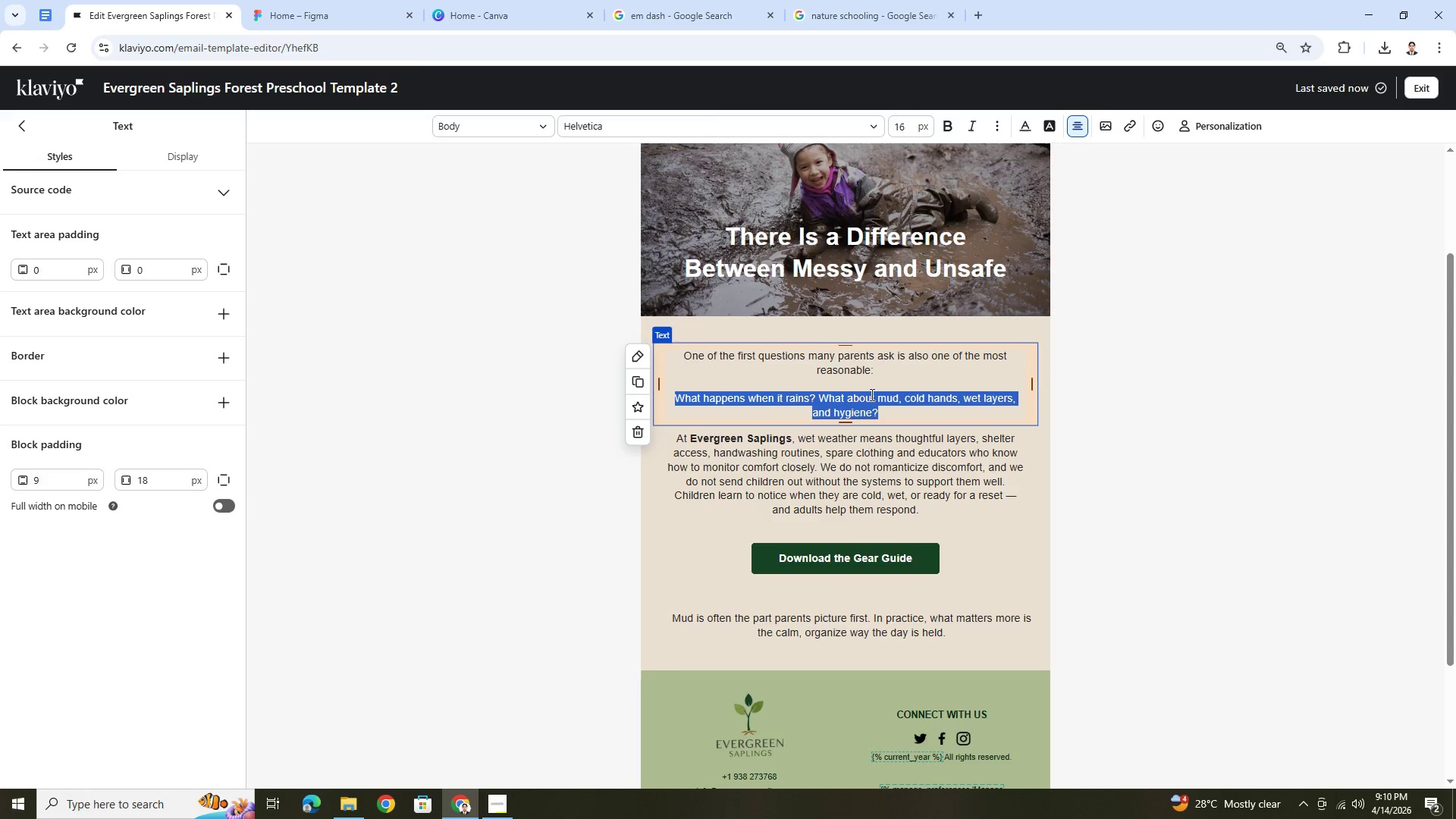 
key(Control+B)
 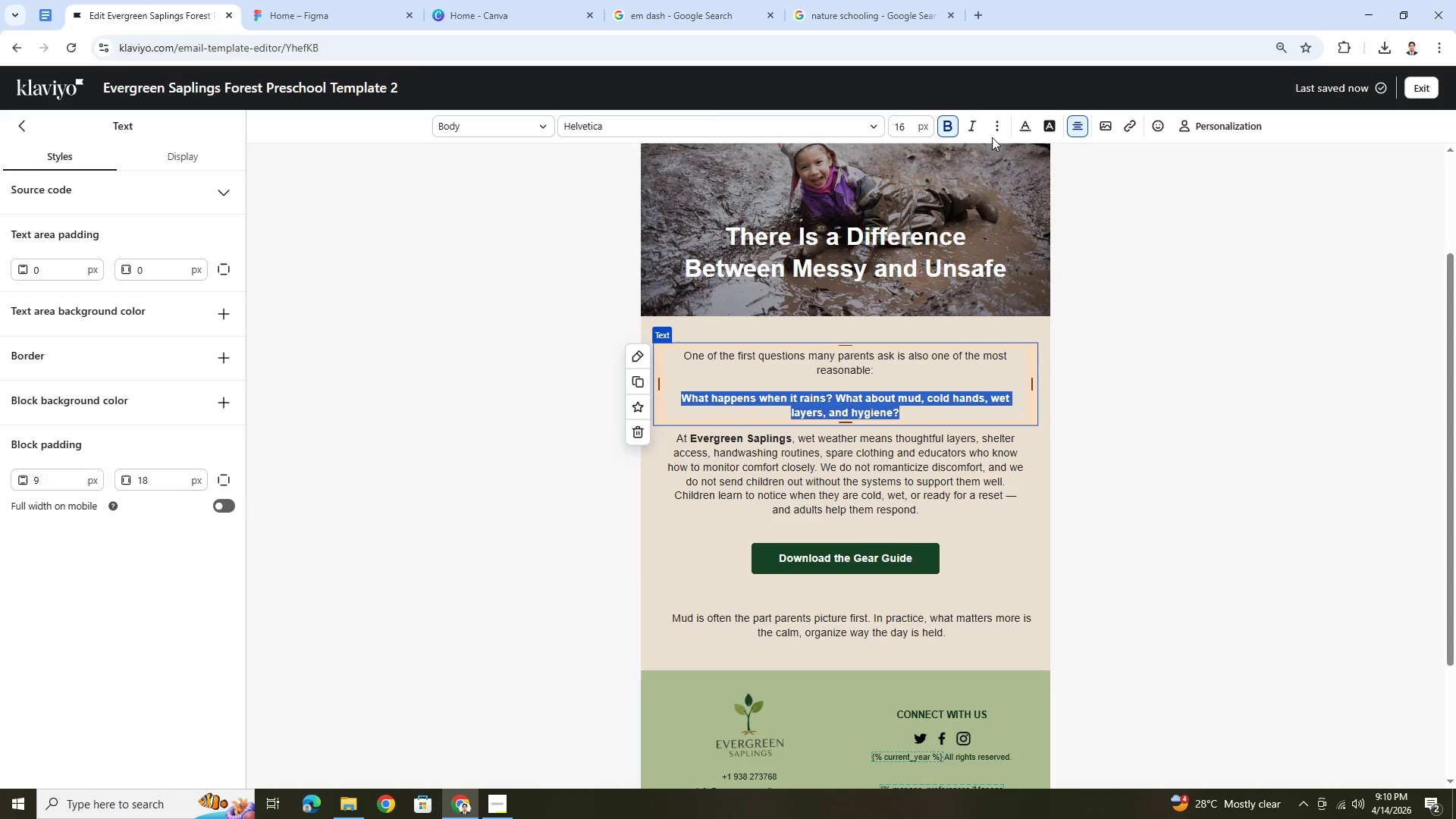 
left_click([974, 130])
 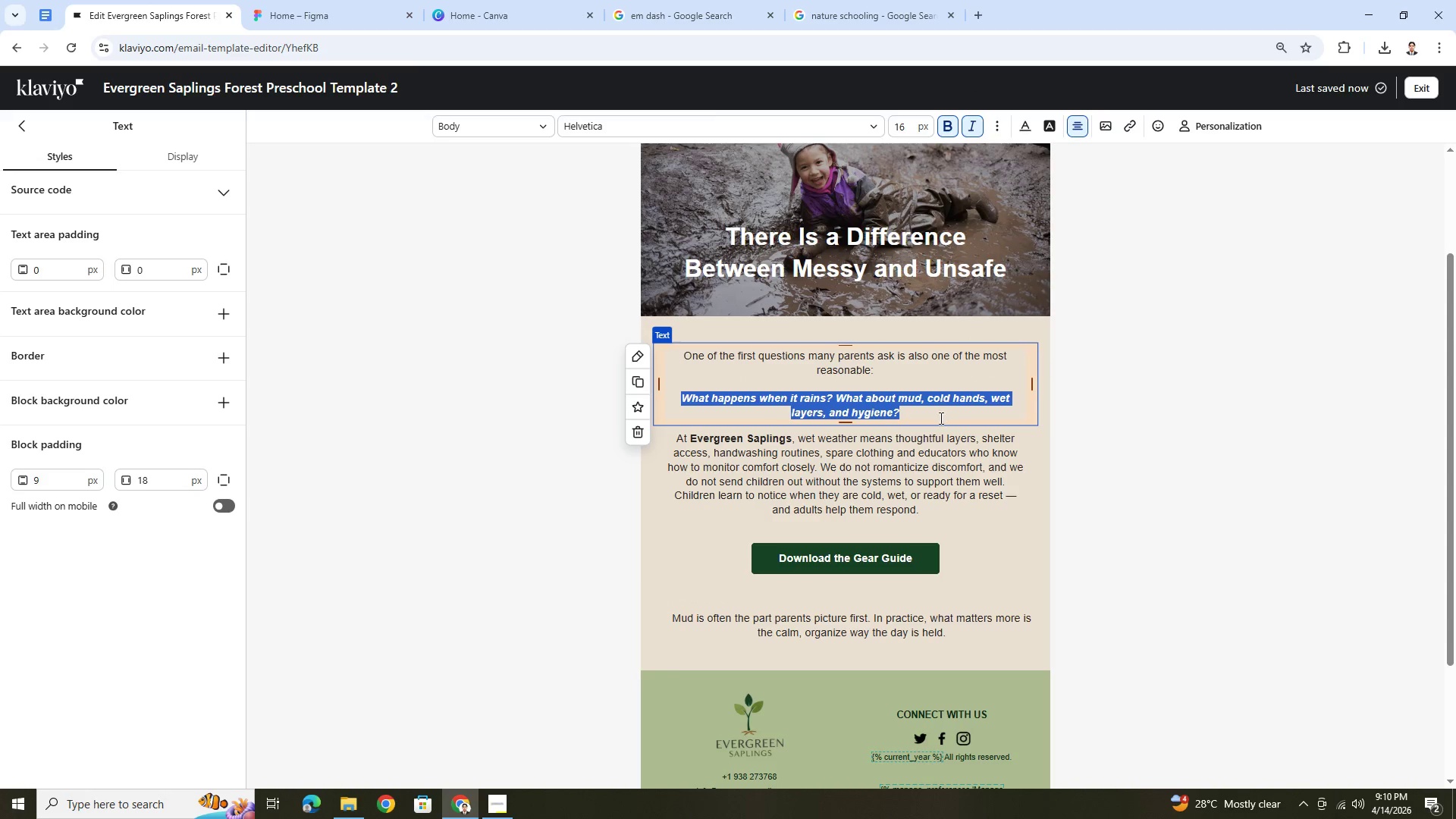 
left_click([932, 410])
 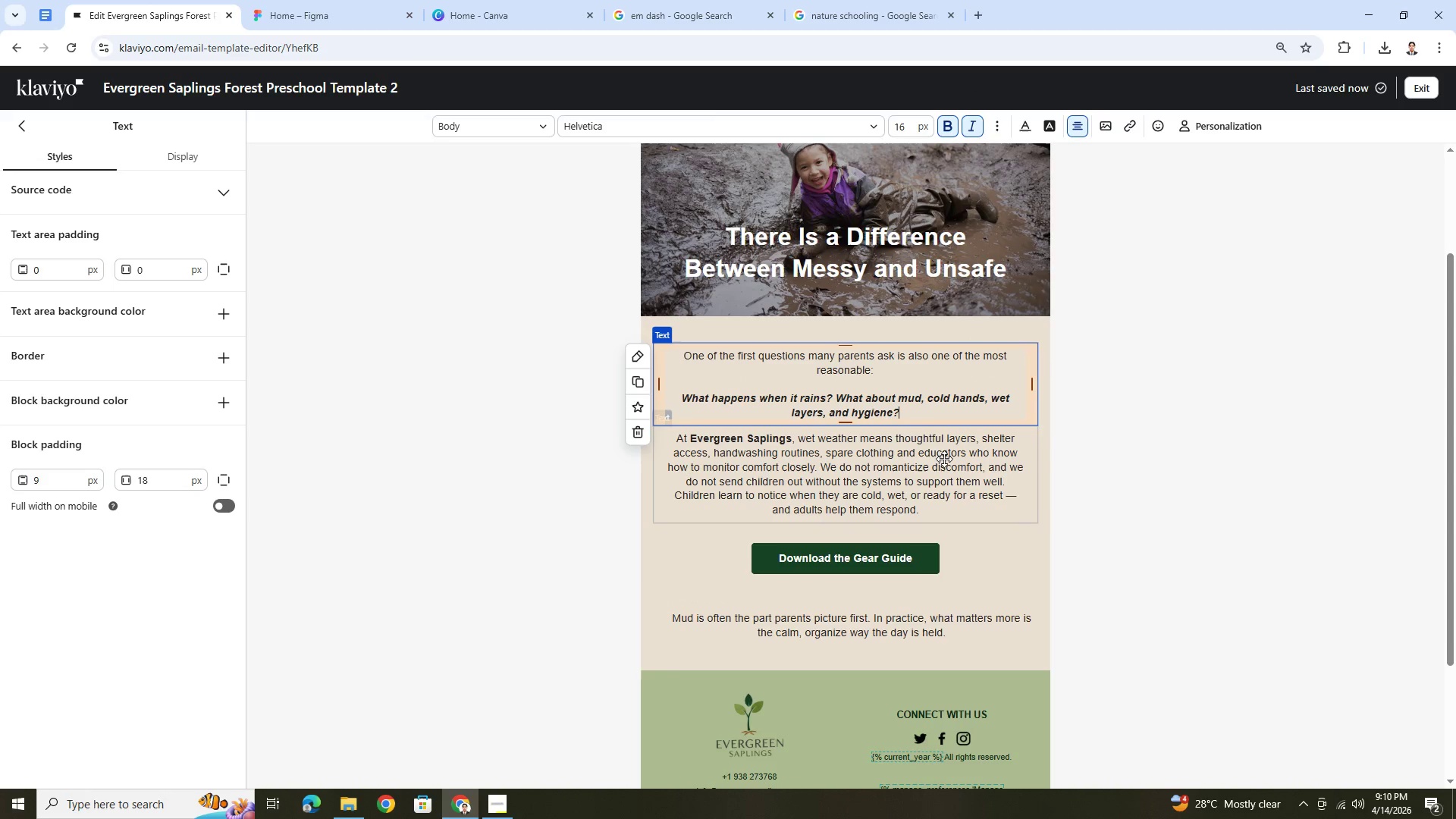 
left_click([944, 460])
 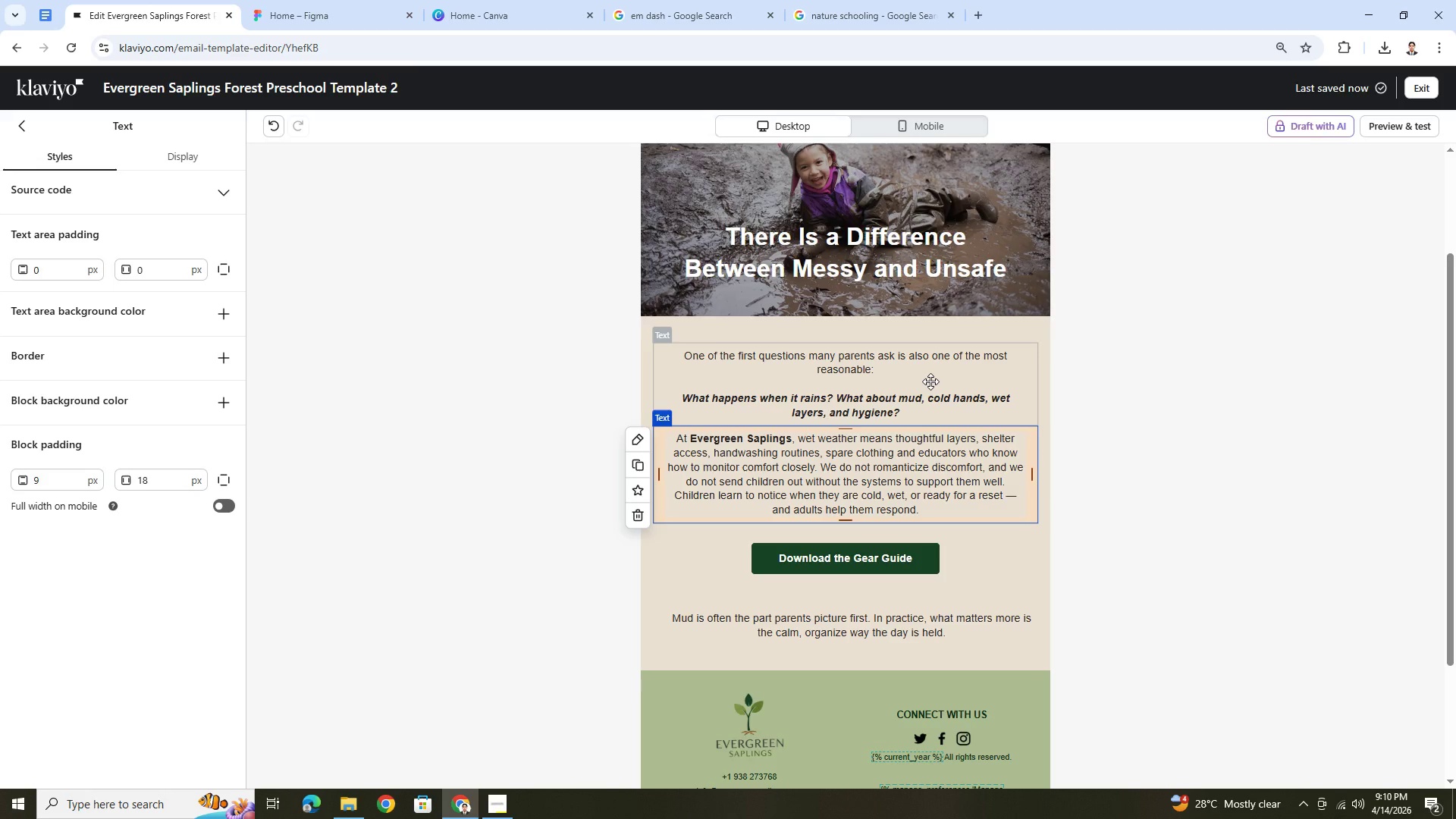 
wait(17.47)
 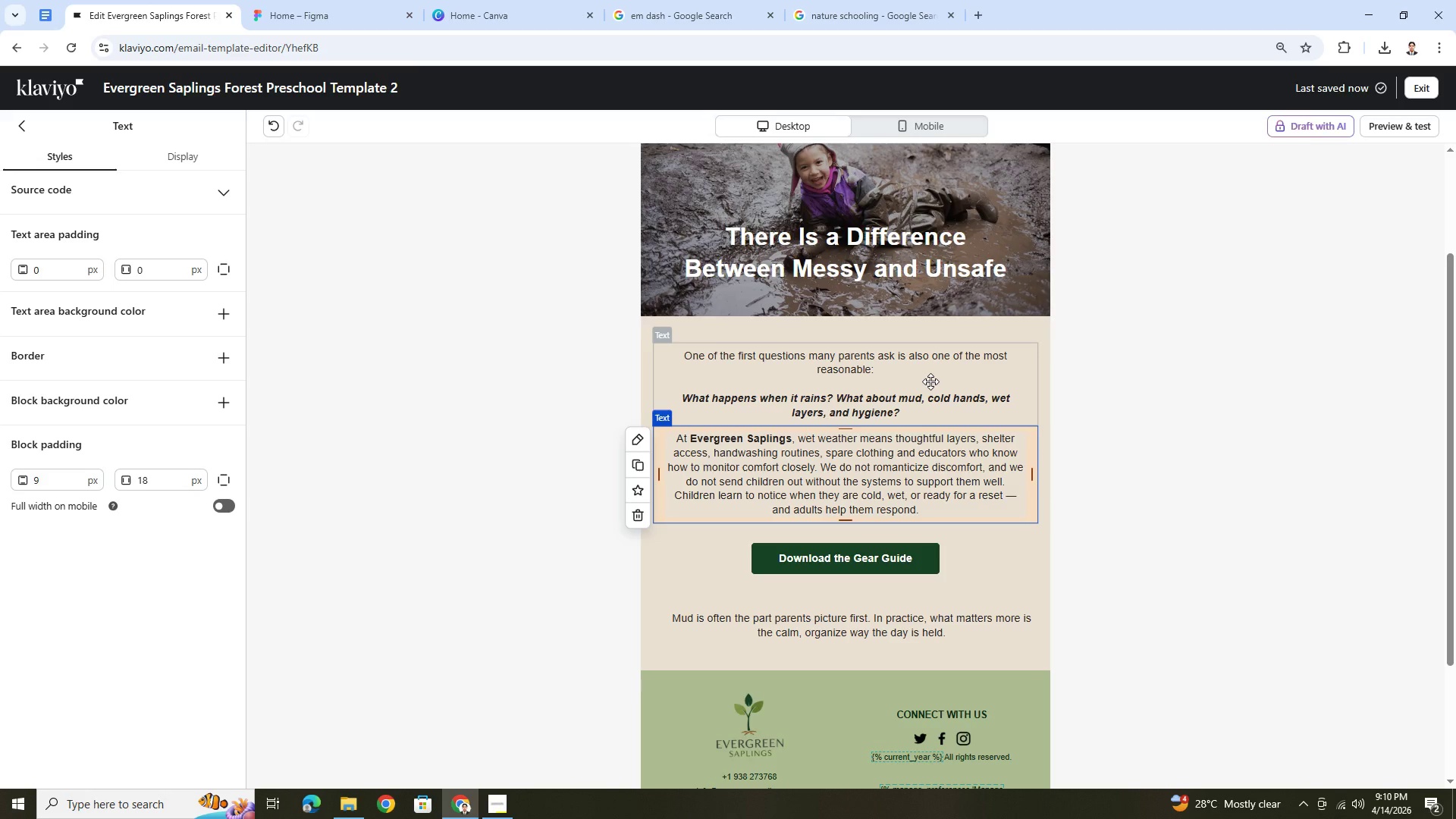 
left_click([914, 382])
 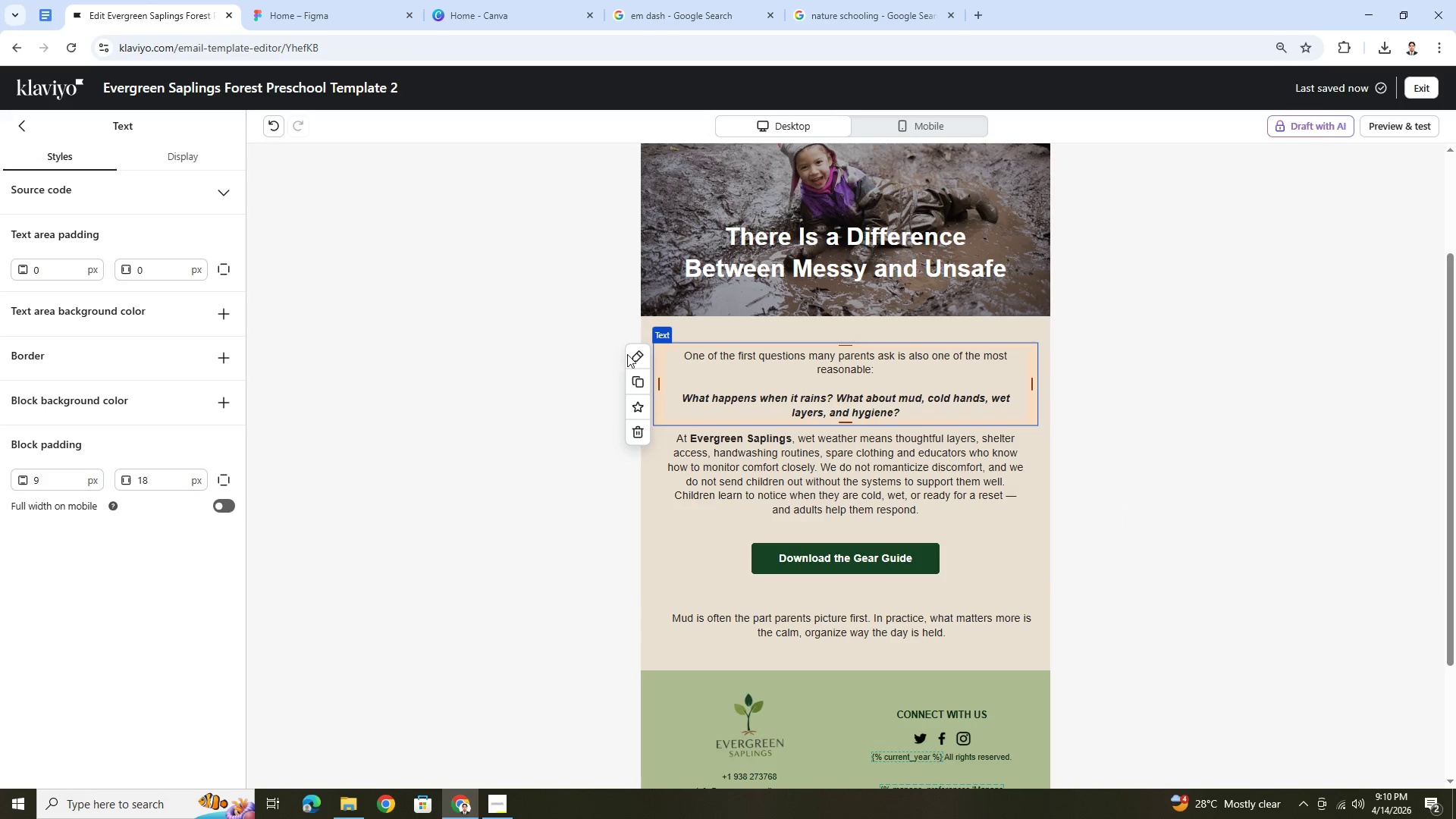 
left_click([639, 372])
 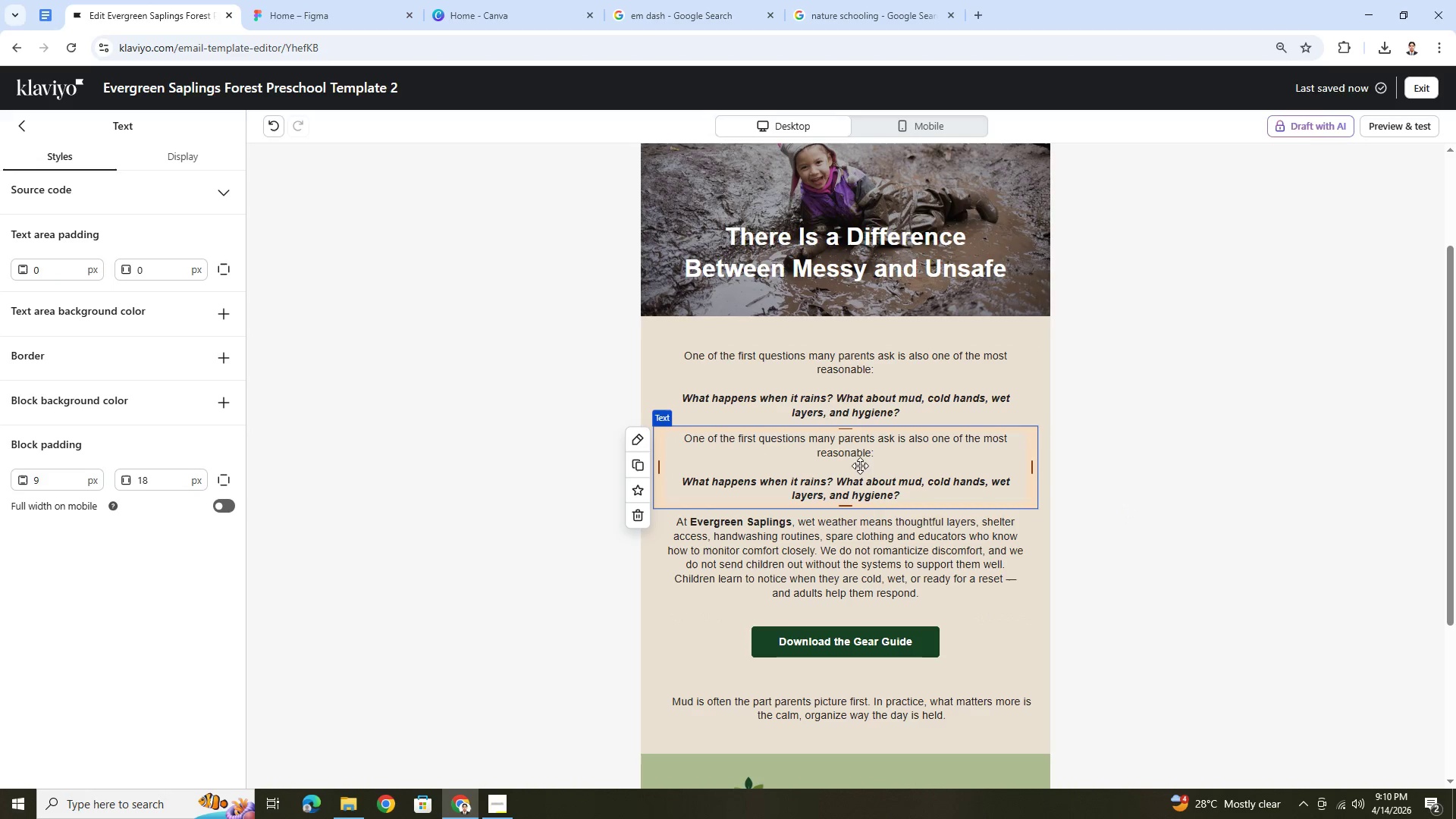 
double_click([842, 455])
 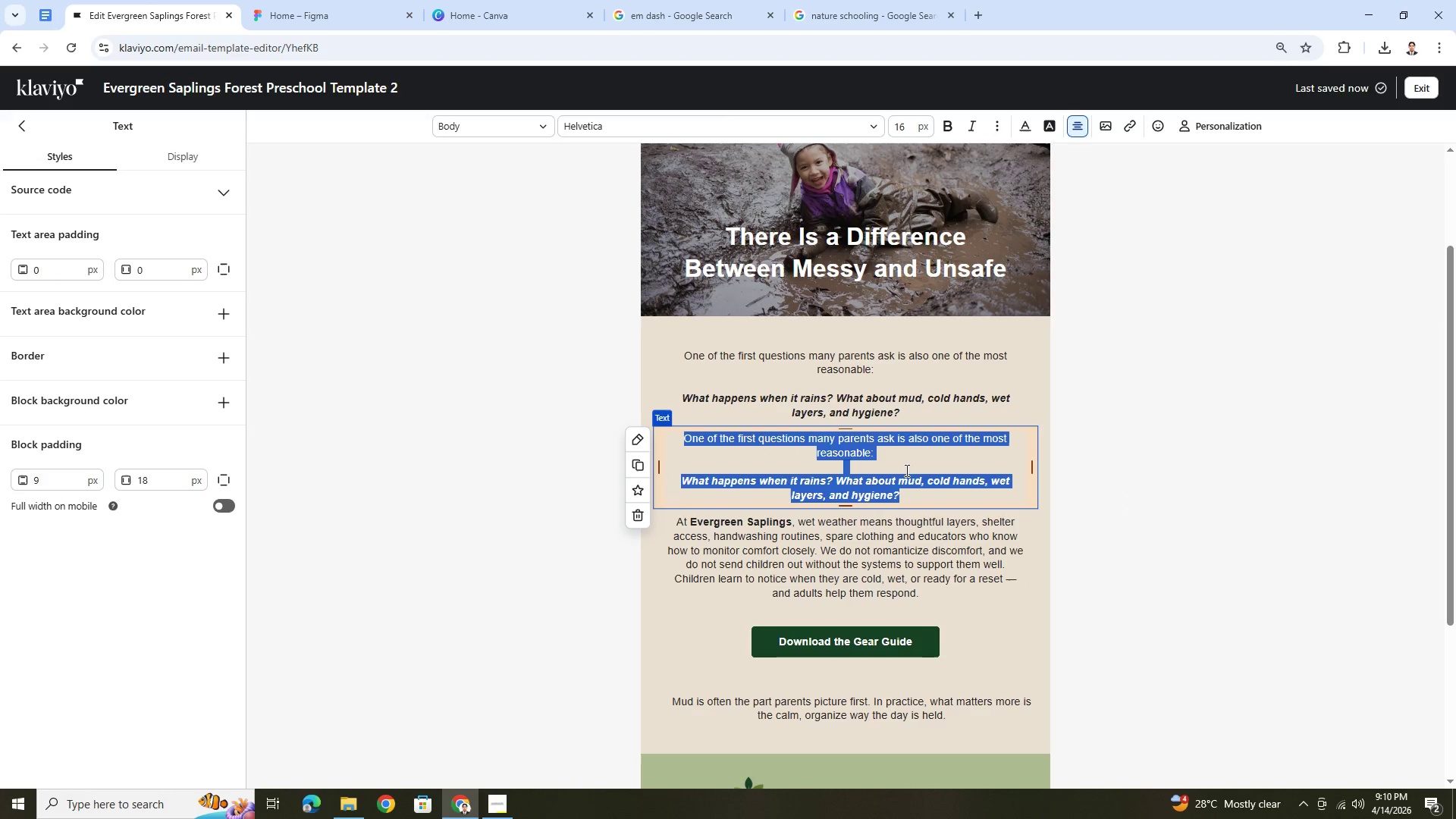 
left_click([916, 481])
 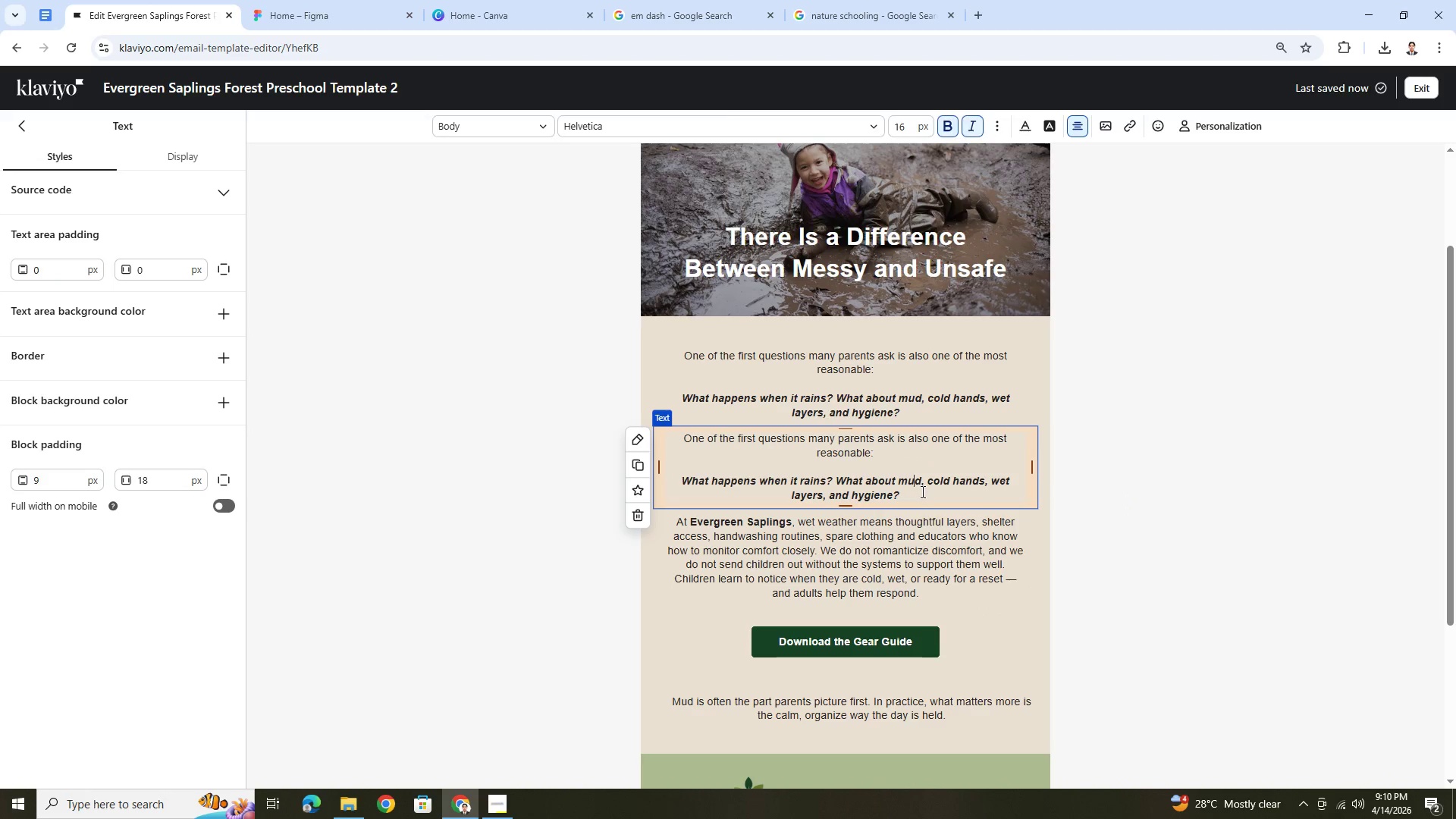 
left_click_drag(start_coordinate=[921, 492], to_coordinate=[607, 435])
 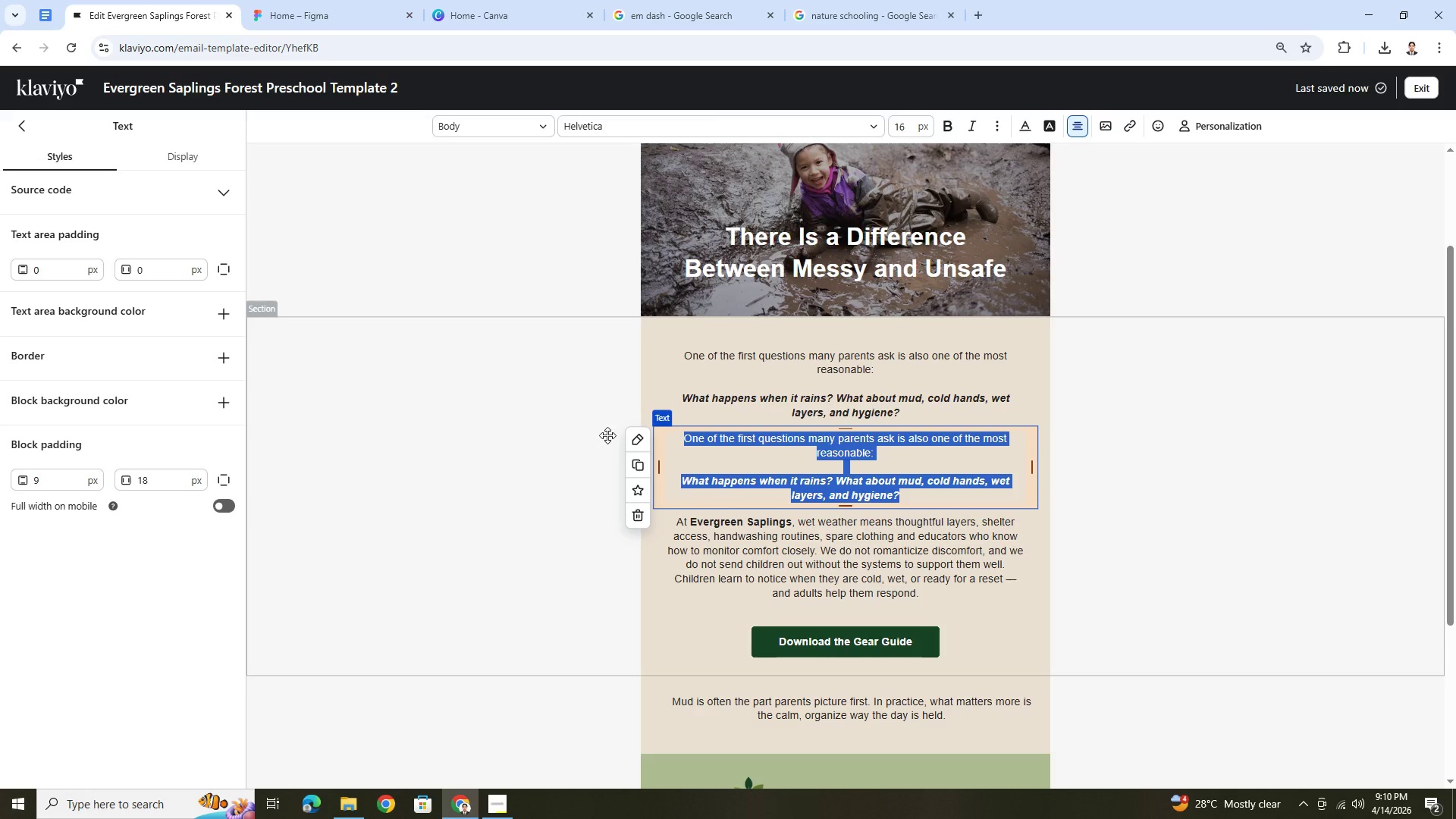 
type(The anse)
key(Backspace)
type(wer is n ot )
key(Backspace)
key(Backspace)
key(Backspace)
key(Backspace)
type(ot that children simply "get used to it")
 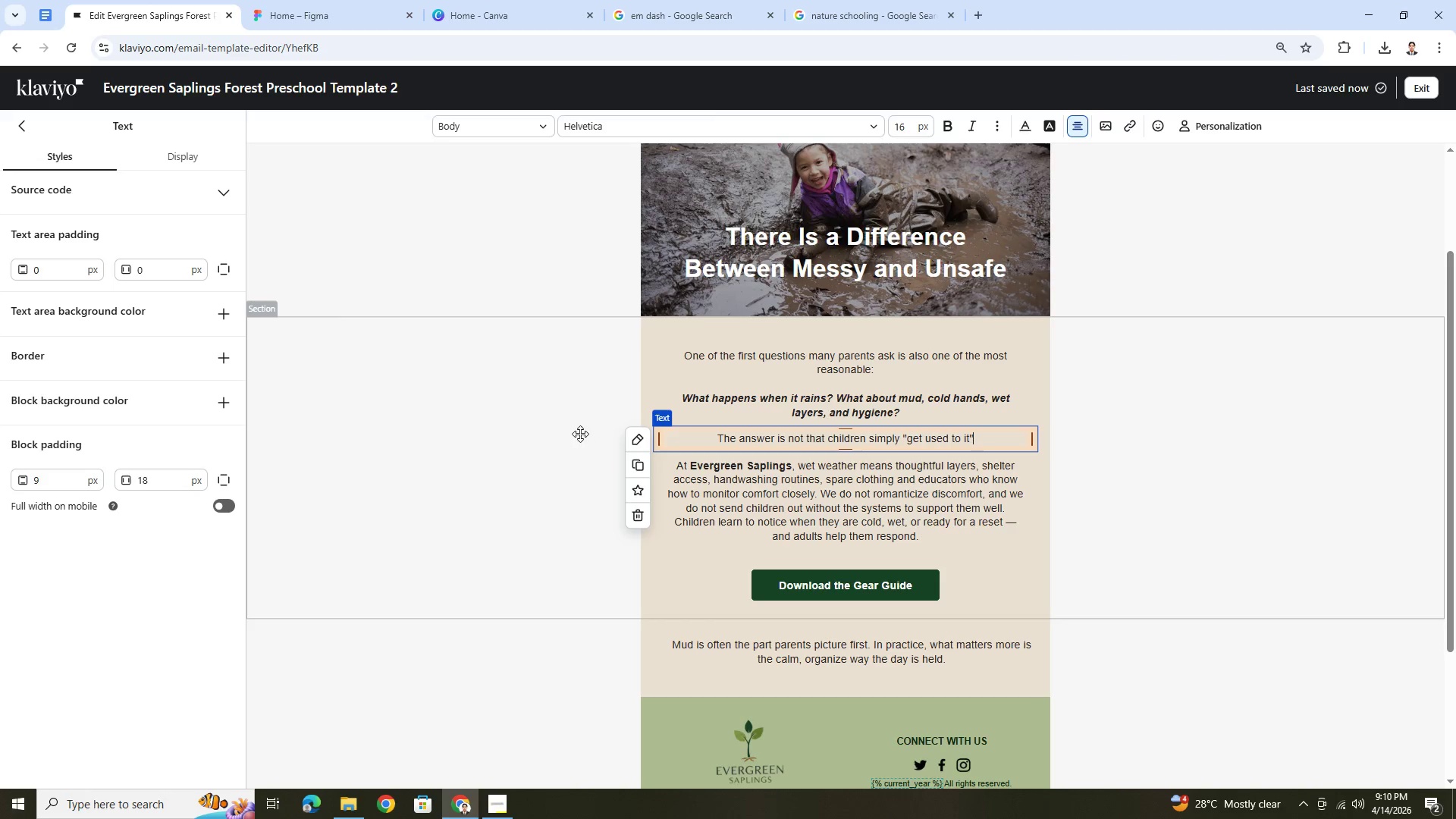 
left_click([968, 442])
 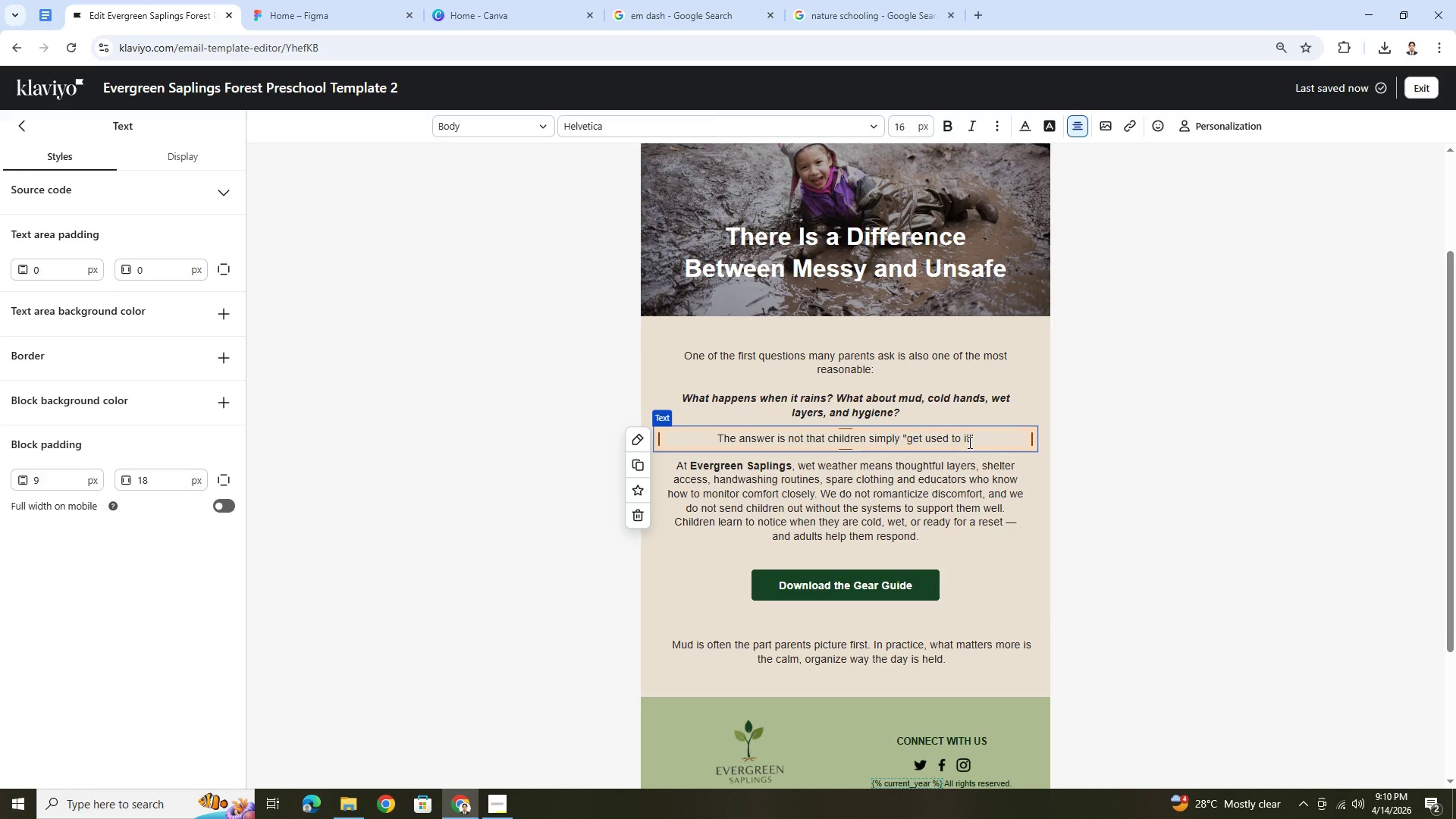 
key(Period)
 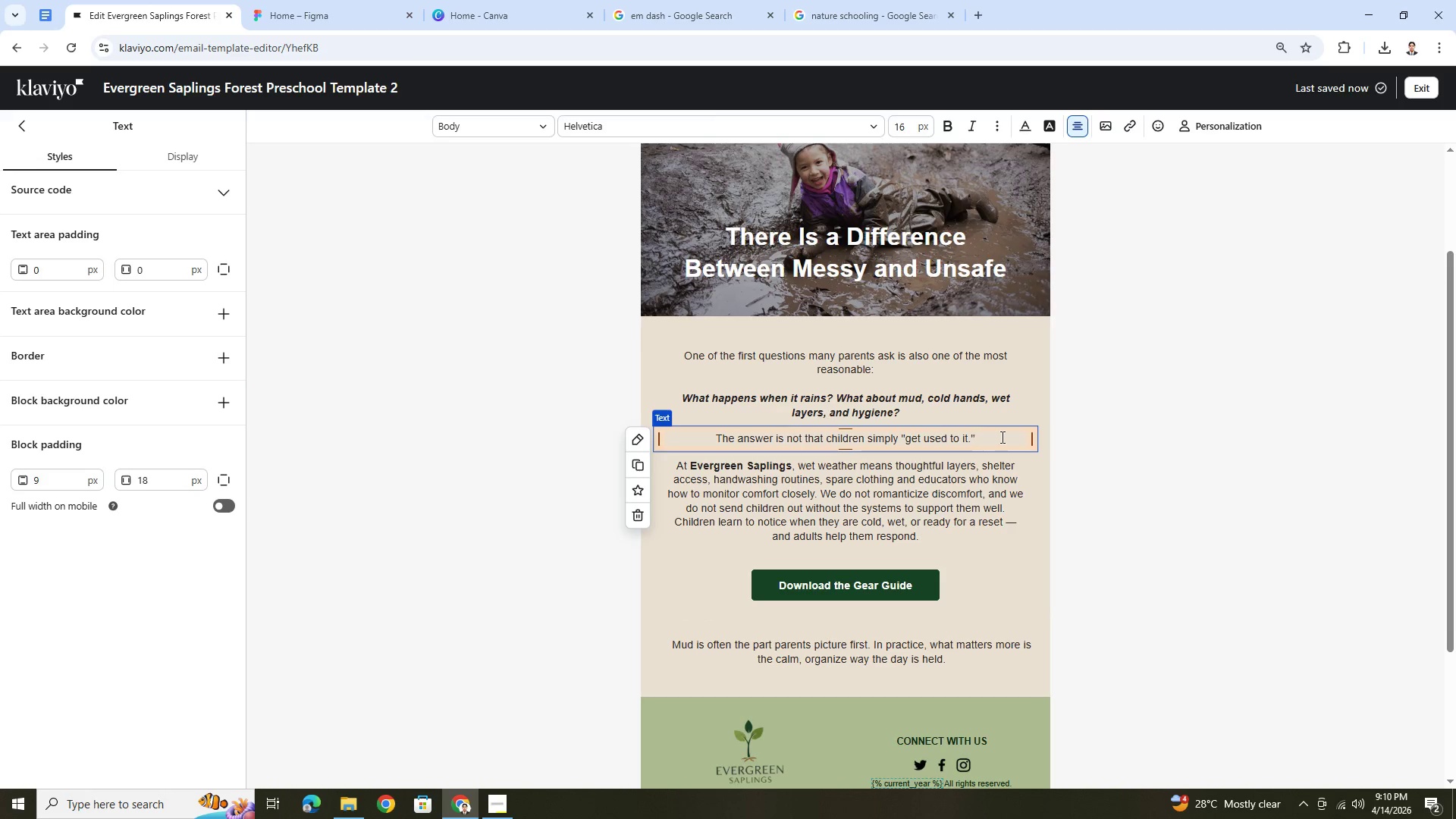 
left_click([1001, 441])
 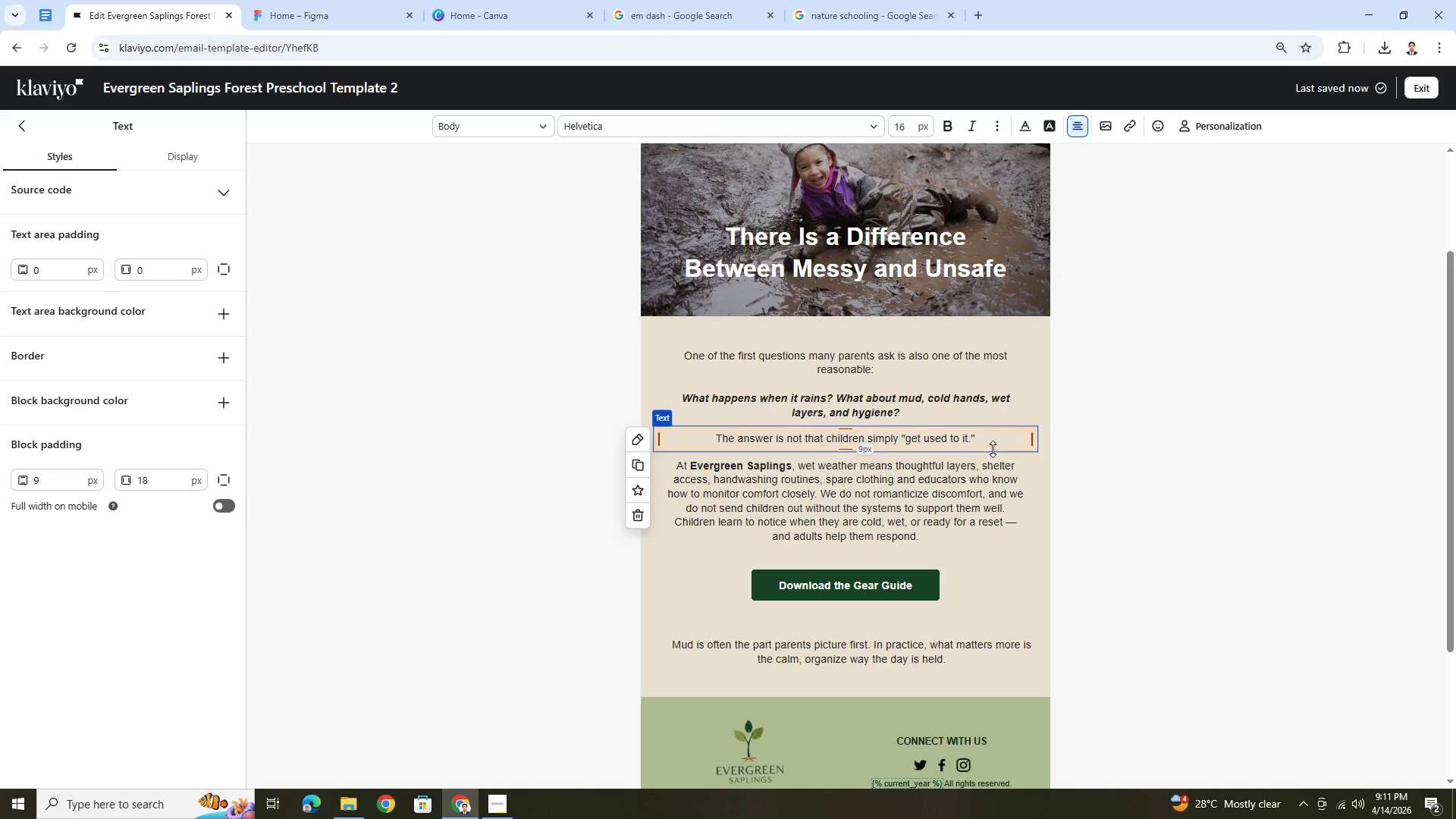 
wait(12.84)
 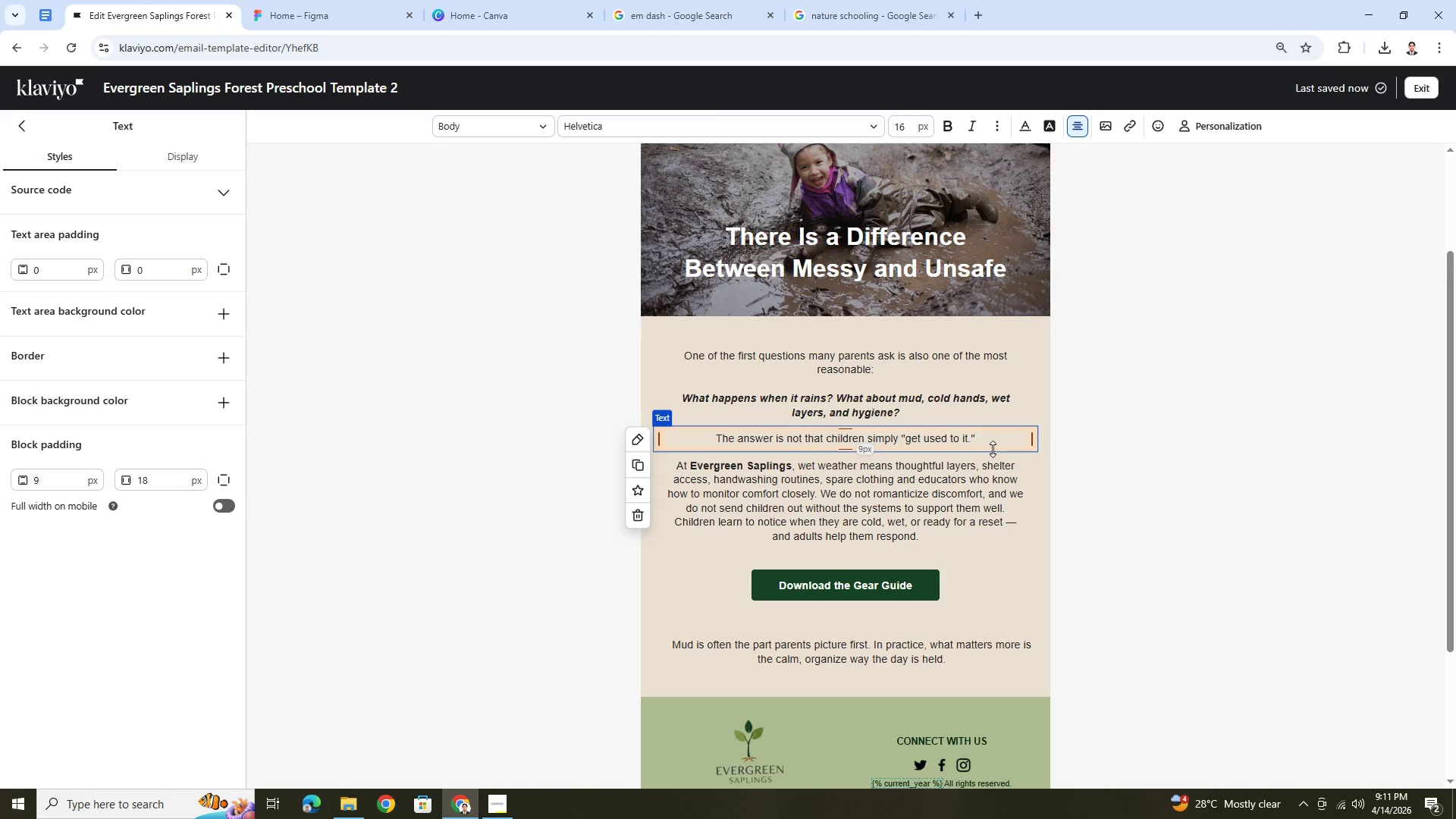 
left_click([971, 437])
 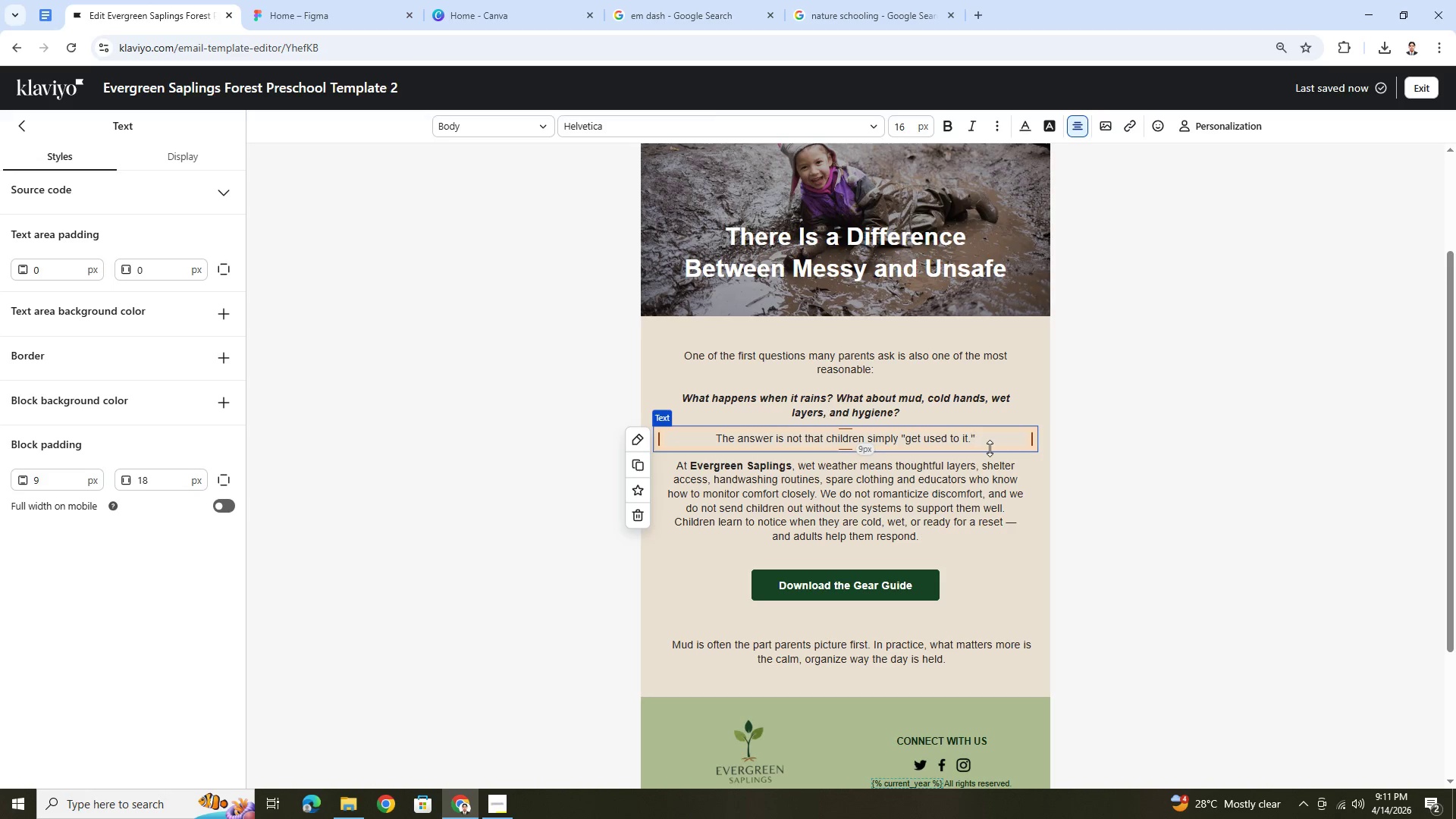 
key(Backspace)
 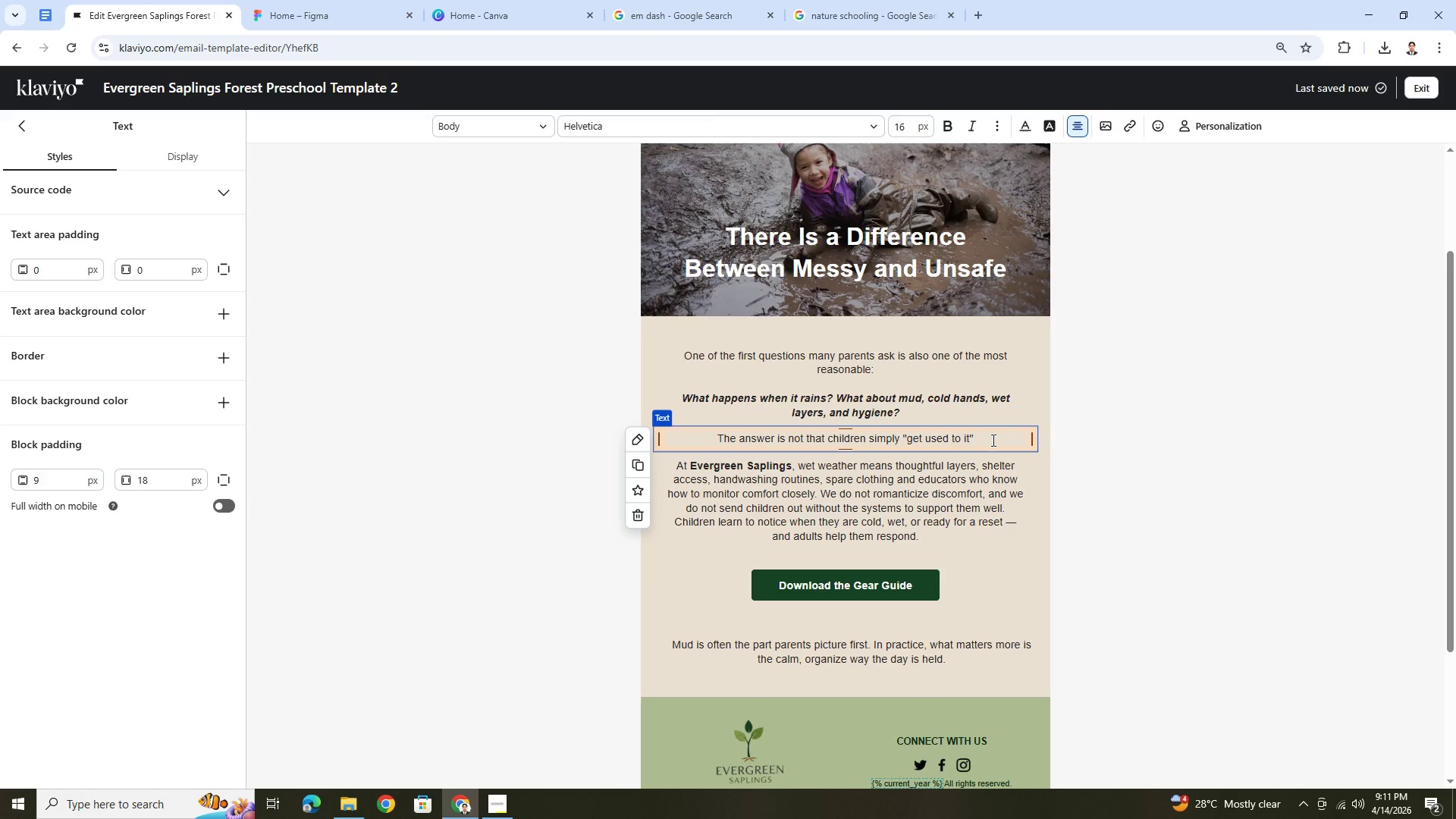 
key(Space)
 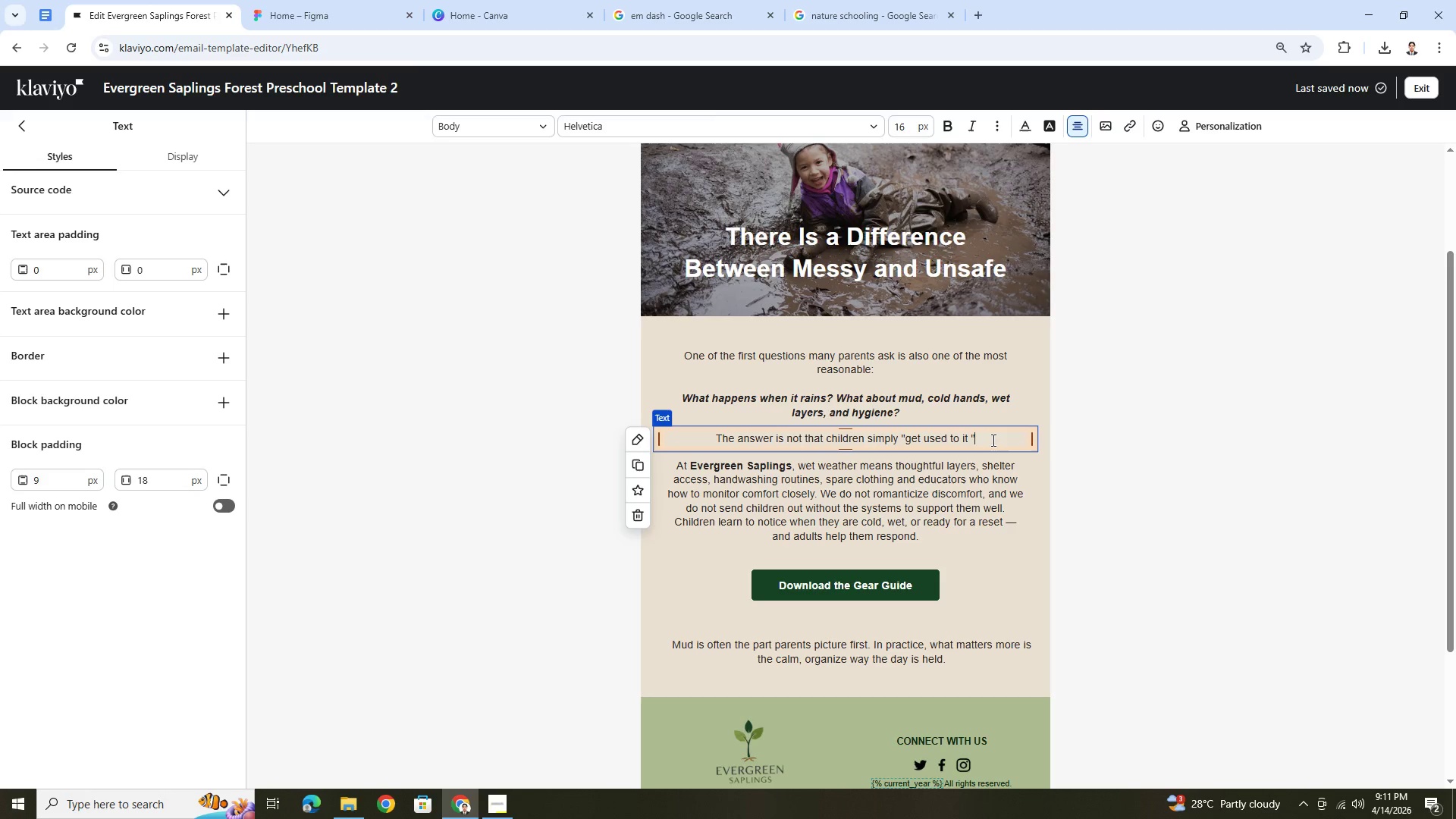 
left_click([992, 440])
 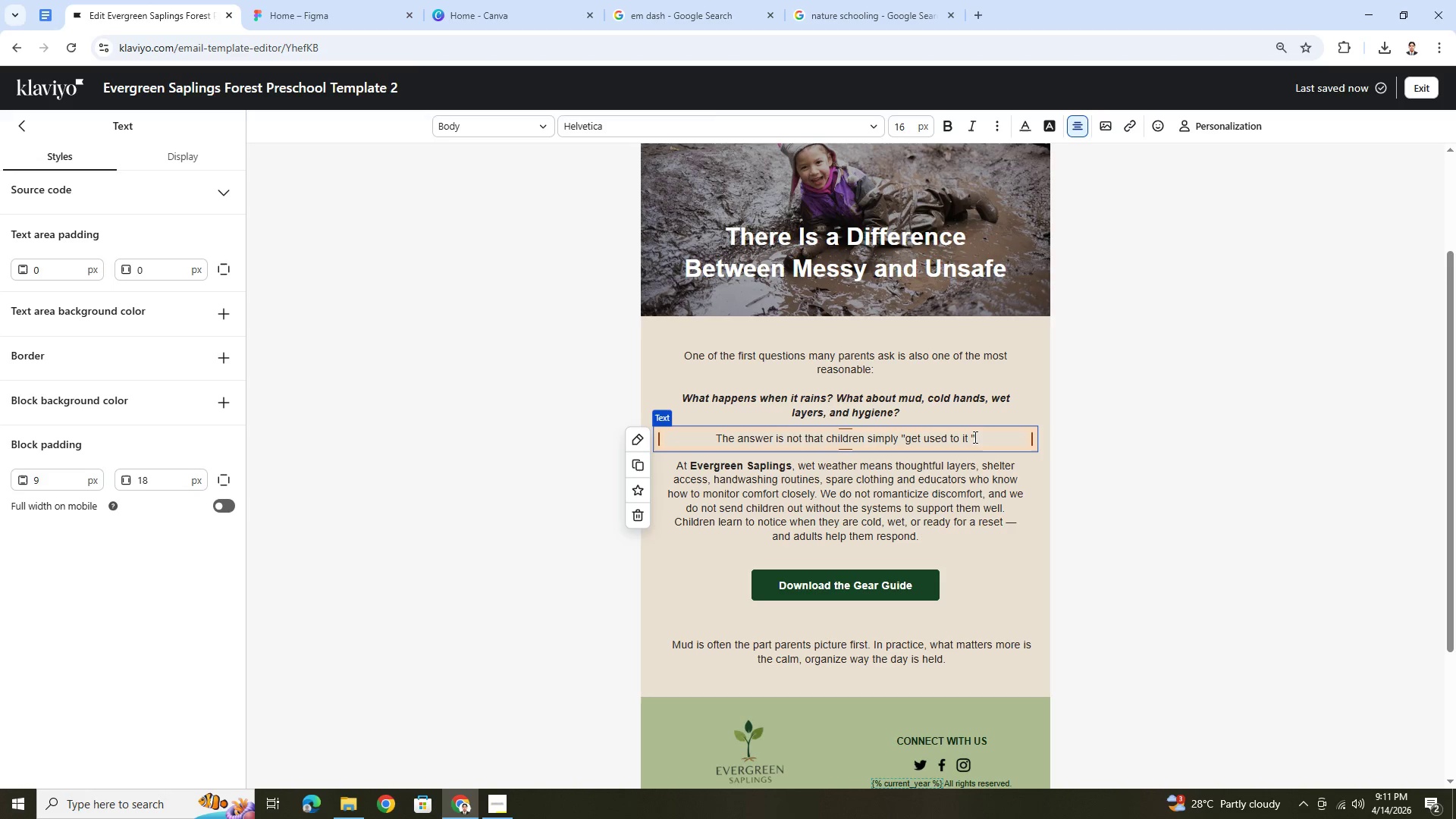 
left_click([970, 436])
 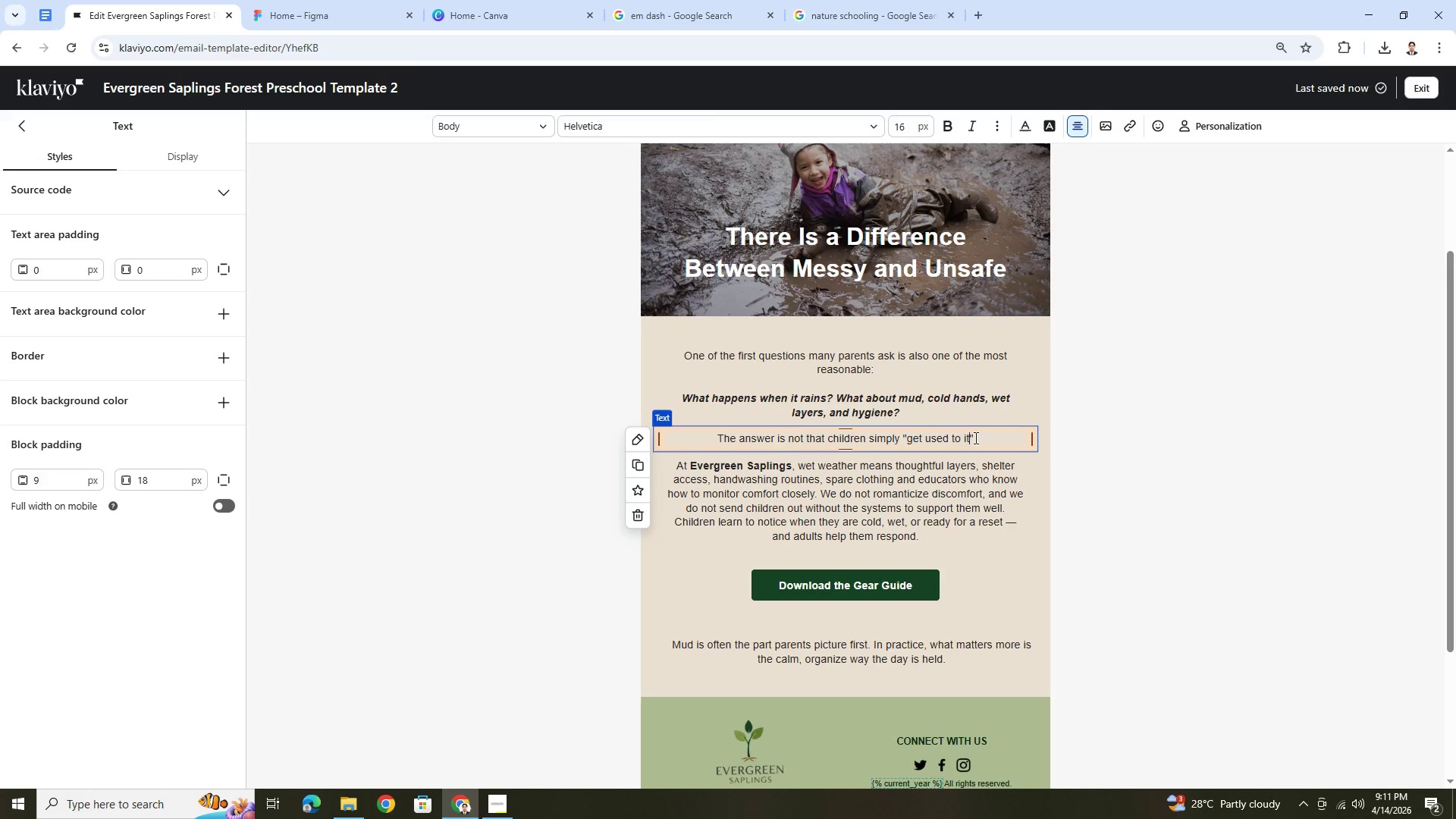 
key(Backspace)
type(. The answer is preaparation.)
 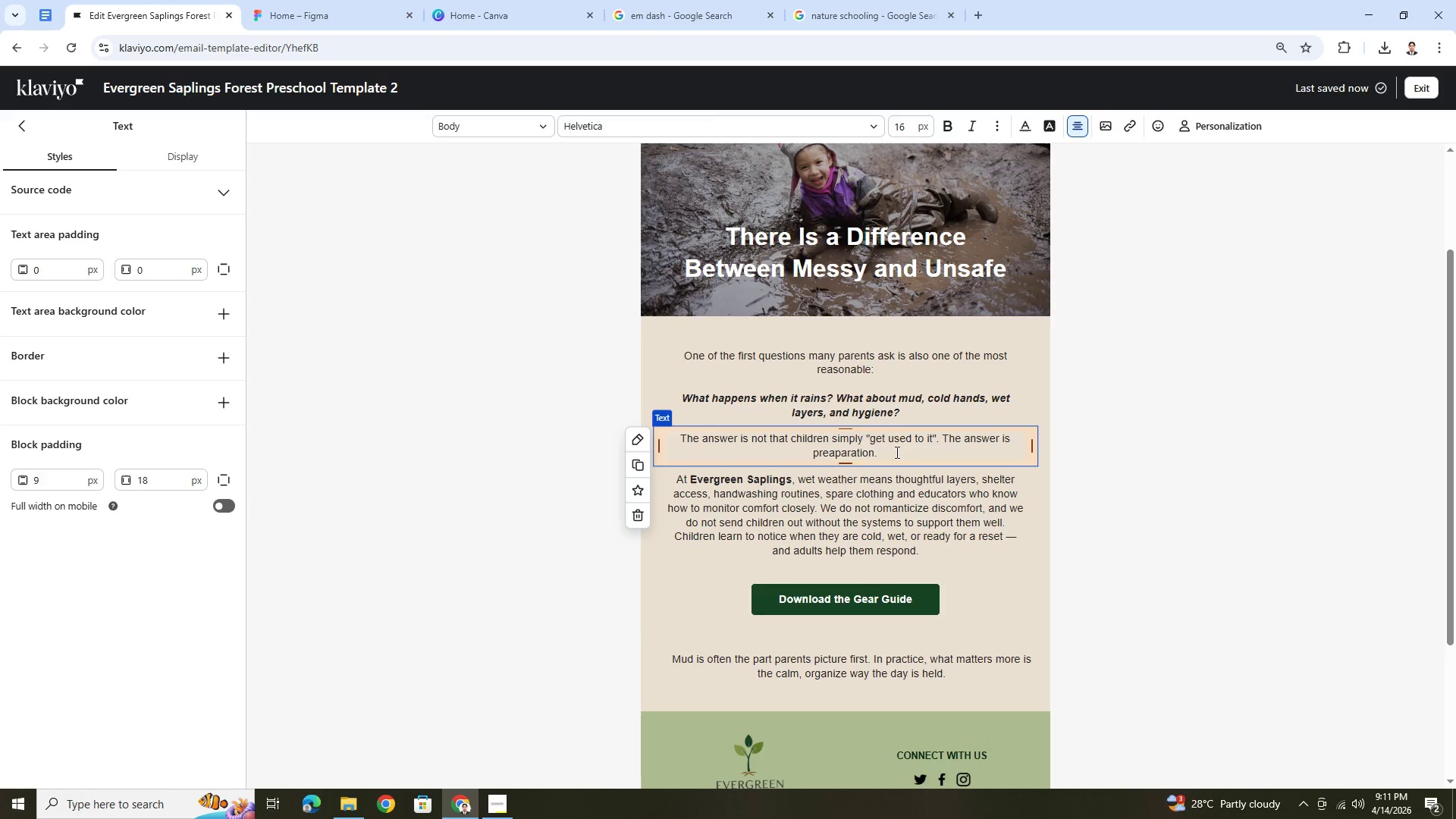 
left_click_drag(start_coordinate=[893, 453], to_coordinate=[757, 451])
 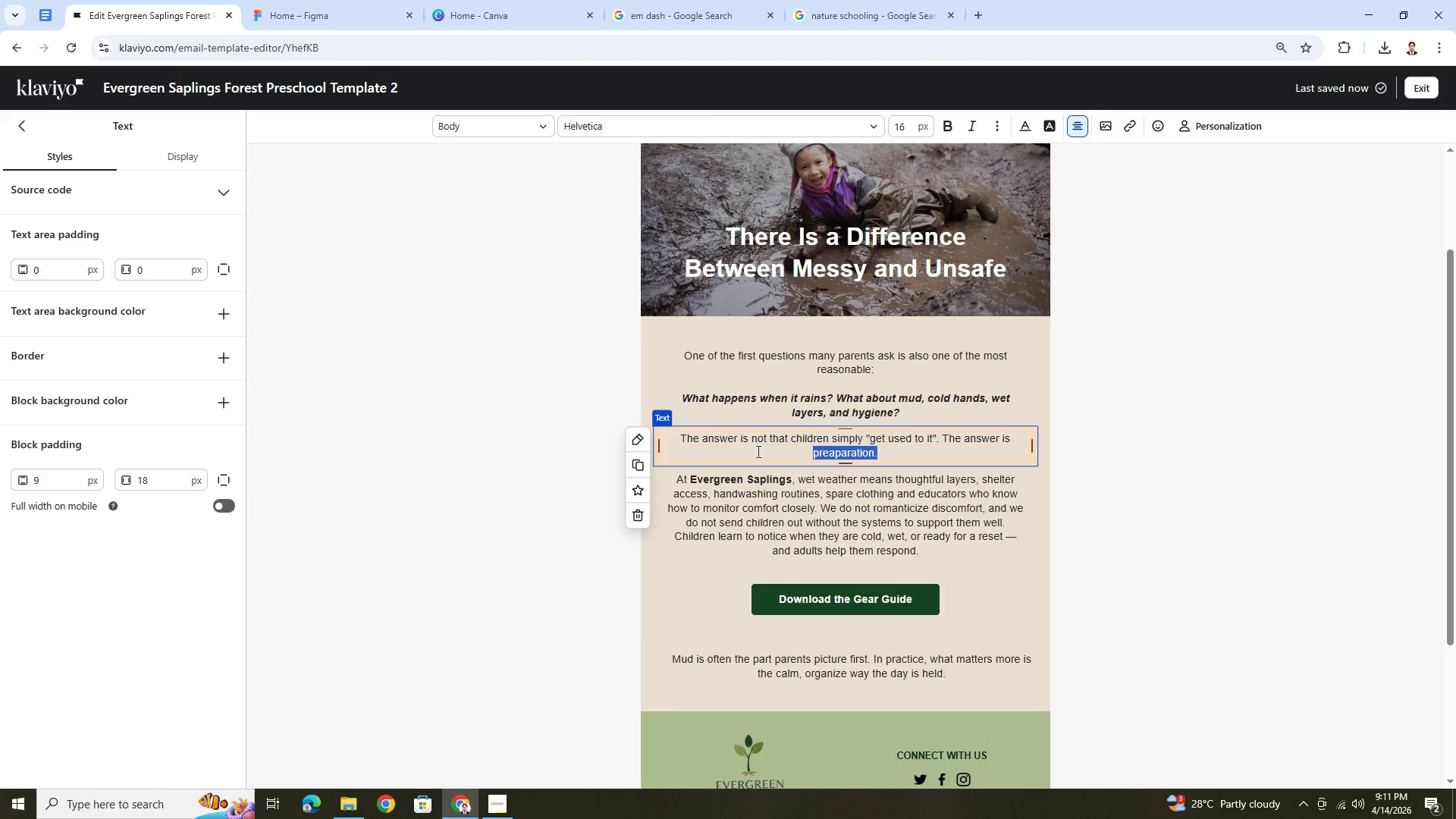 
key(Control+B)
 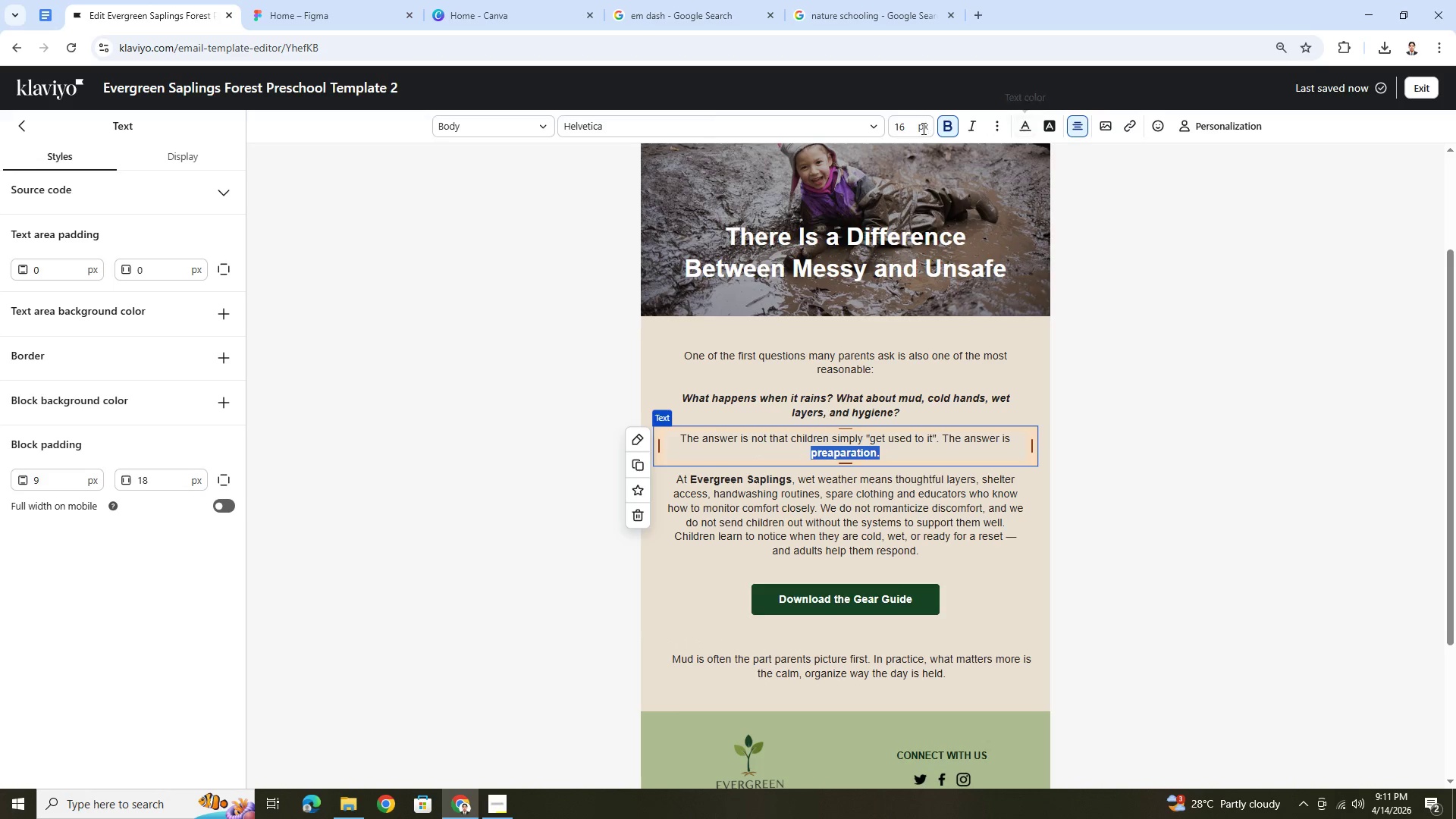 
left_click([974, 131])
 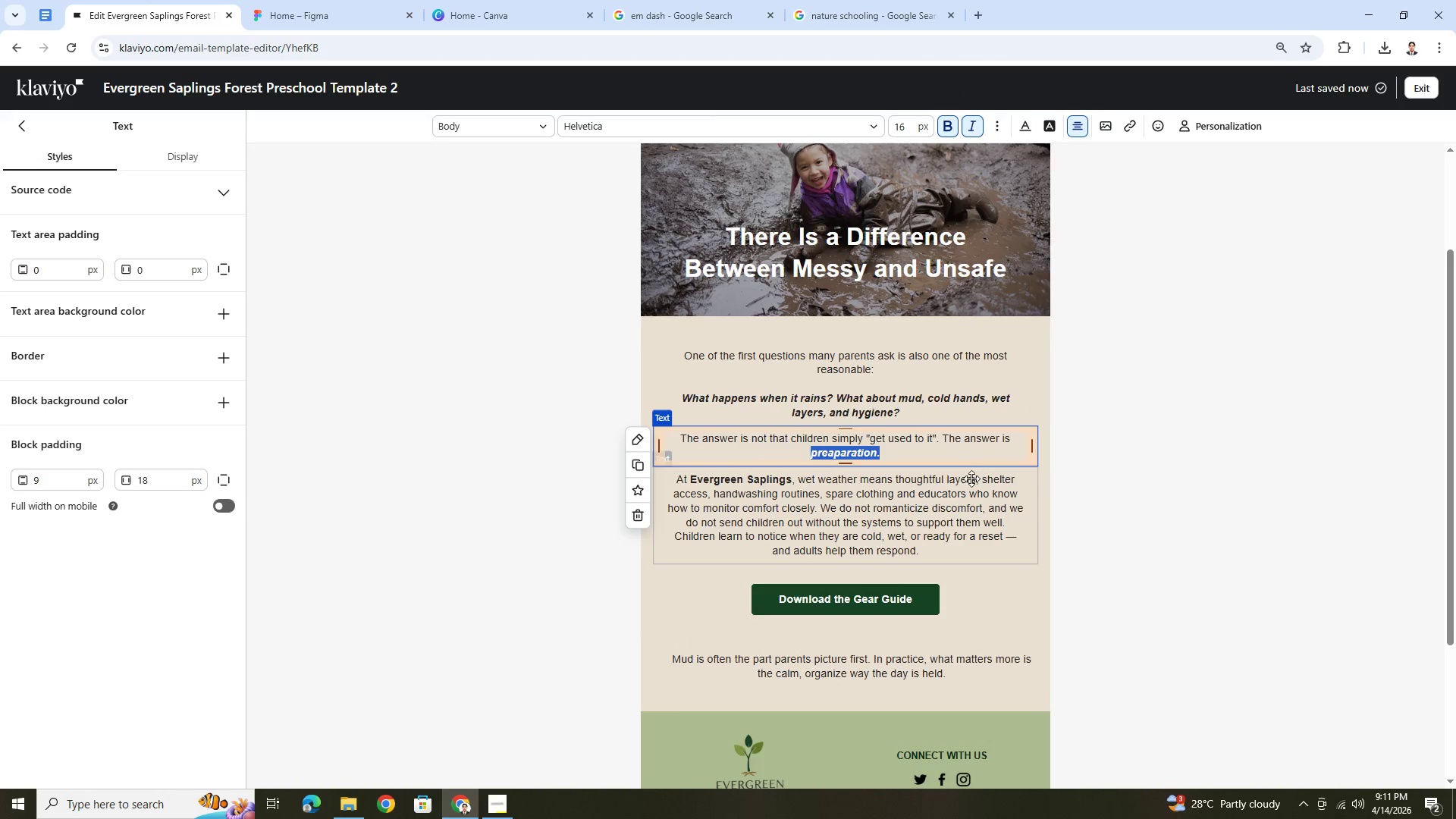 
left_click([974, 519])
 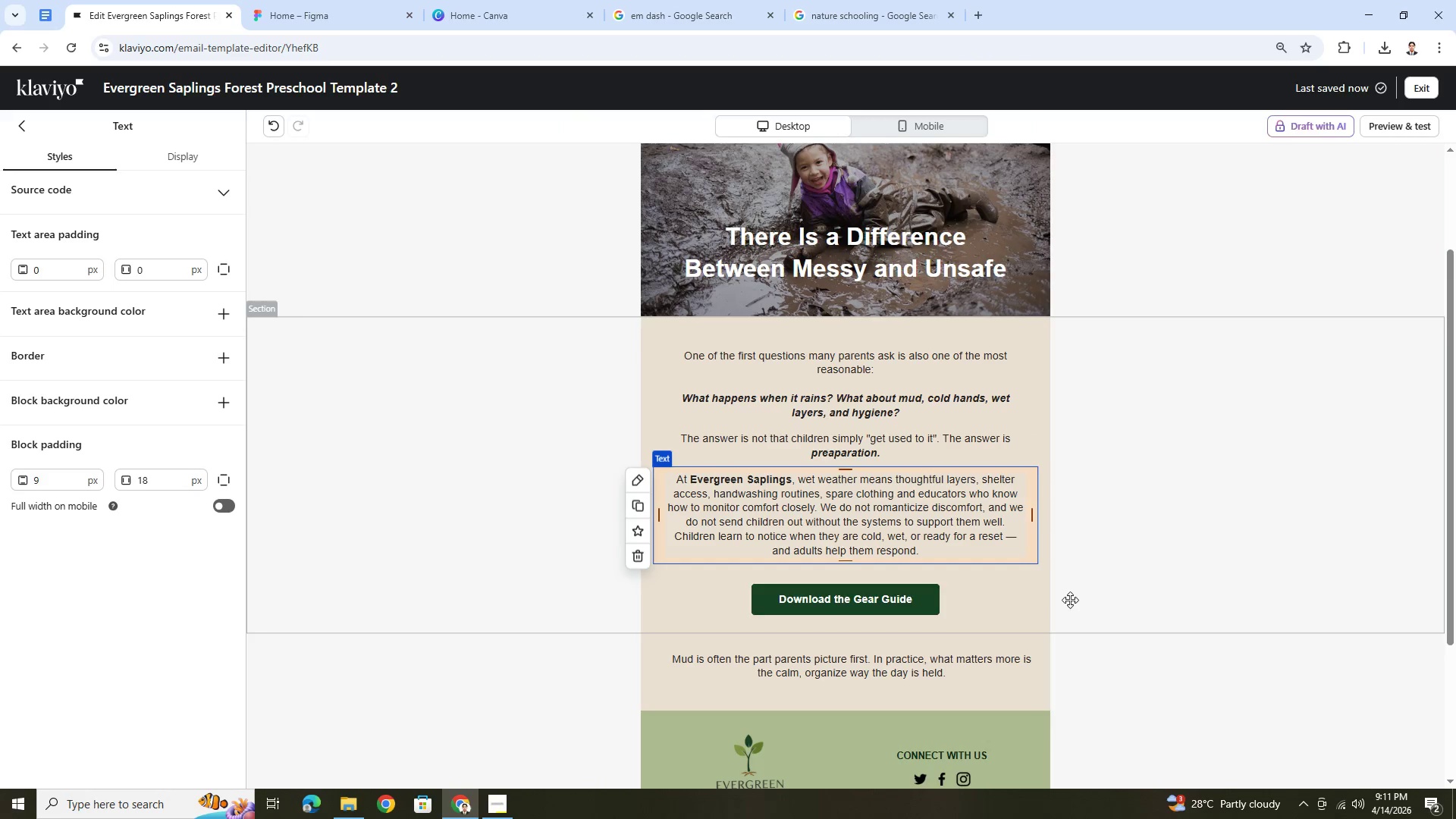 
double_click([967, 439])
 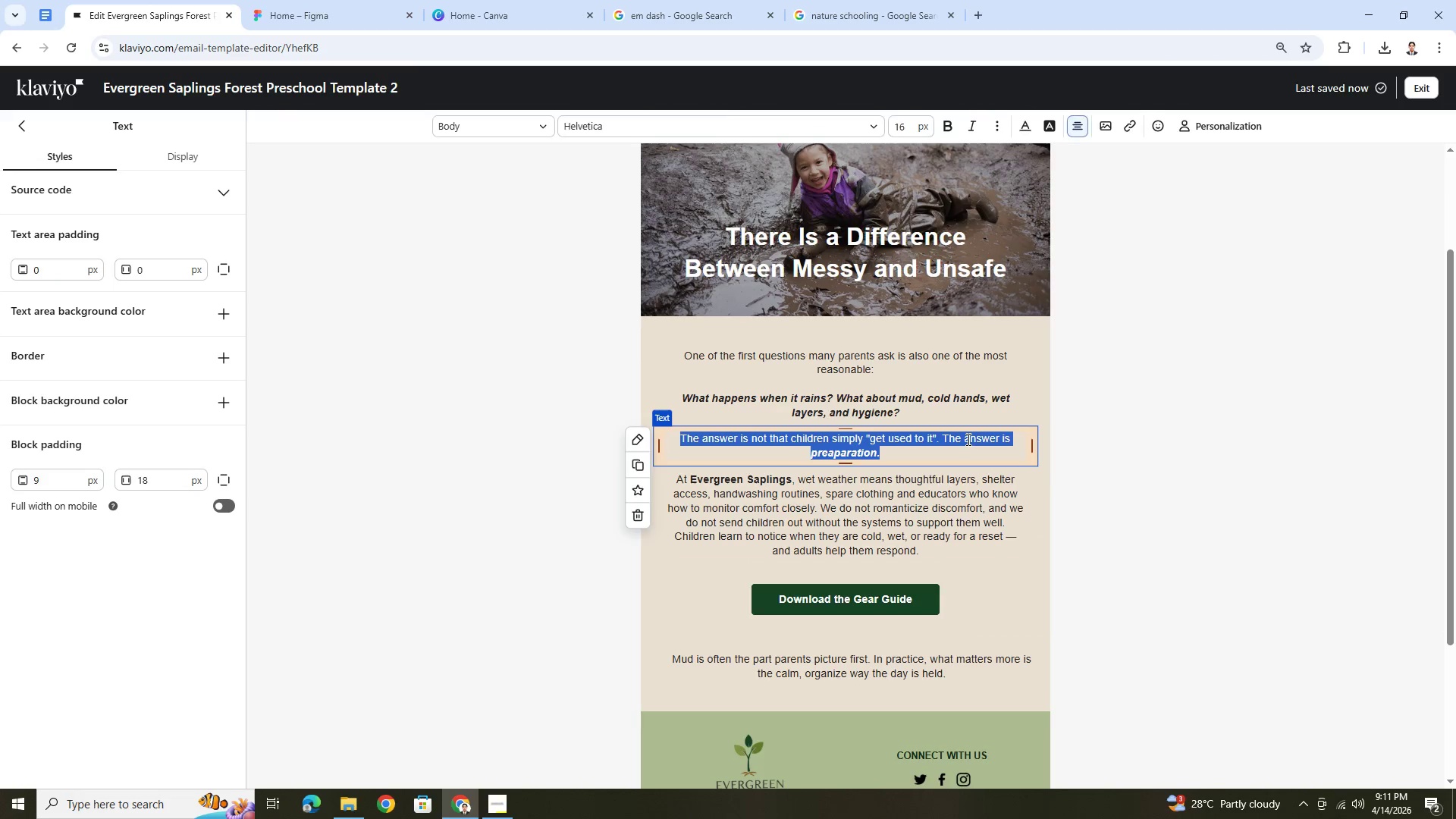 
left_click([963, 438])
 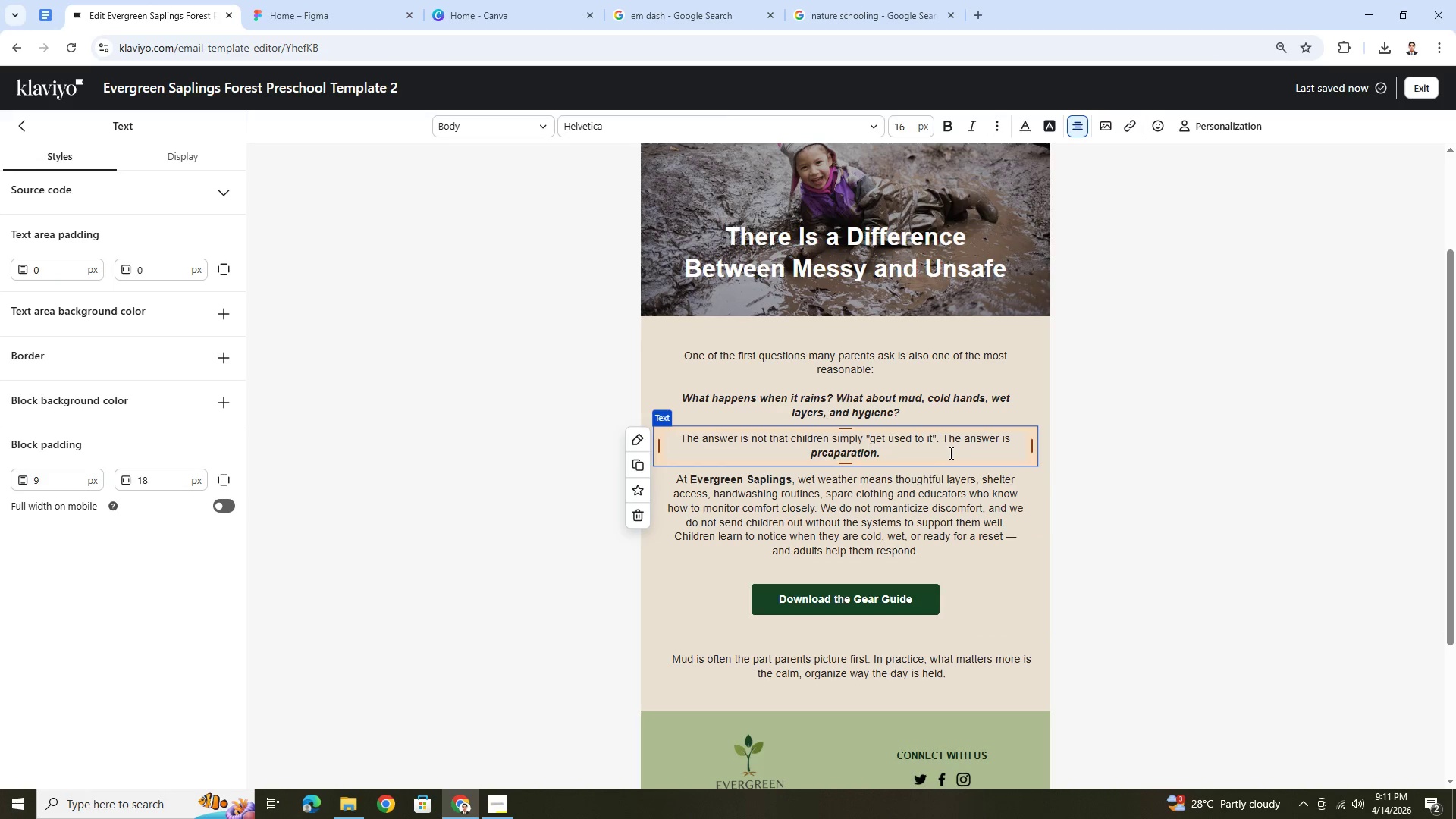 
left_click_drag(start_coordinate=[944, 440], to_coordinate=[1020, 442])
 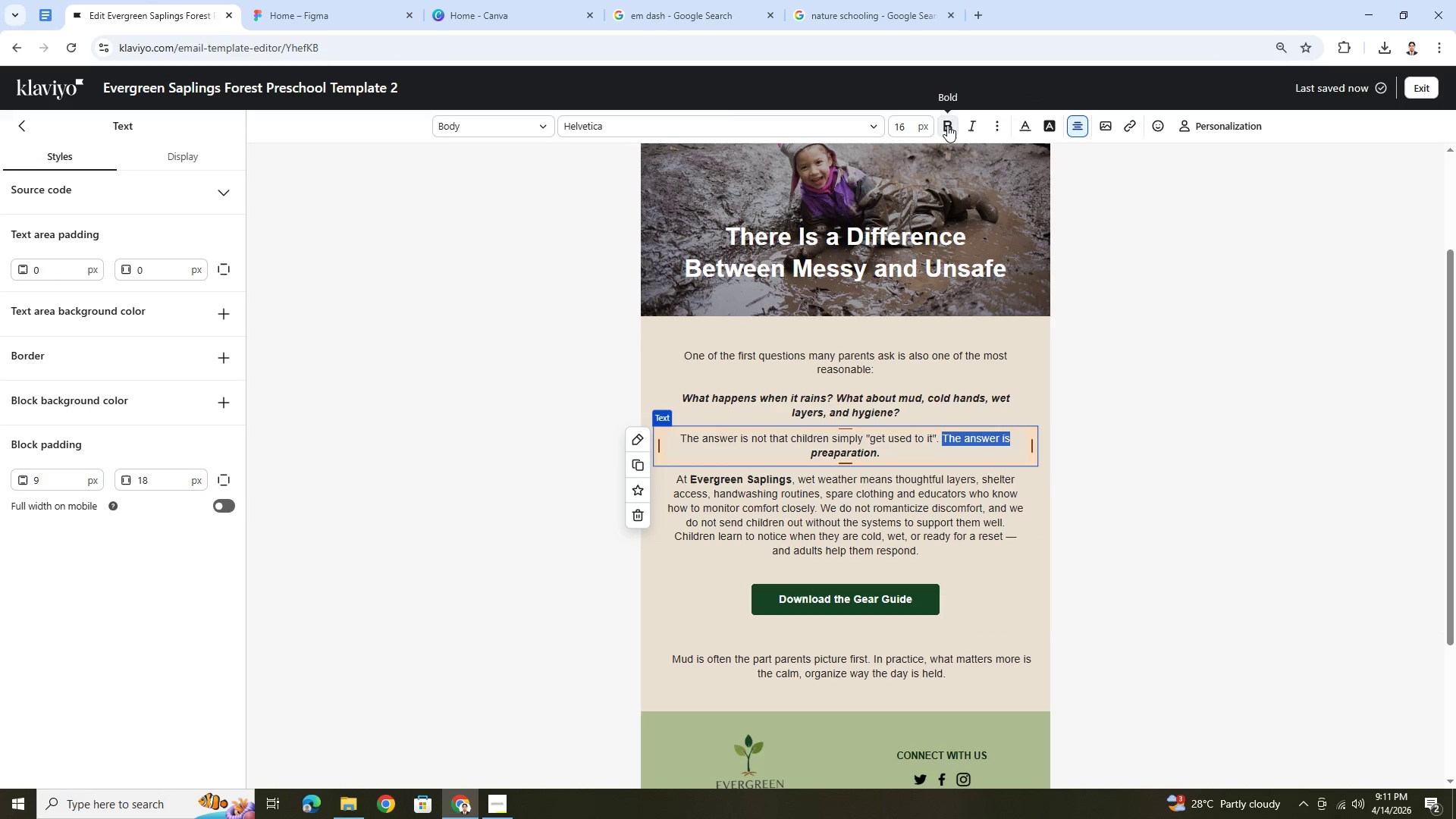 
double_click([974, 129])
 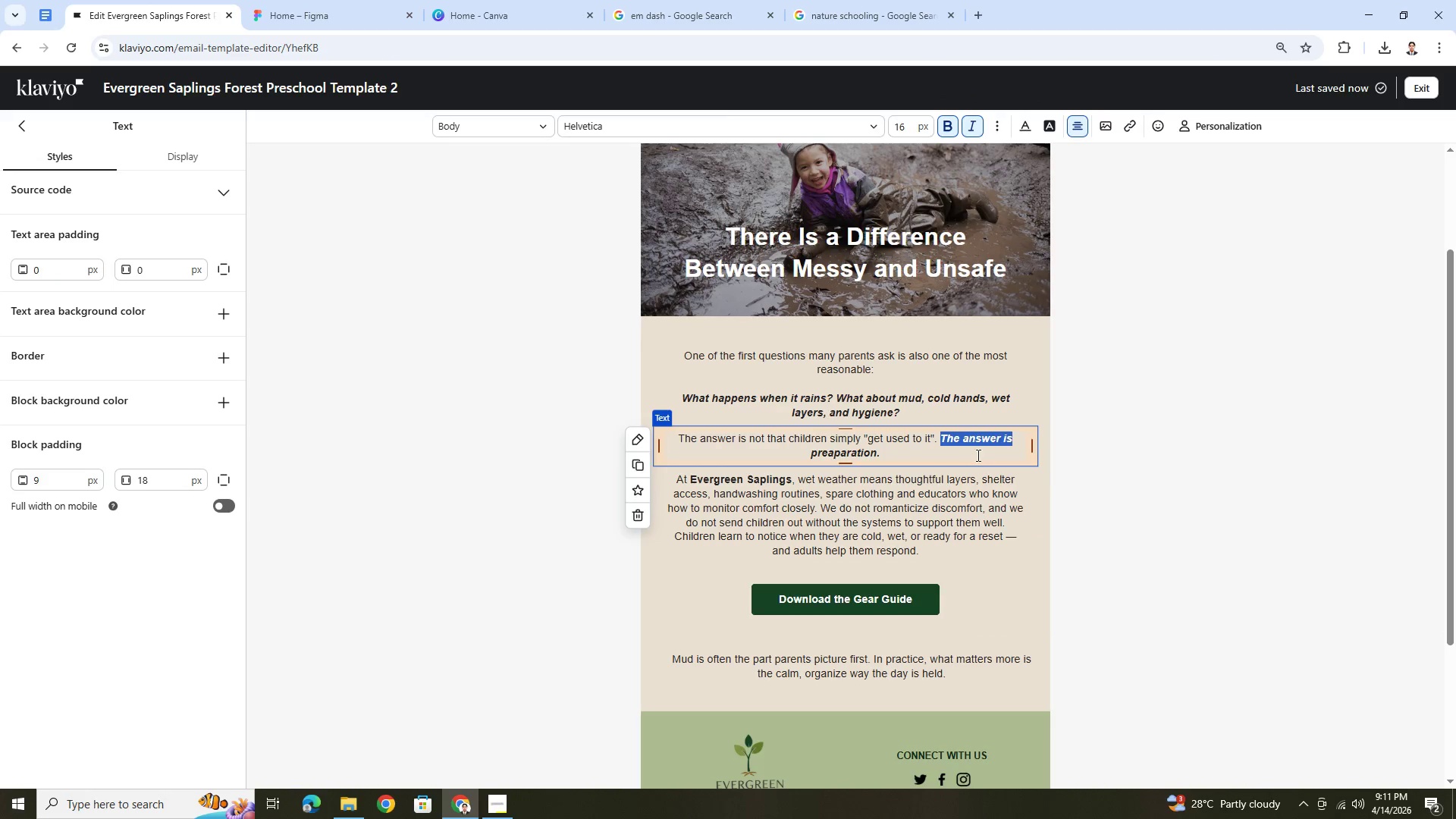 
left_click([957, 437])
 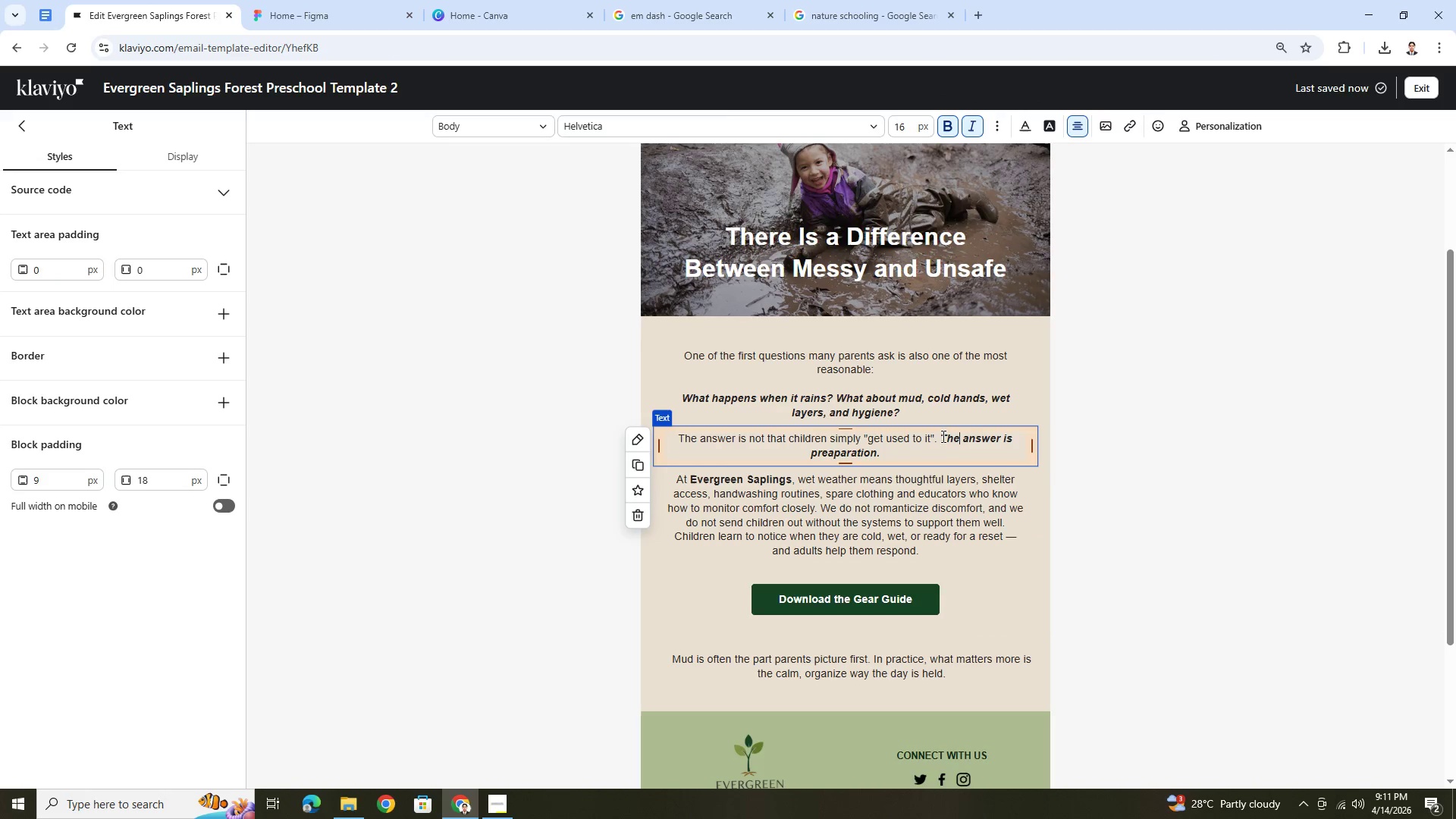 
left_click([942, 436])
 